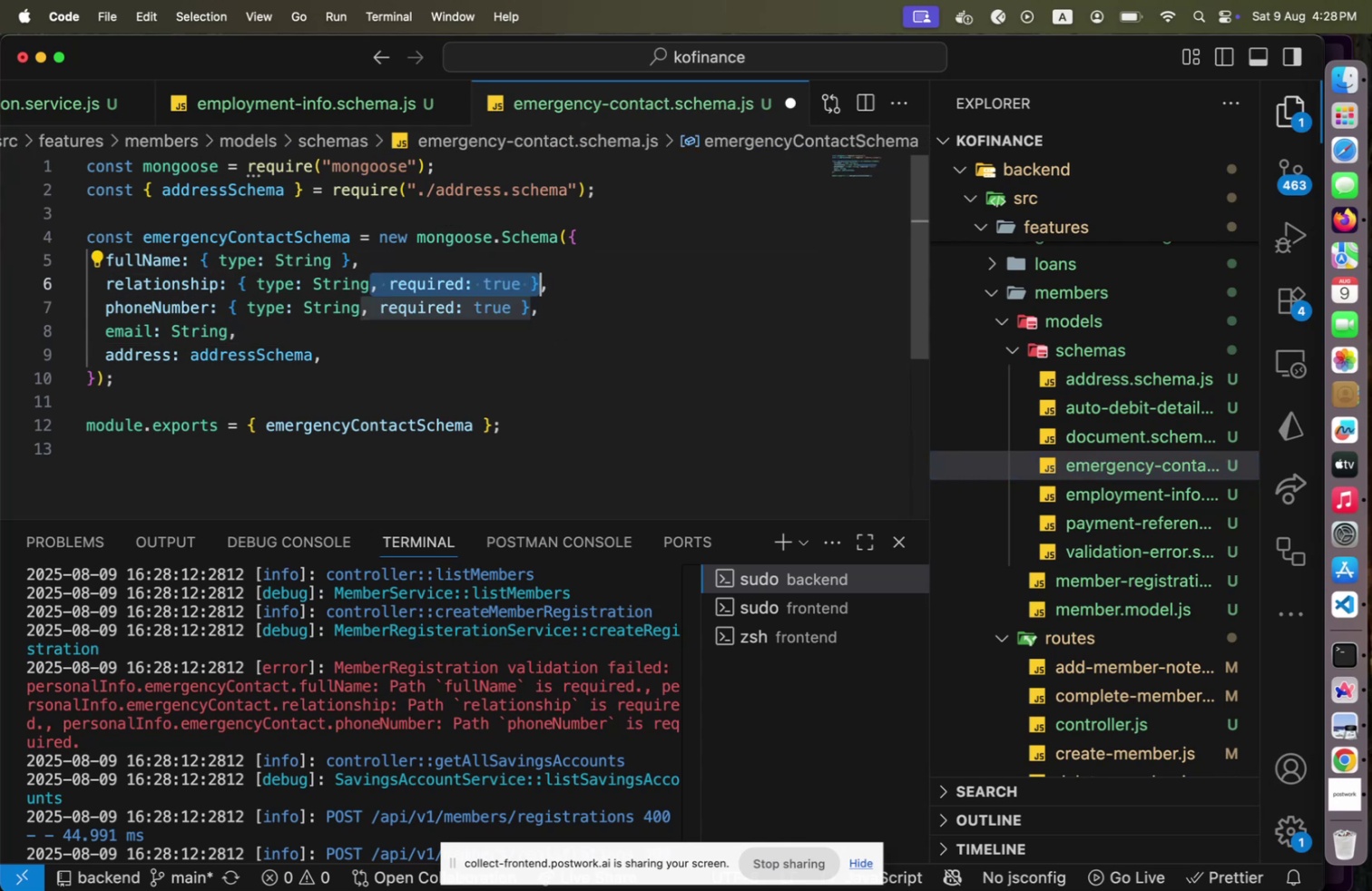 
key(Shift+ArrowLeft)
 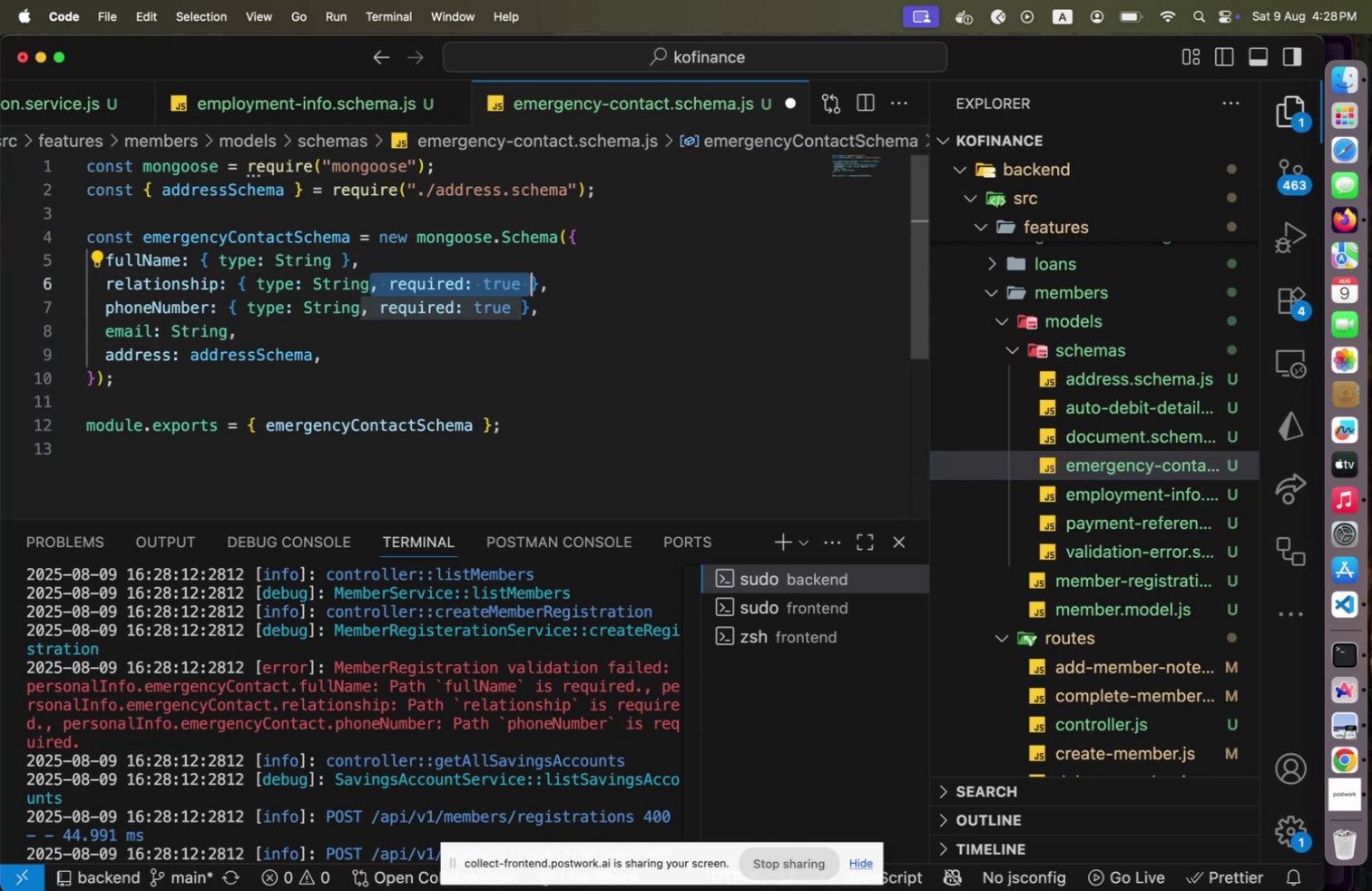 
key(Shift+ArrowLeft)
 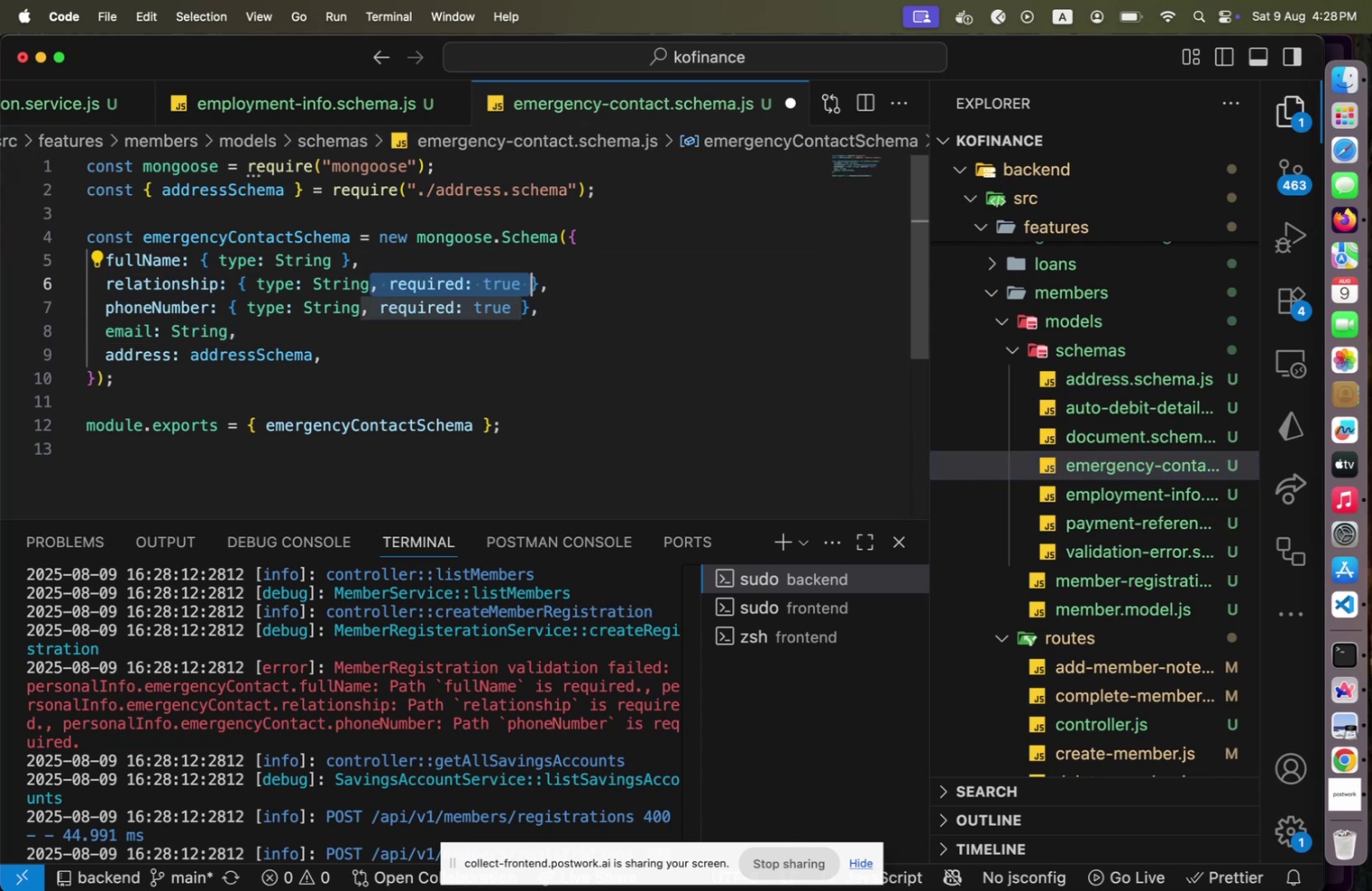 
key(Shift+ArrowLeft)
 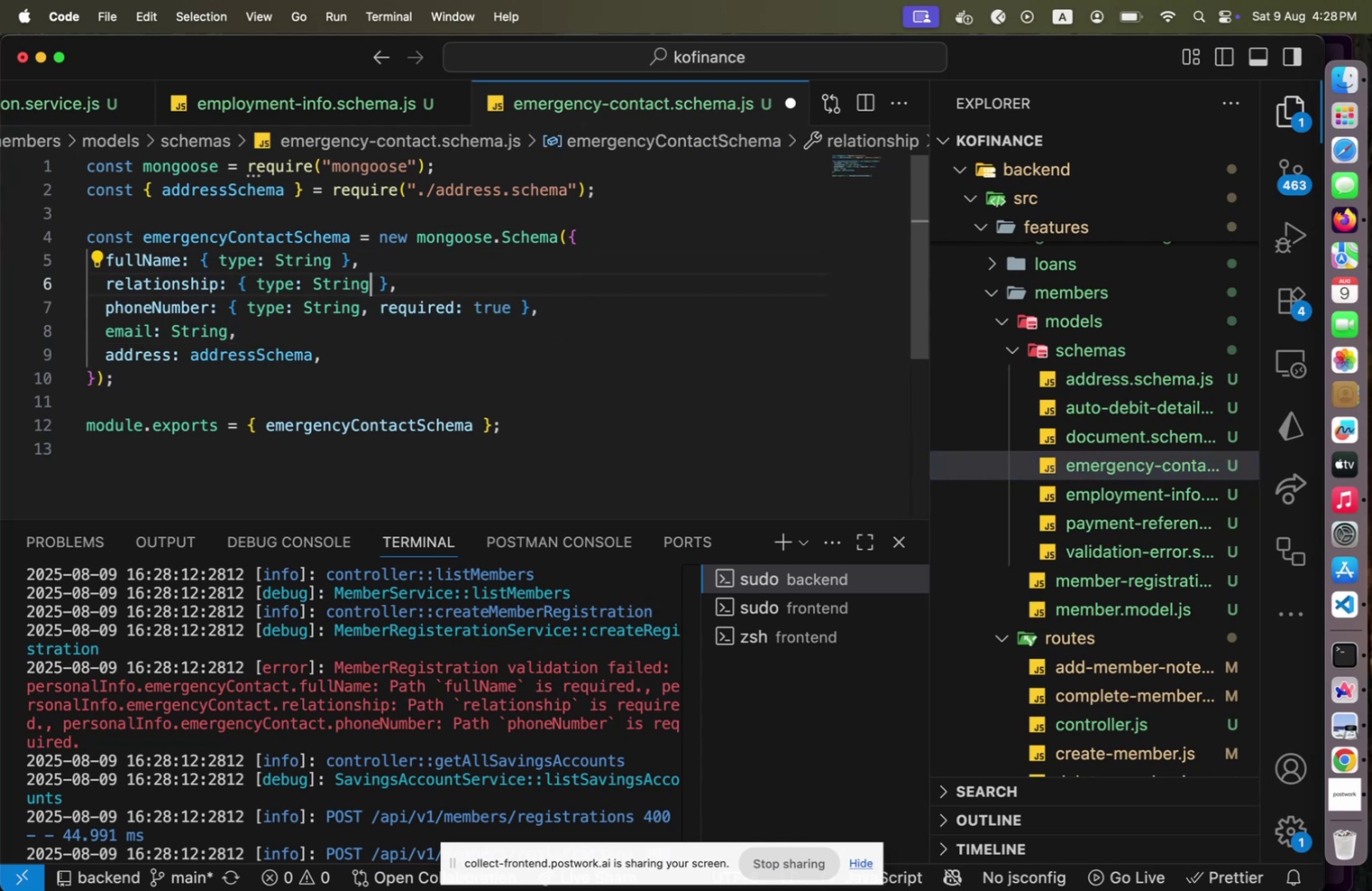 
key(Backspace)
 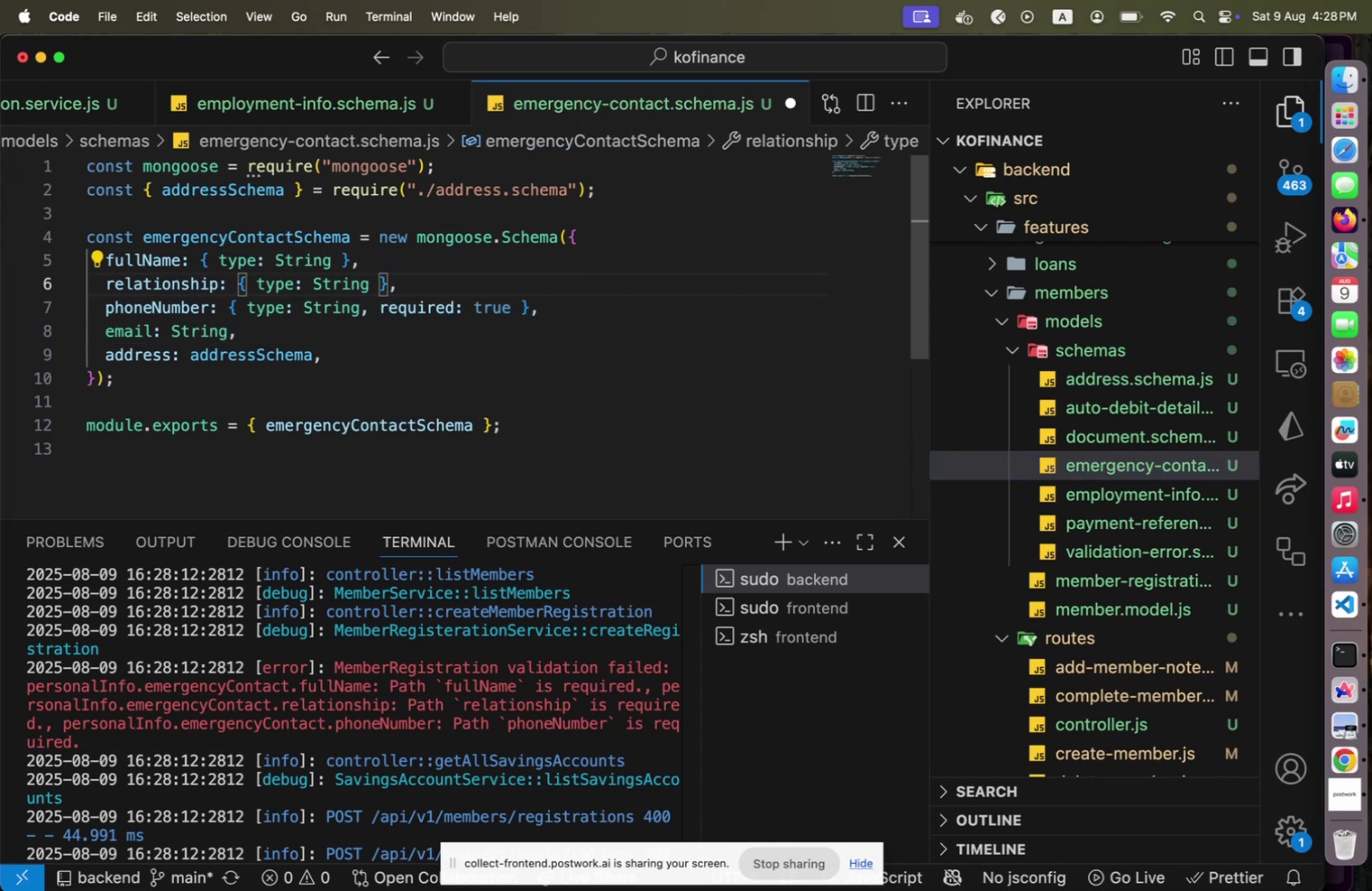 
key(ArrowDown)
 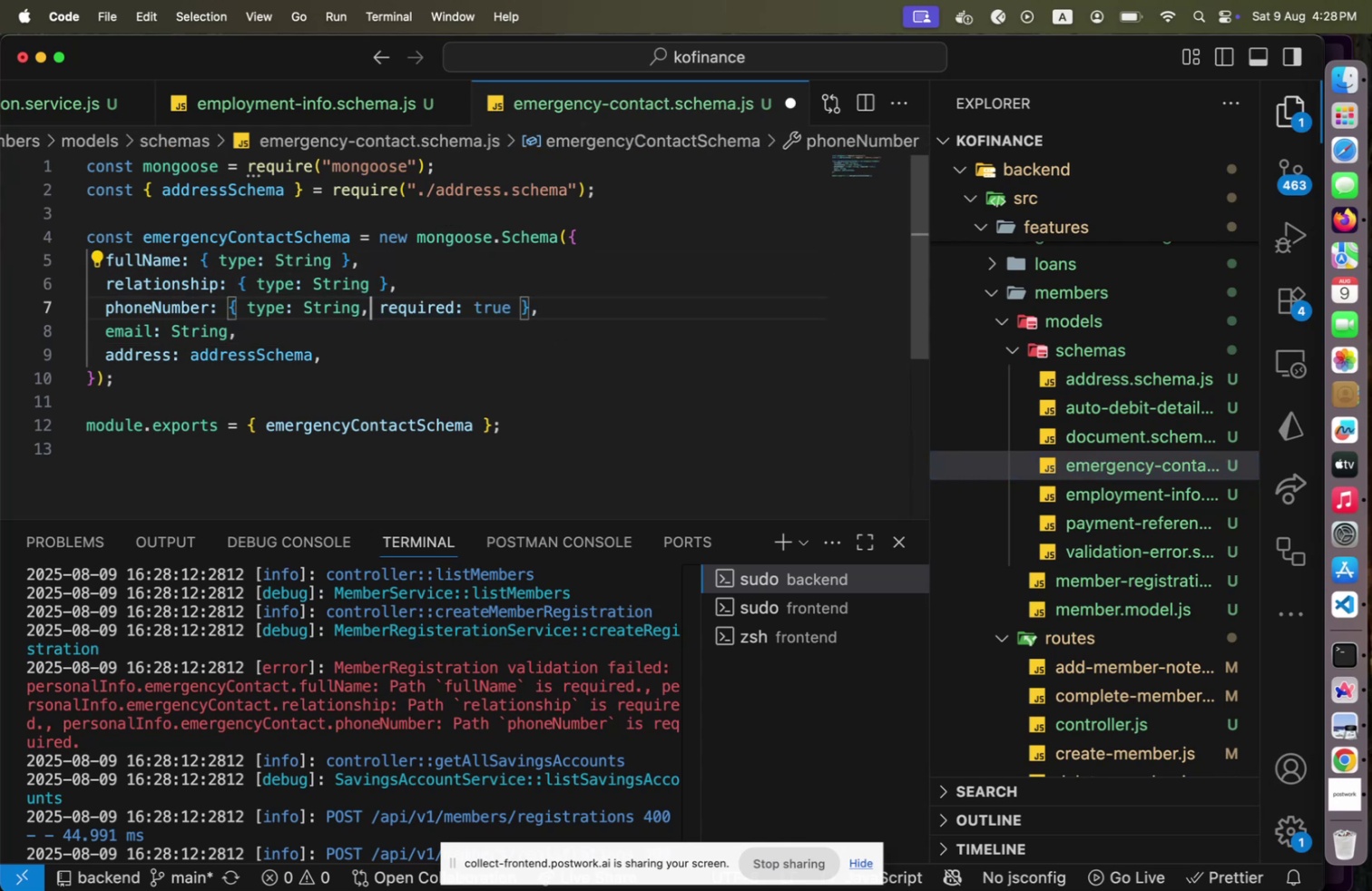 
key(ArrowLeft)
 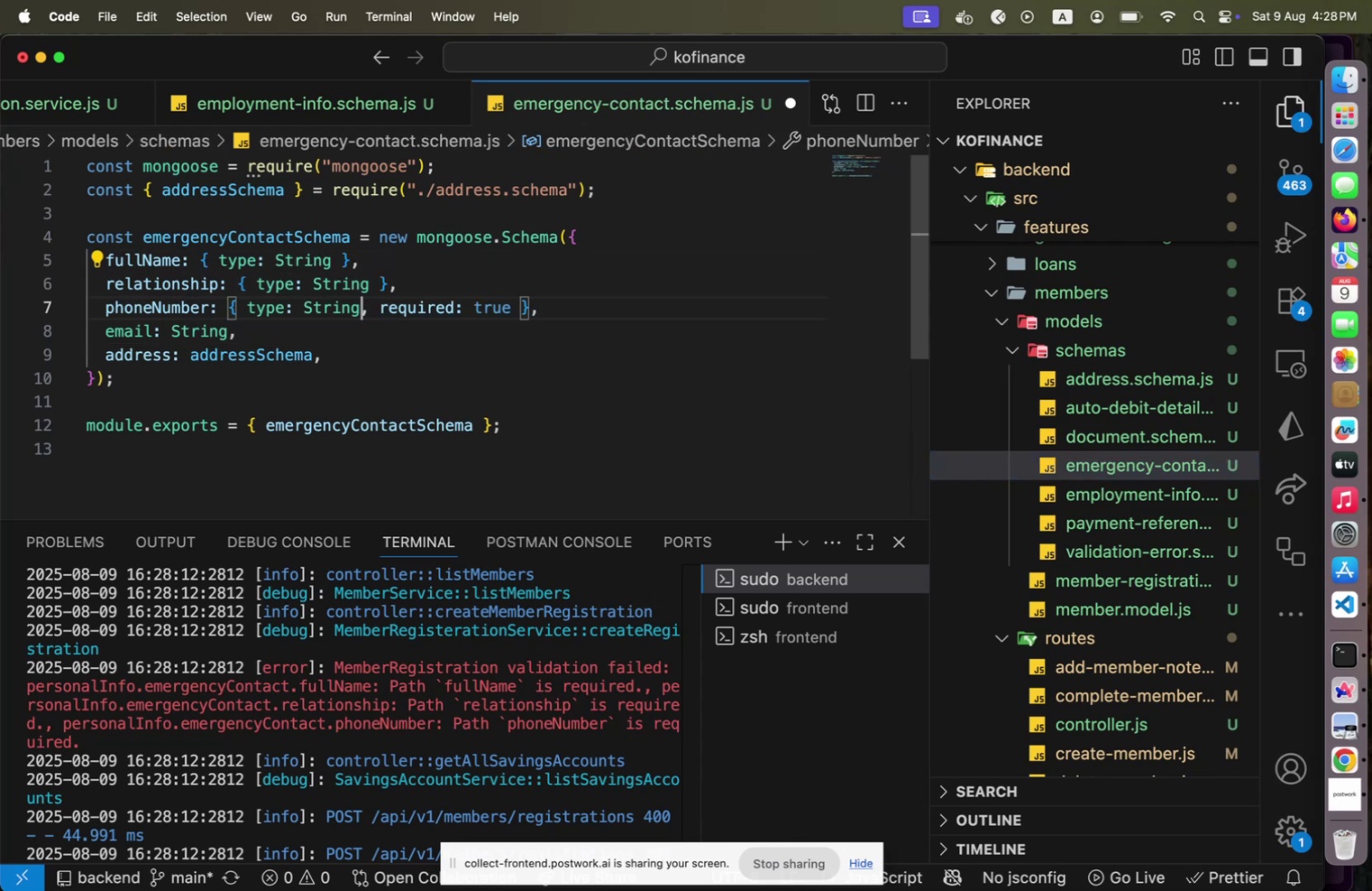 
key(Shift+End)
 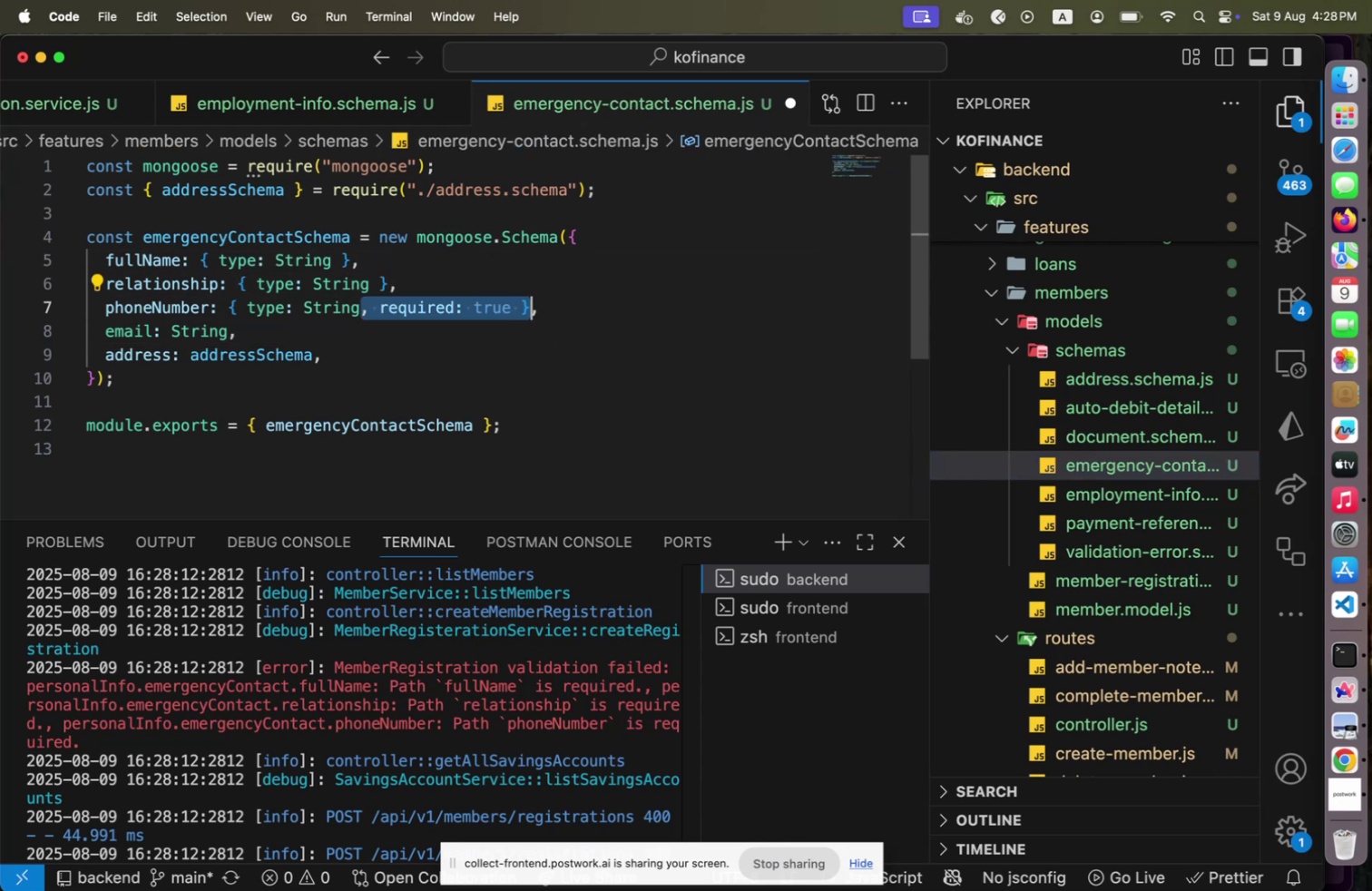 
key(Shift+ArrowLeft)
 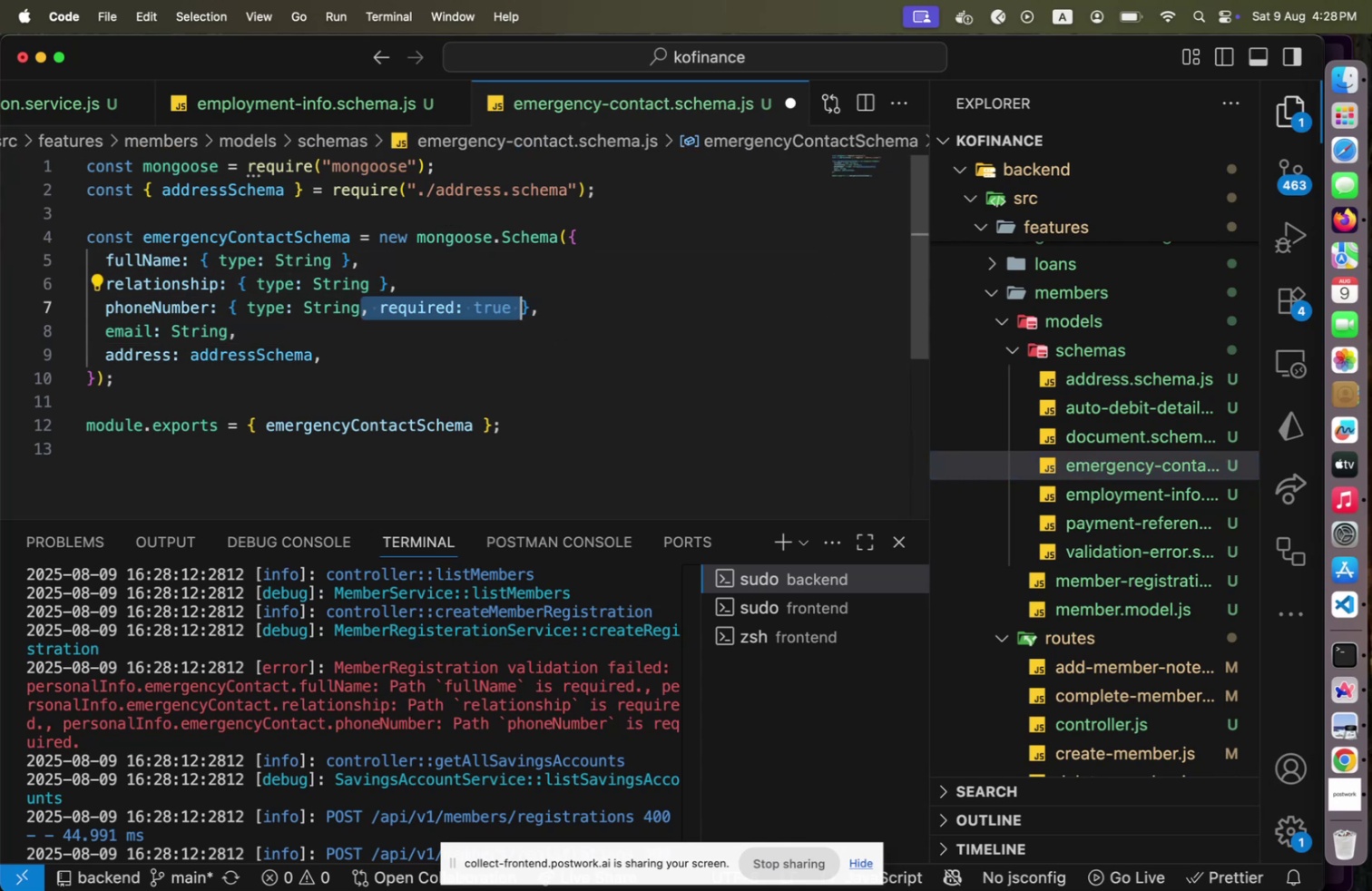 
key(Shift+ArrowLeft)
 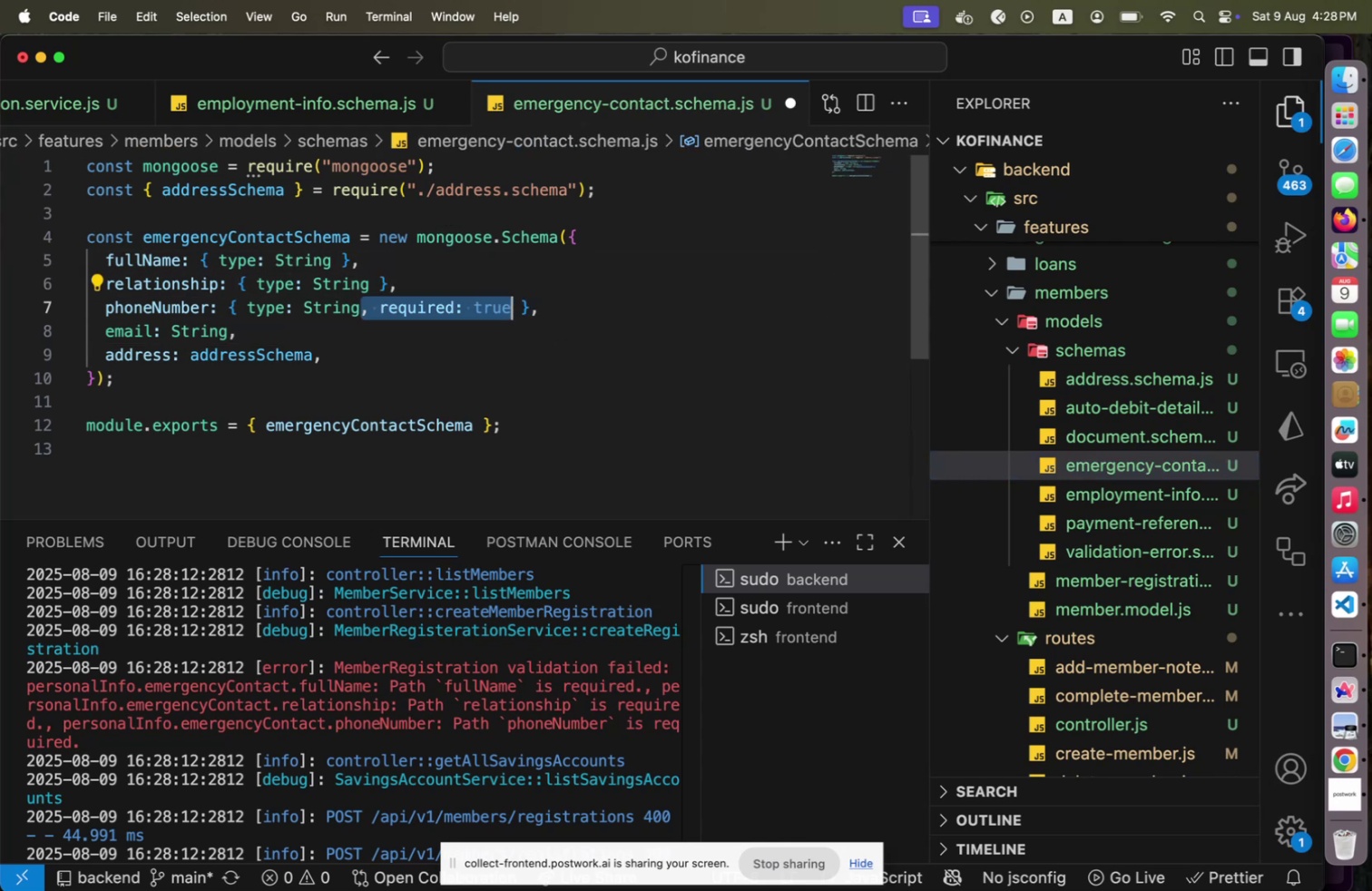 
key(Shift+ArrowLeft)
 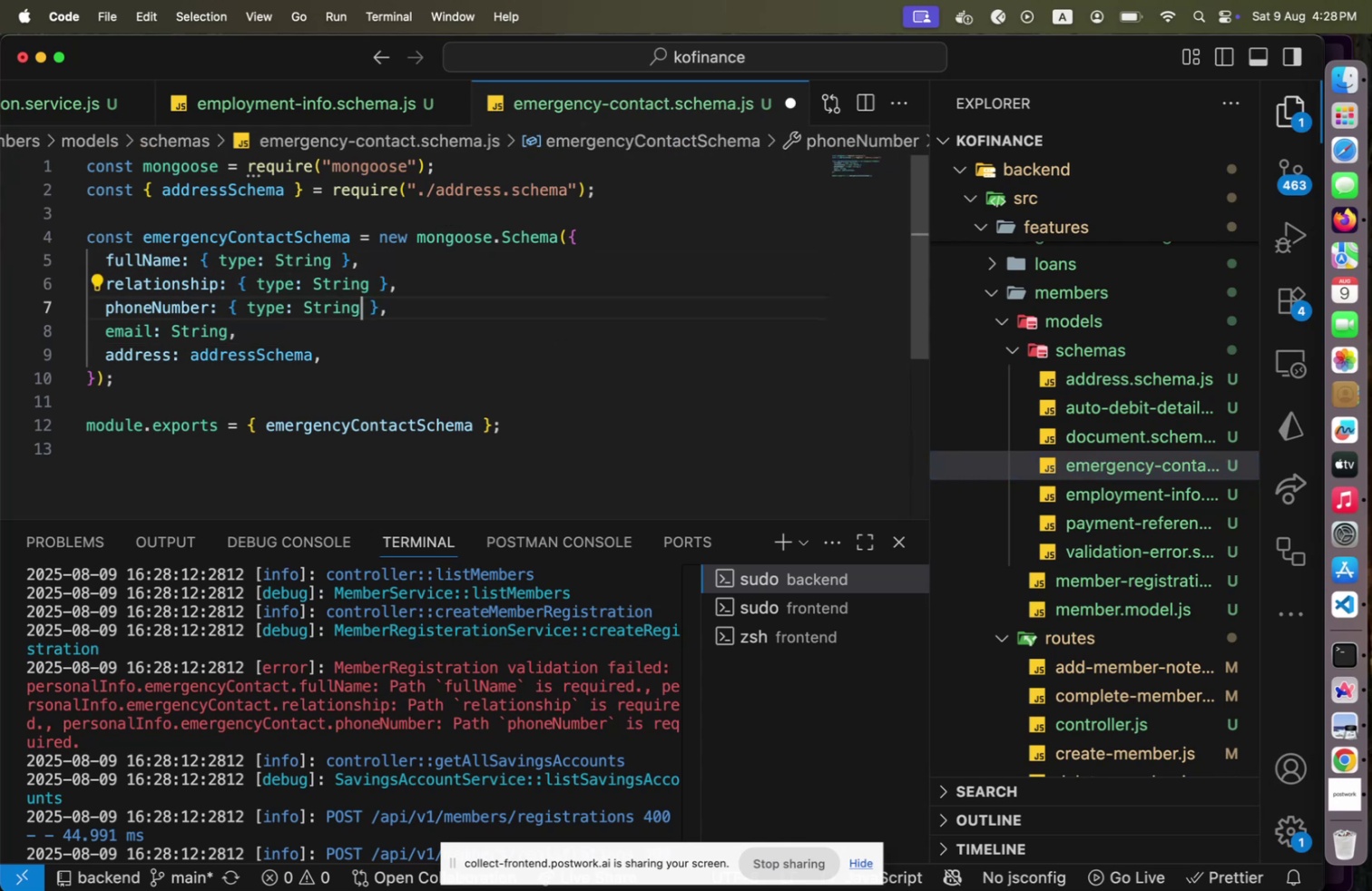 
key(Backspace)
 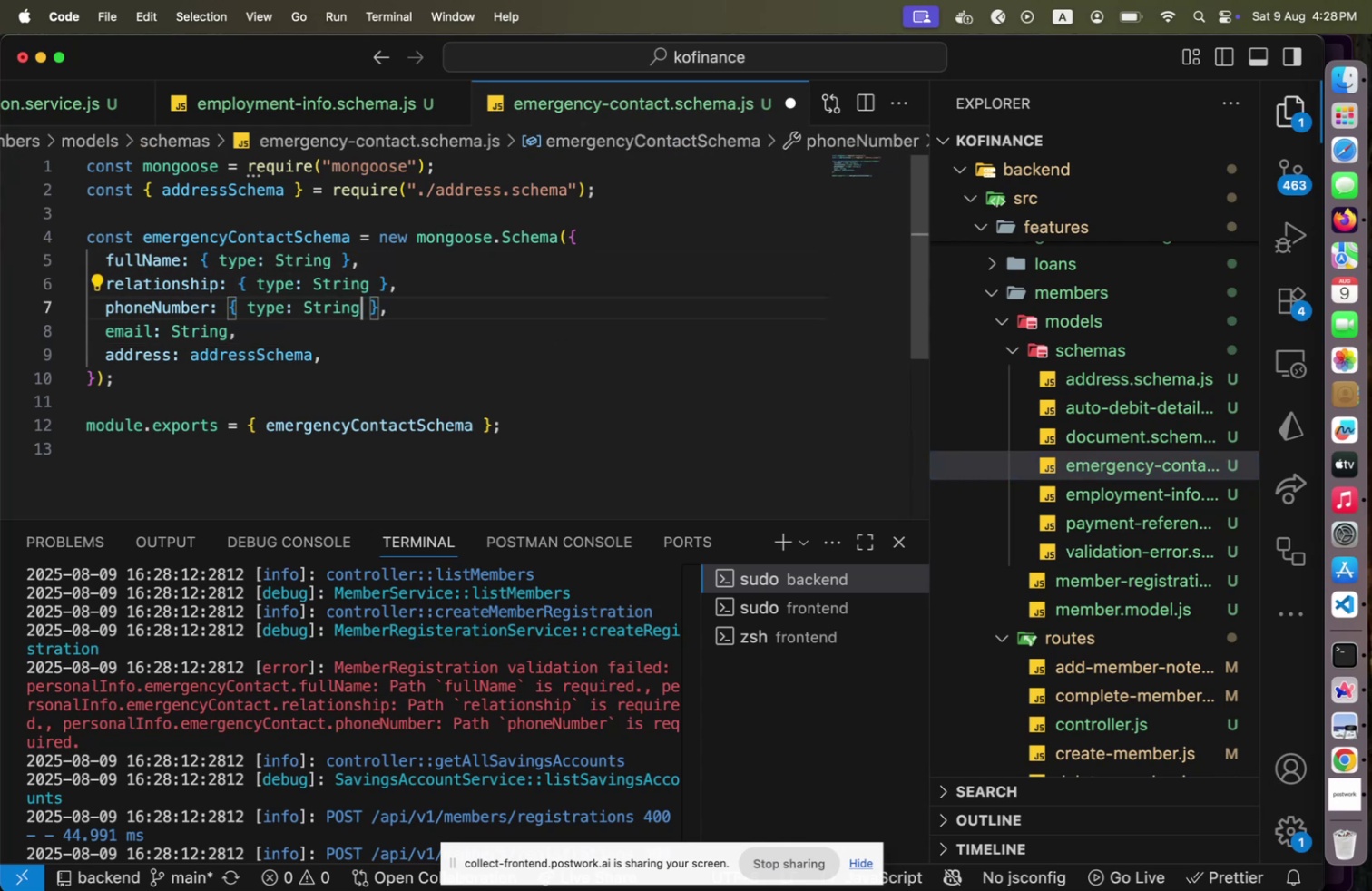 
key(Meta+CommandLeft)
 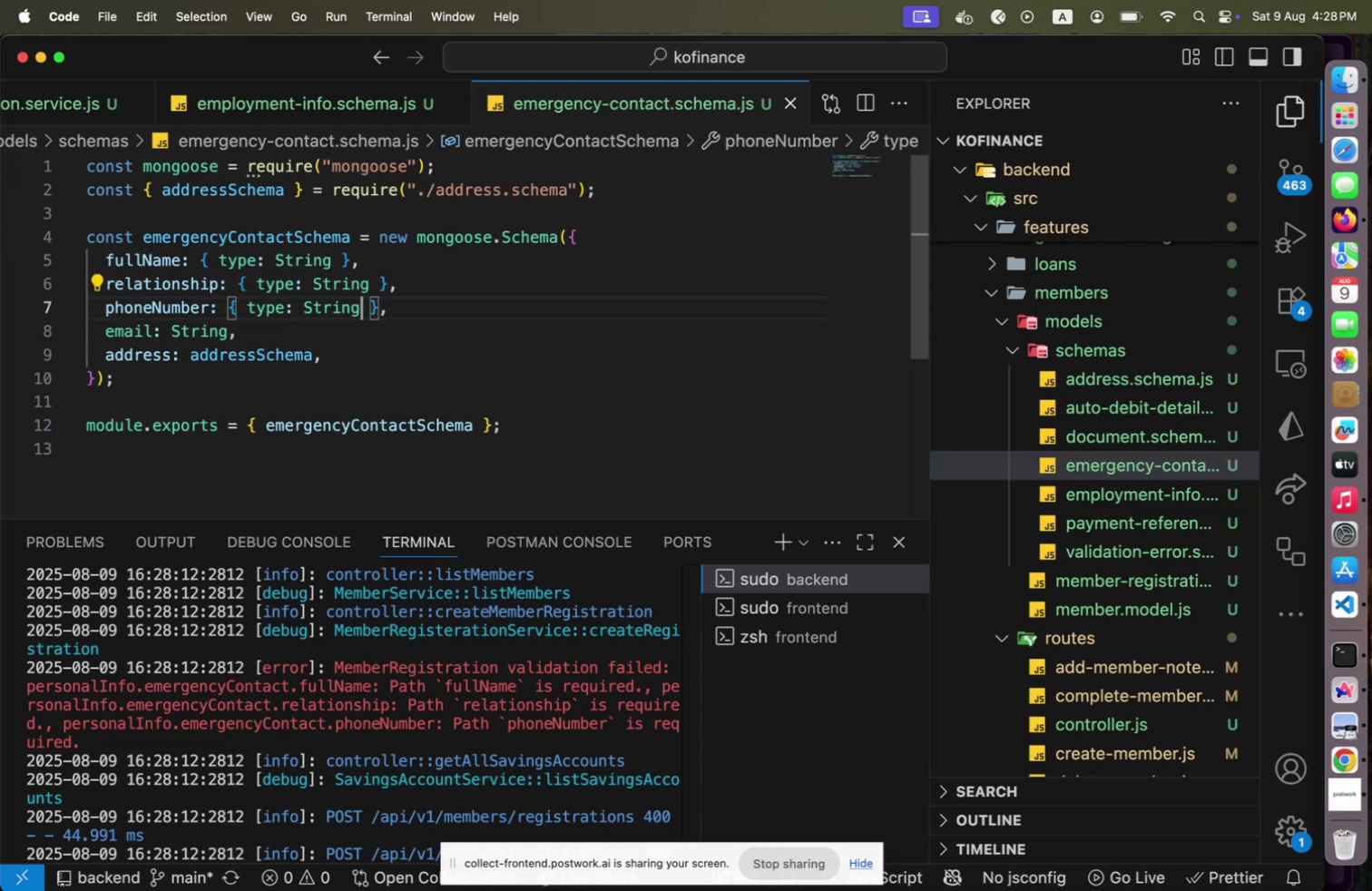 
key(Meta+S)
 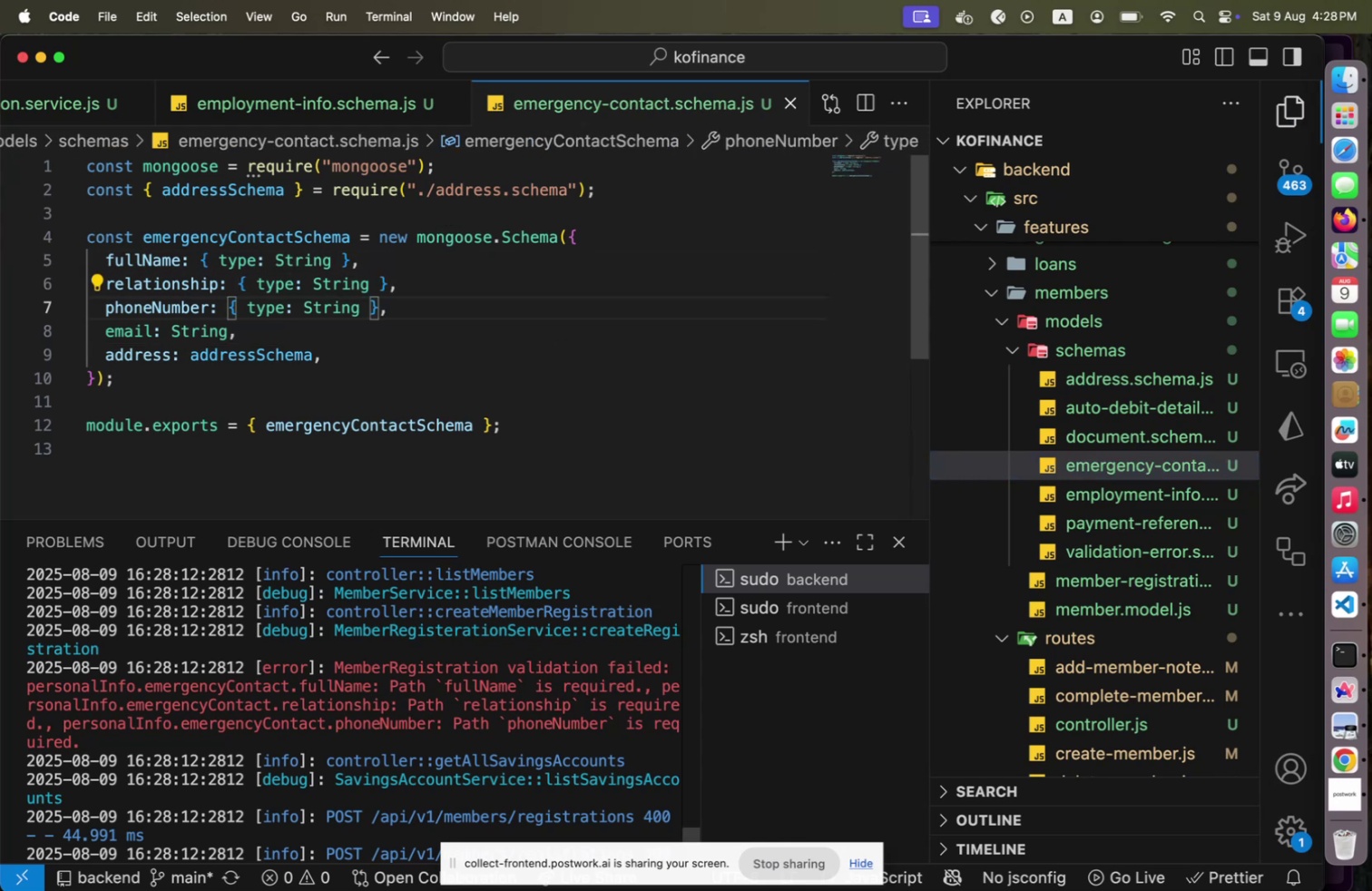 
key(Meta+CommandLeft)
 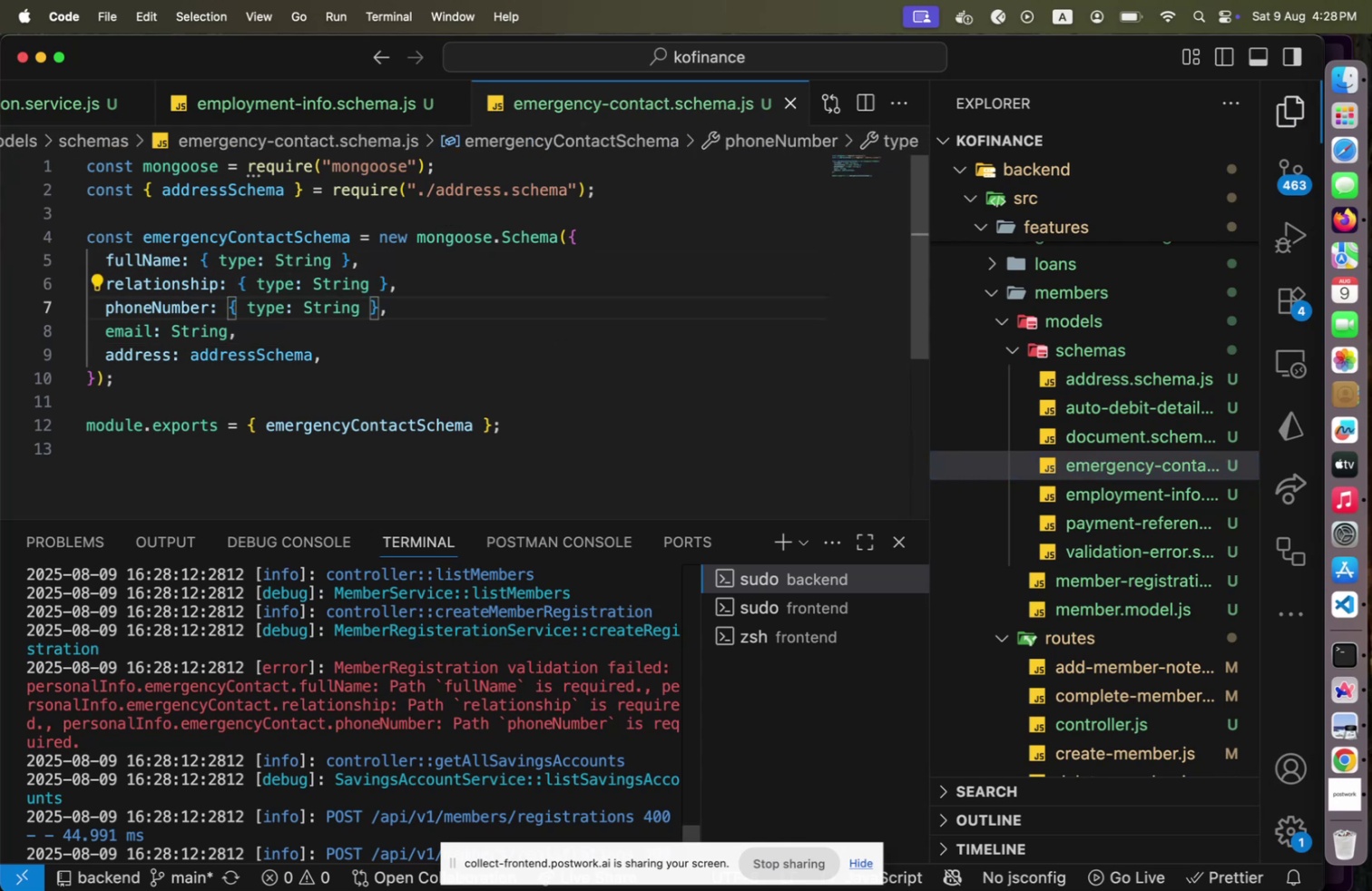 
key(Meta+Tab)
 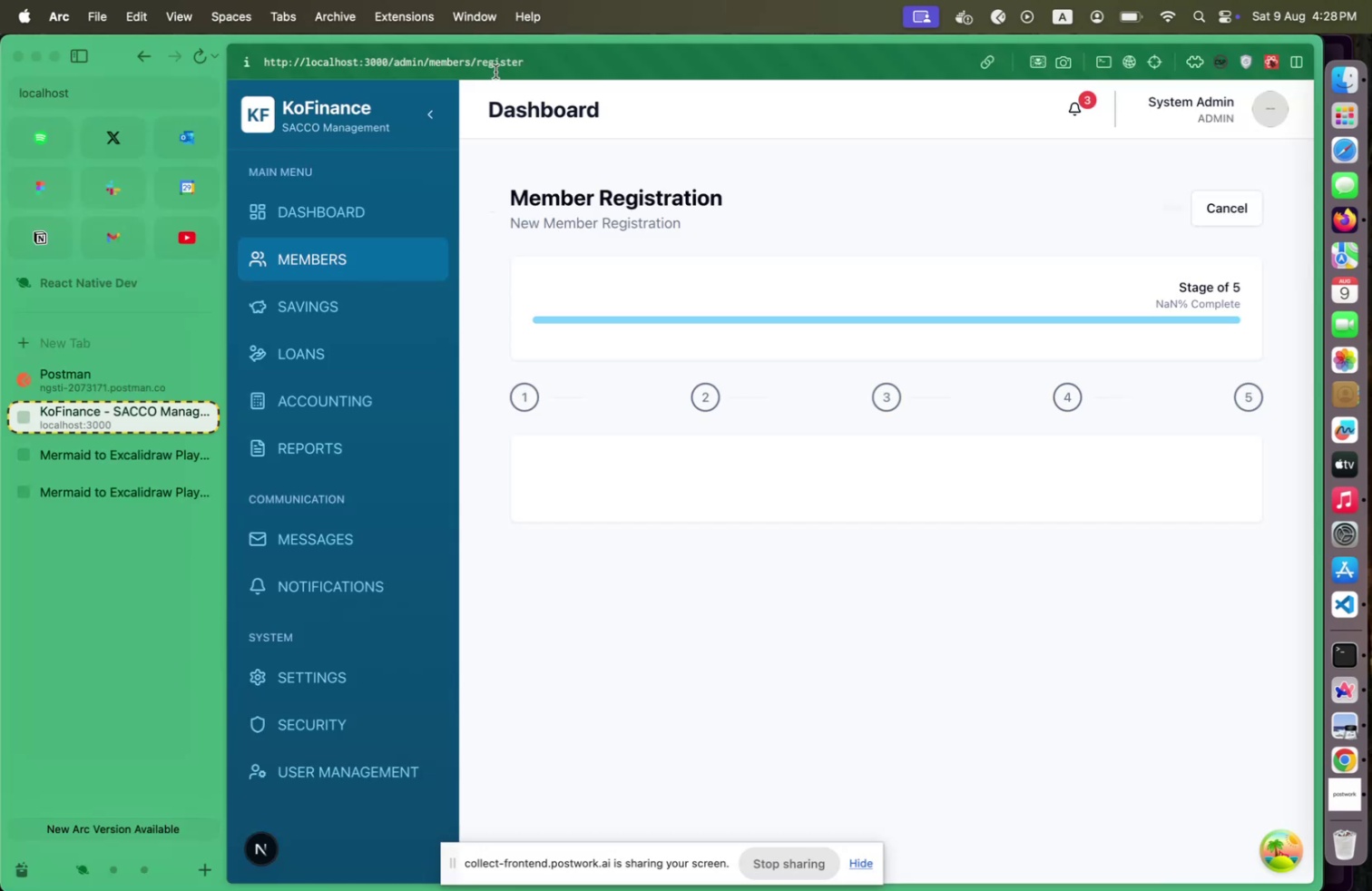 
left_click([495, 72])
 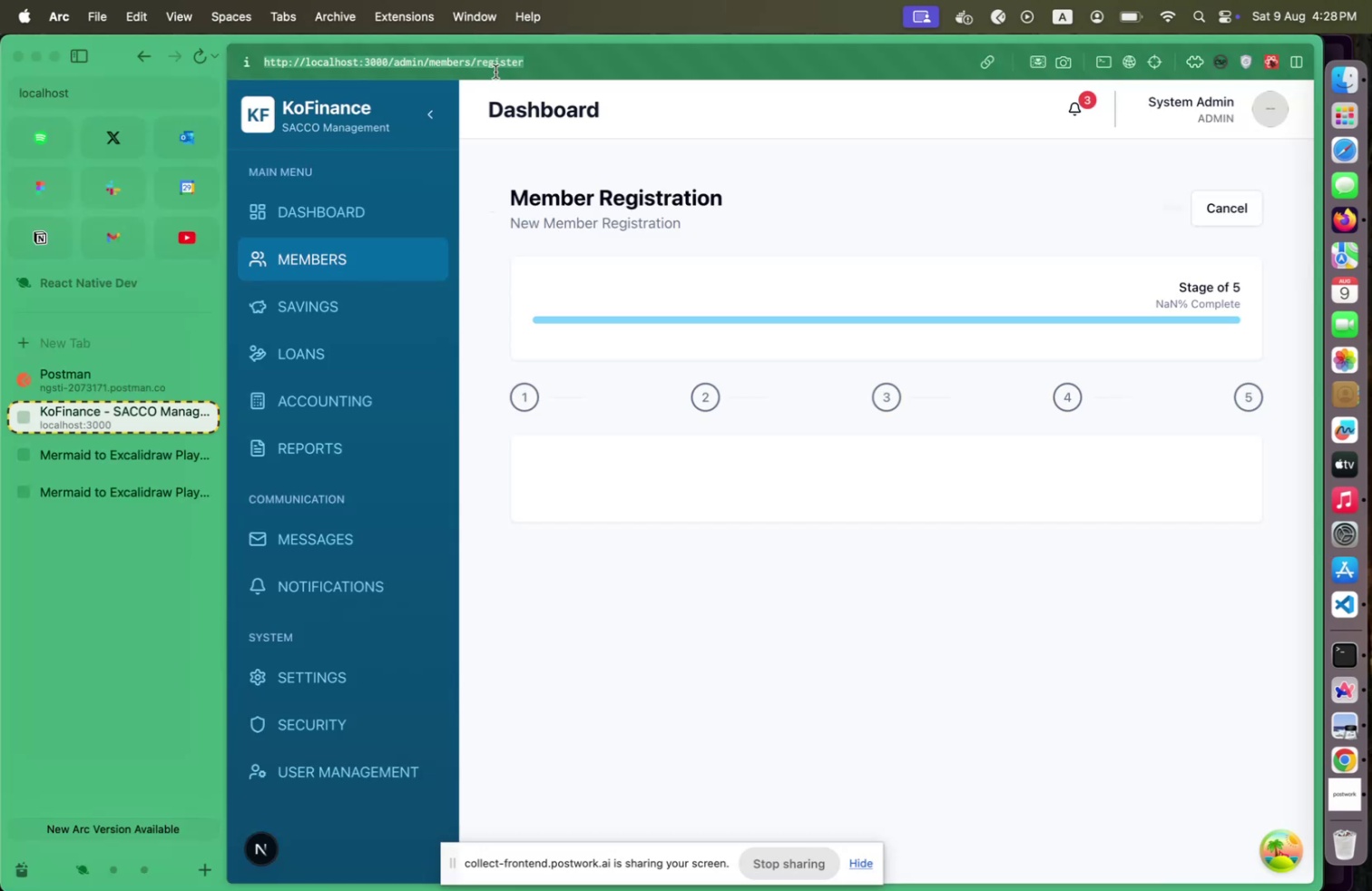 
key(Enter)
 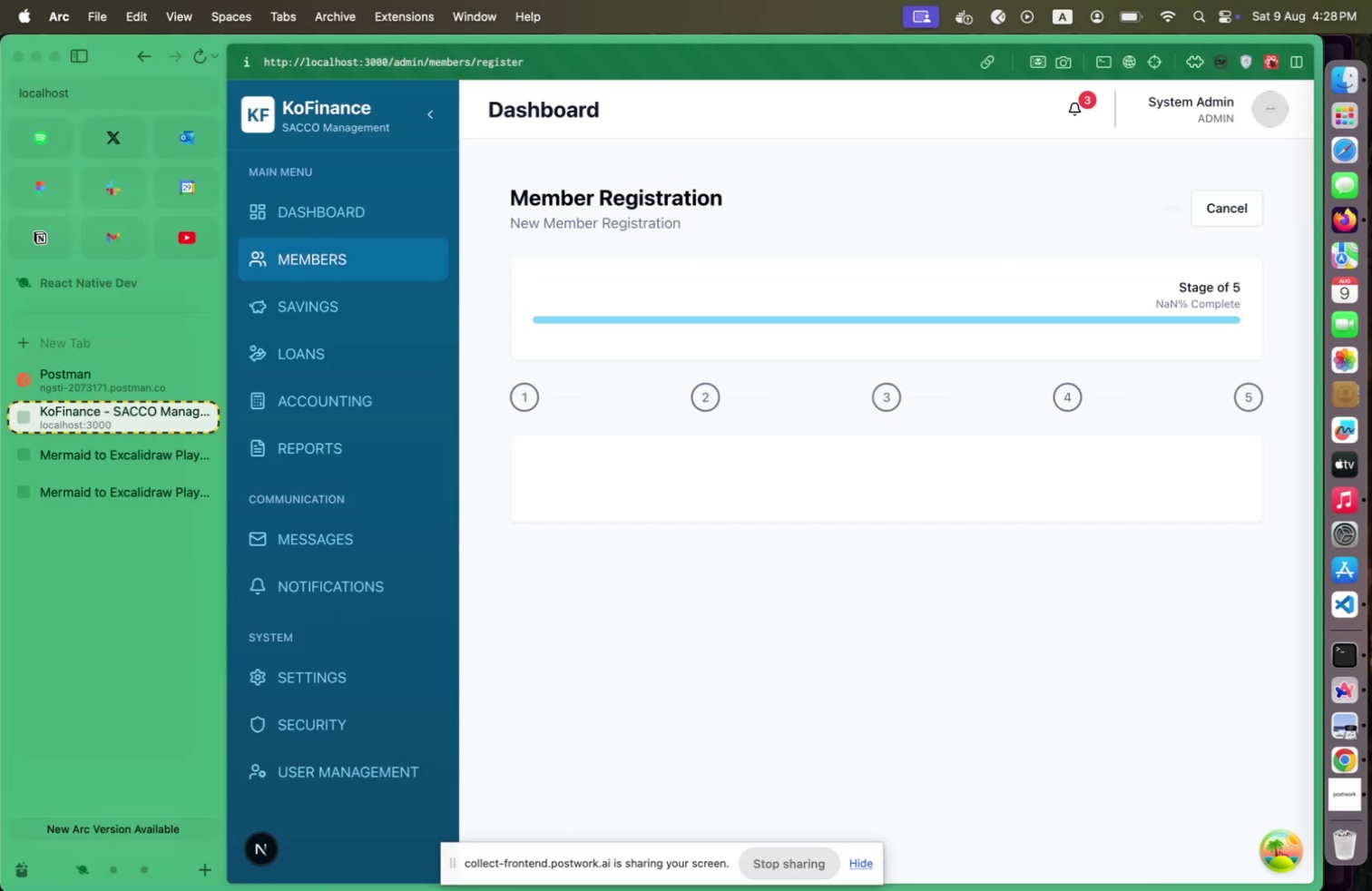 
key(Enter)
 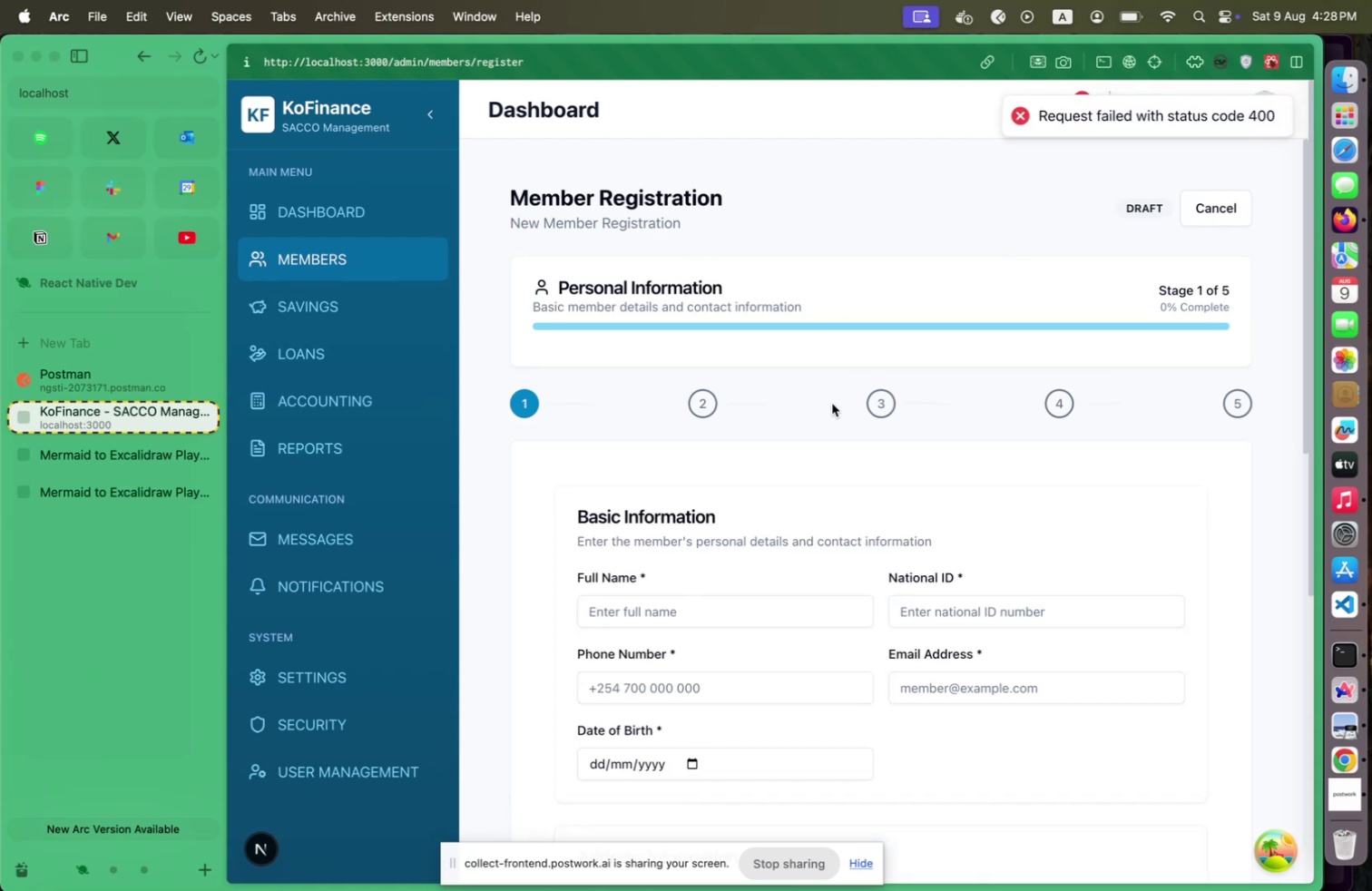 
key(Meta+CommandLeft)
 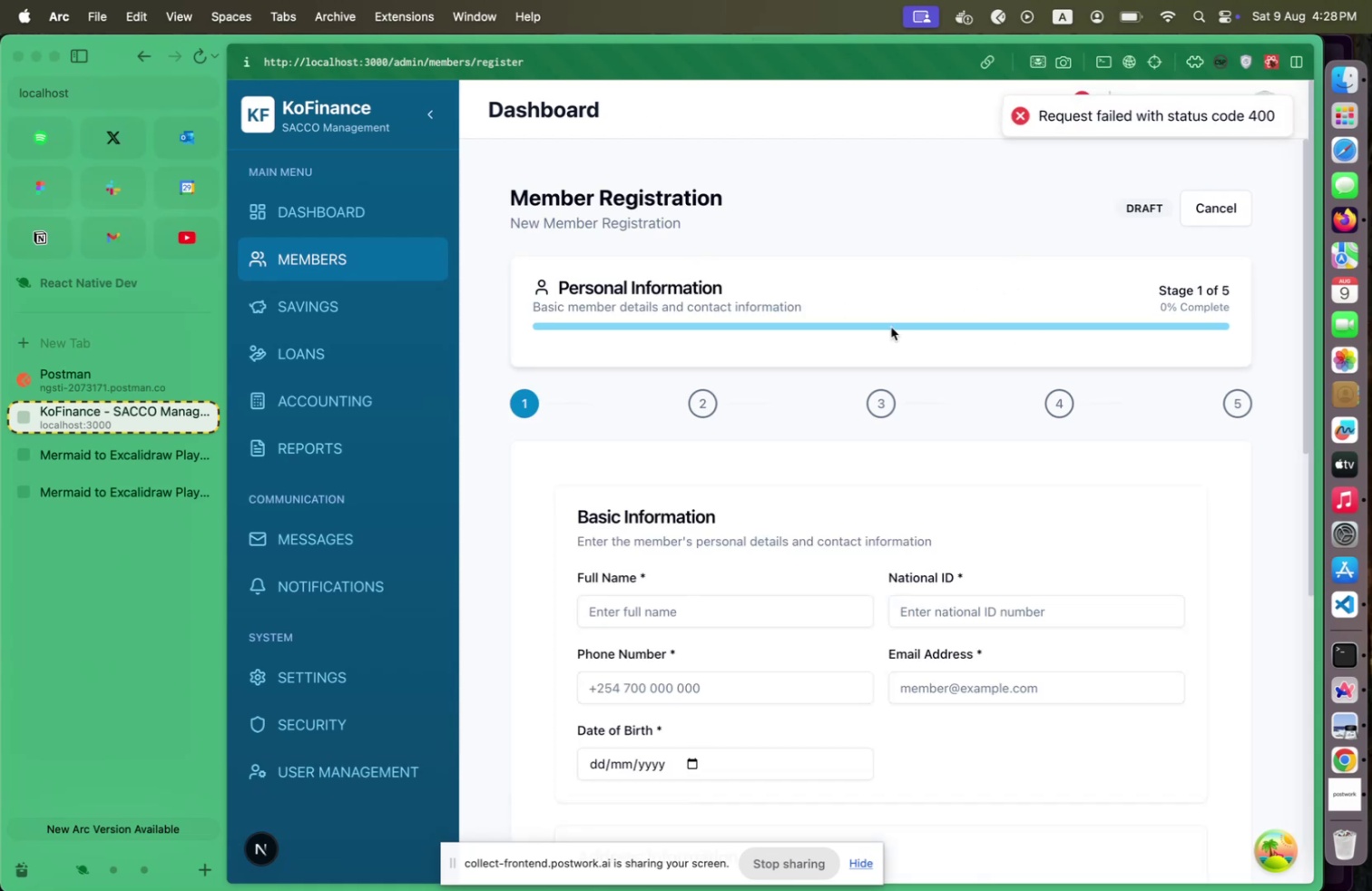 
key(Meta+Tab)
 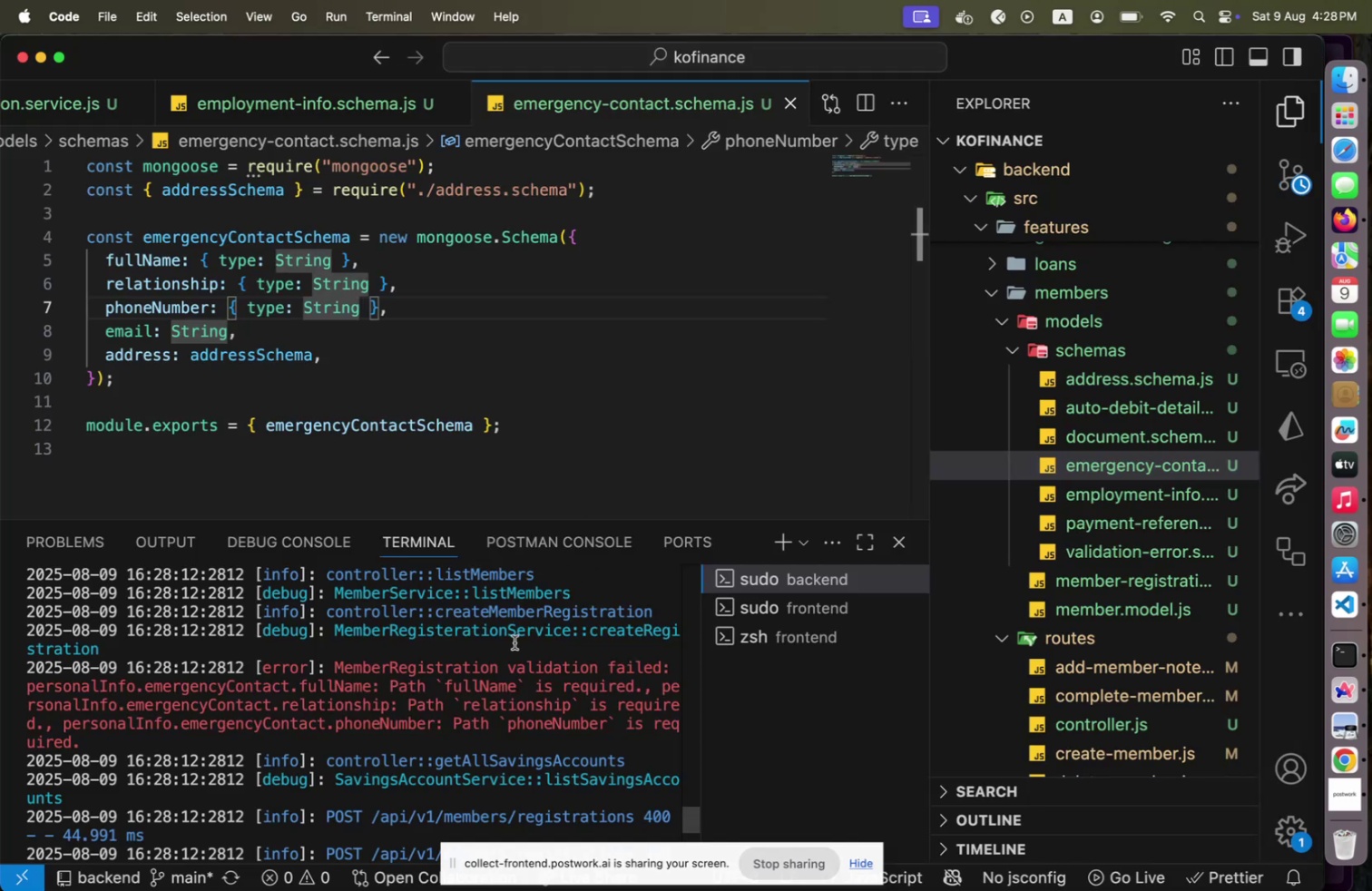 
scroll: coordinate [494, 661], scroll_direction: down, amount: 58.0
 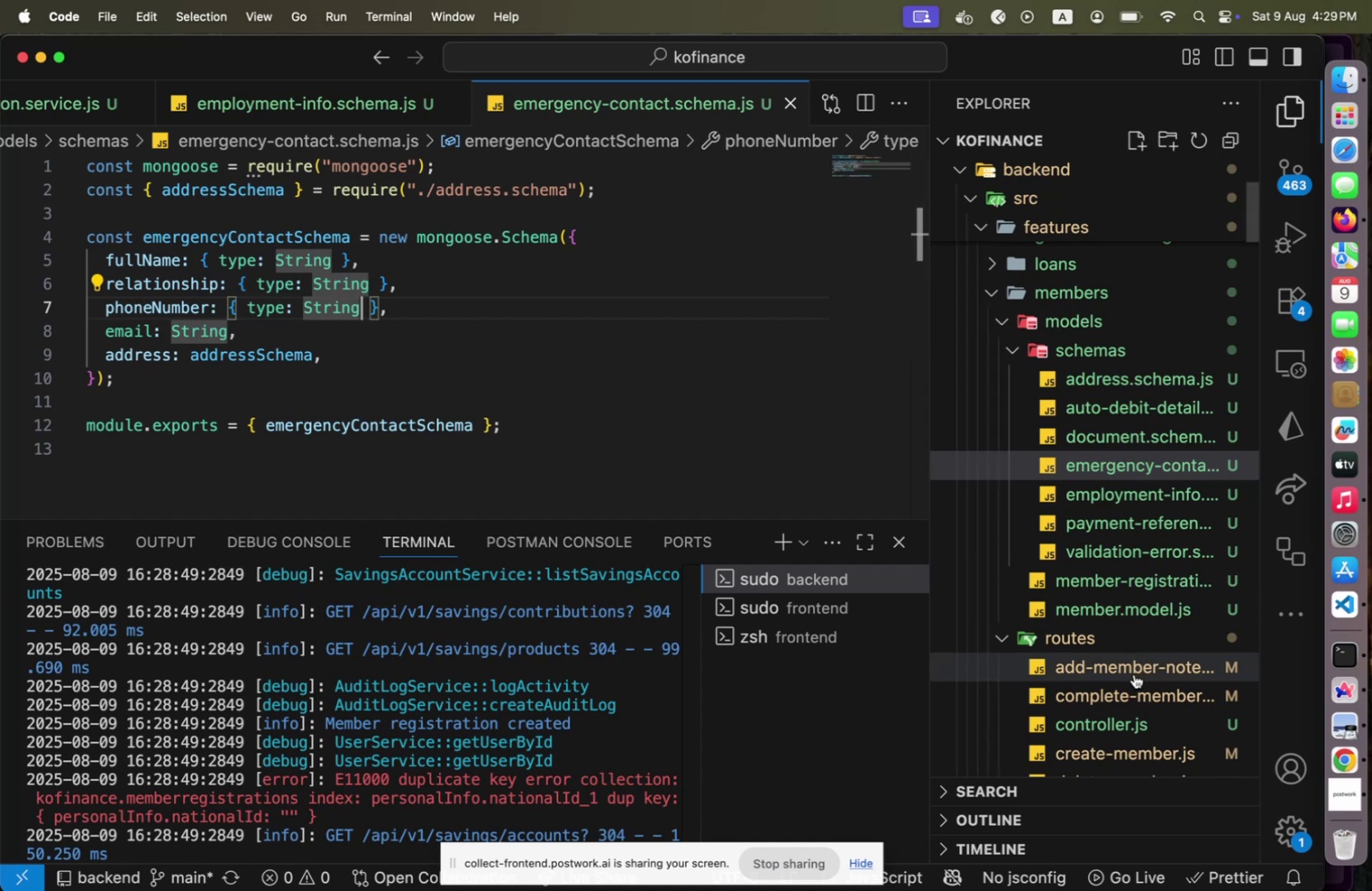 
wait(7.5)
 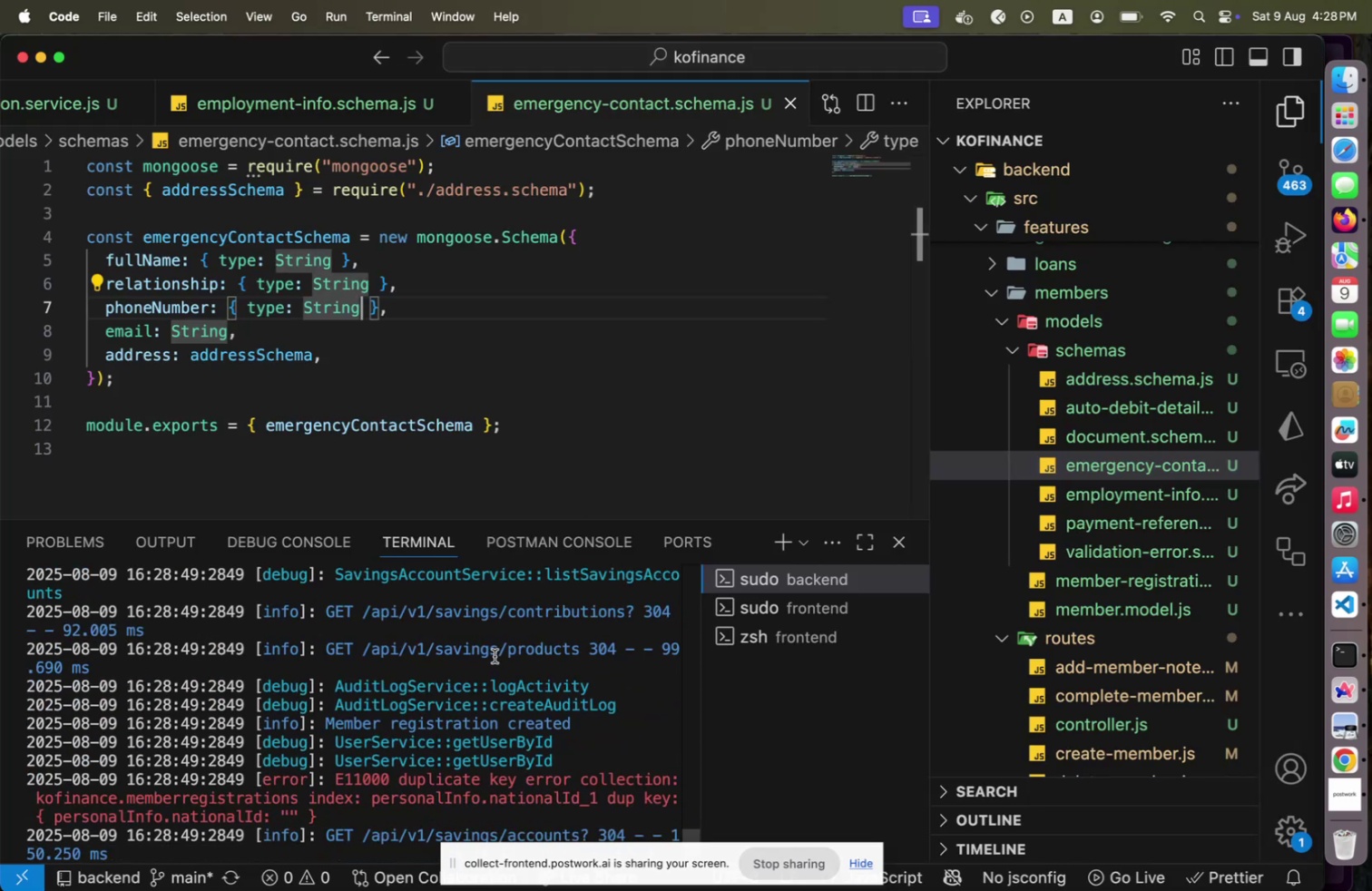 
left_click([1105, 577])
 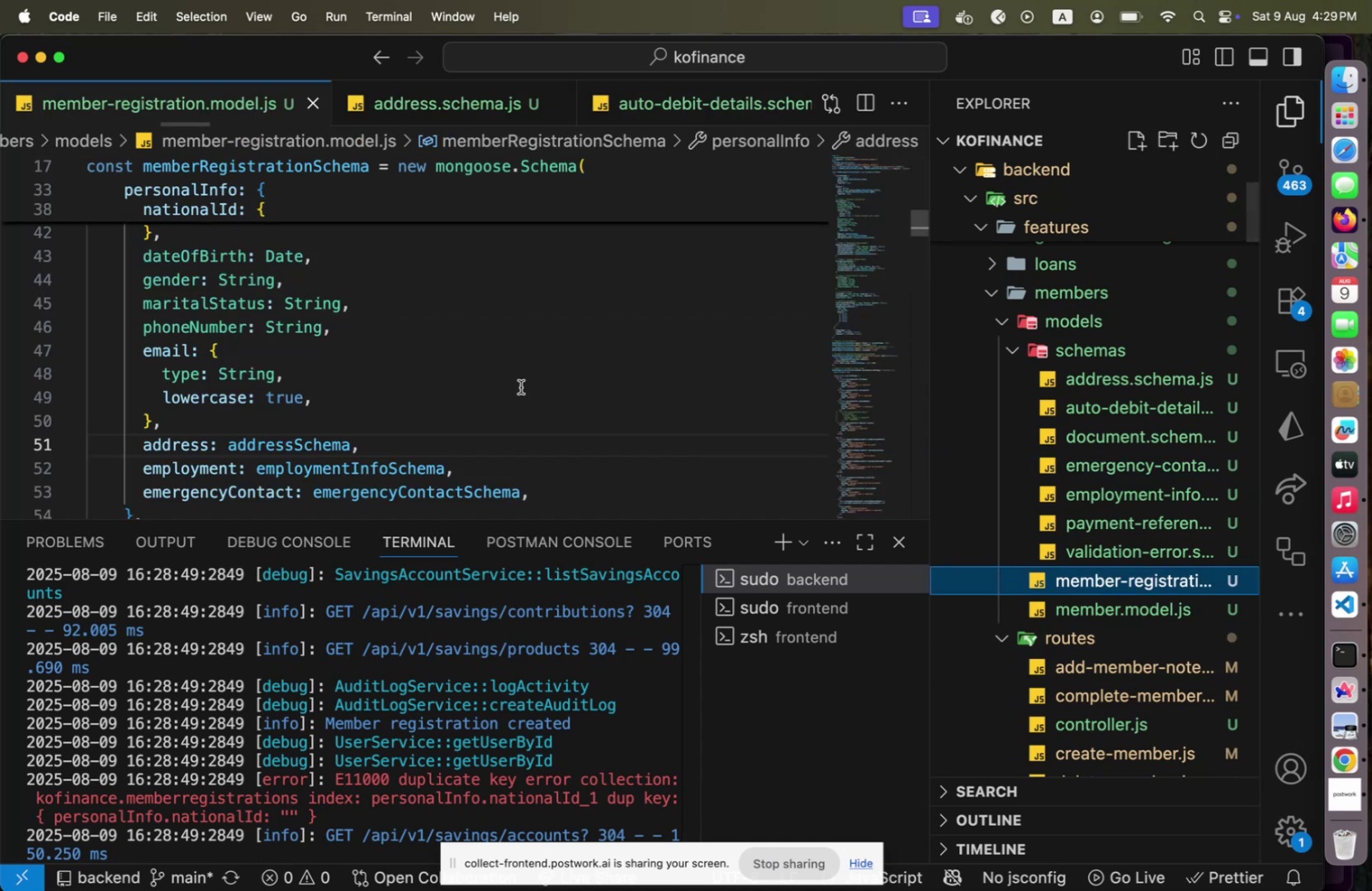 
scroll: coordinate [518, 394], scroll_direction: down, amount: 41.0
 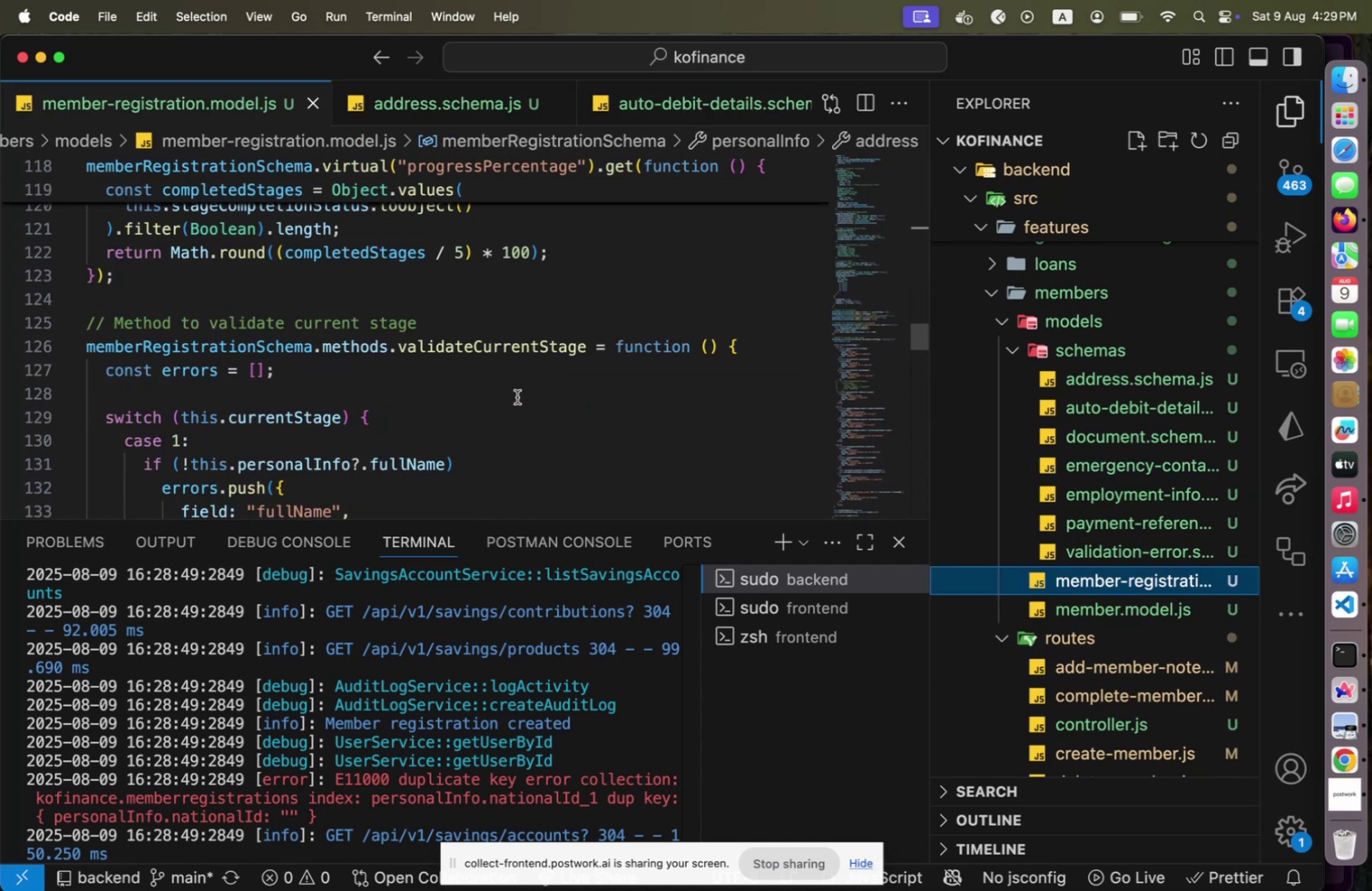 
scroll: coordinate [517, 397], scroll_direction: up, amount: 5.0
 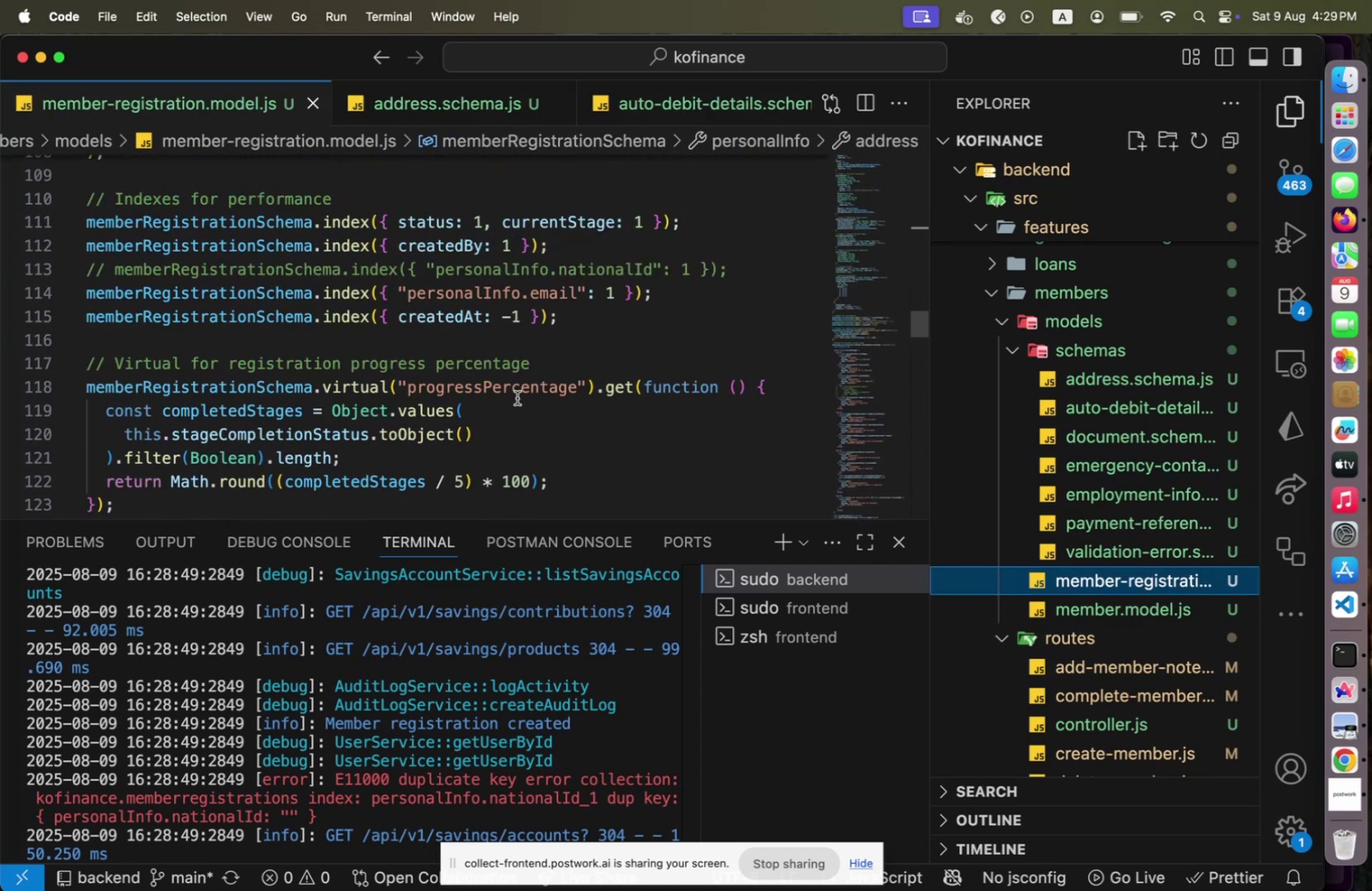 
key(Meta+S)
 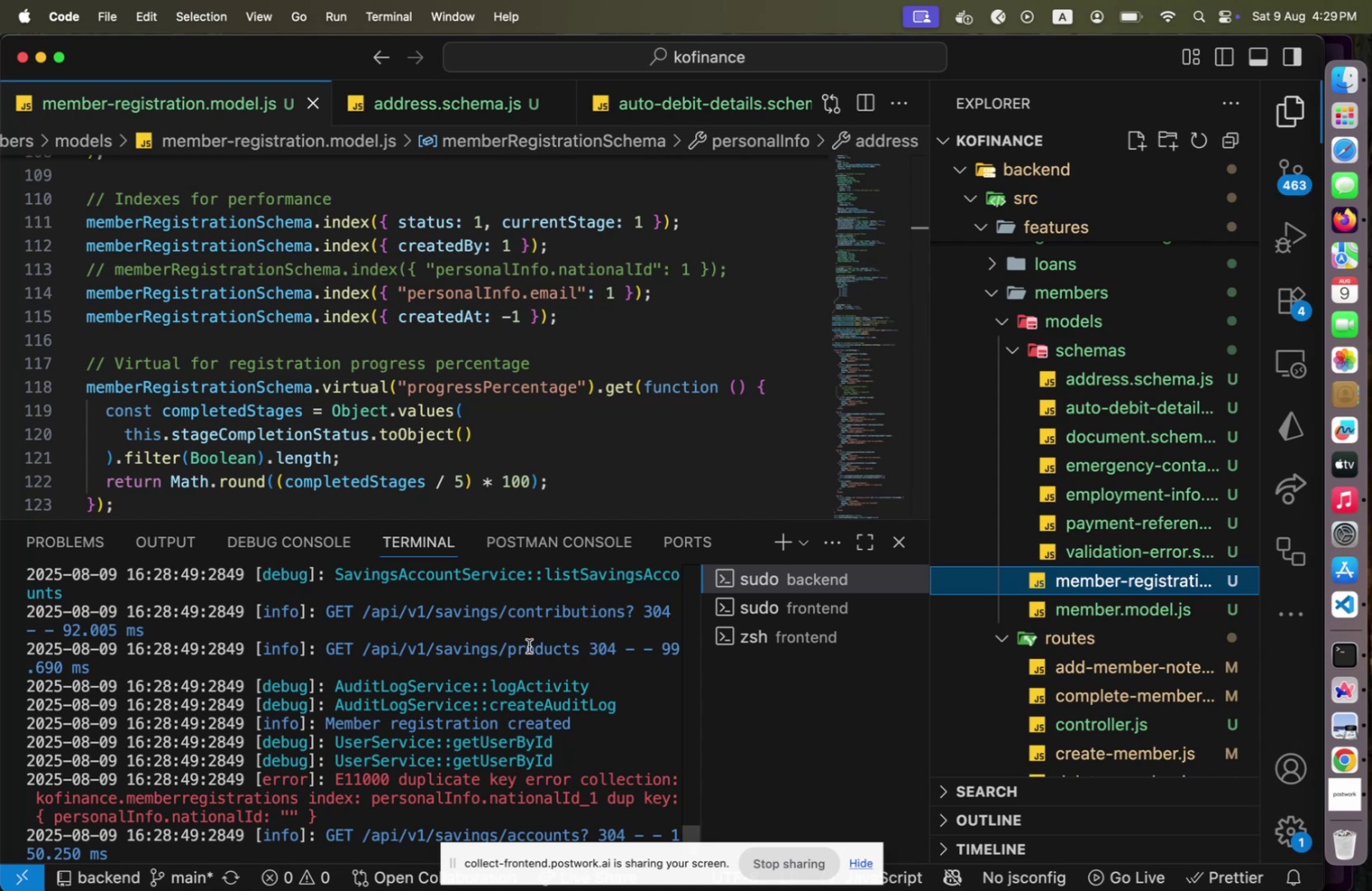 
wait(7.78)
 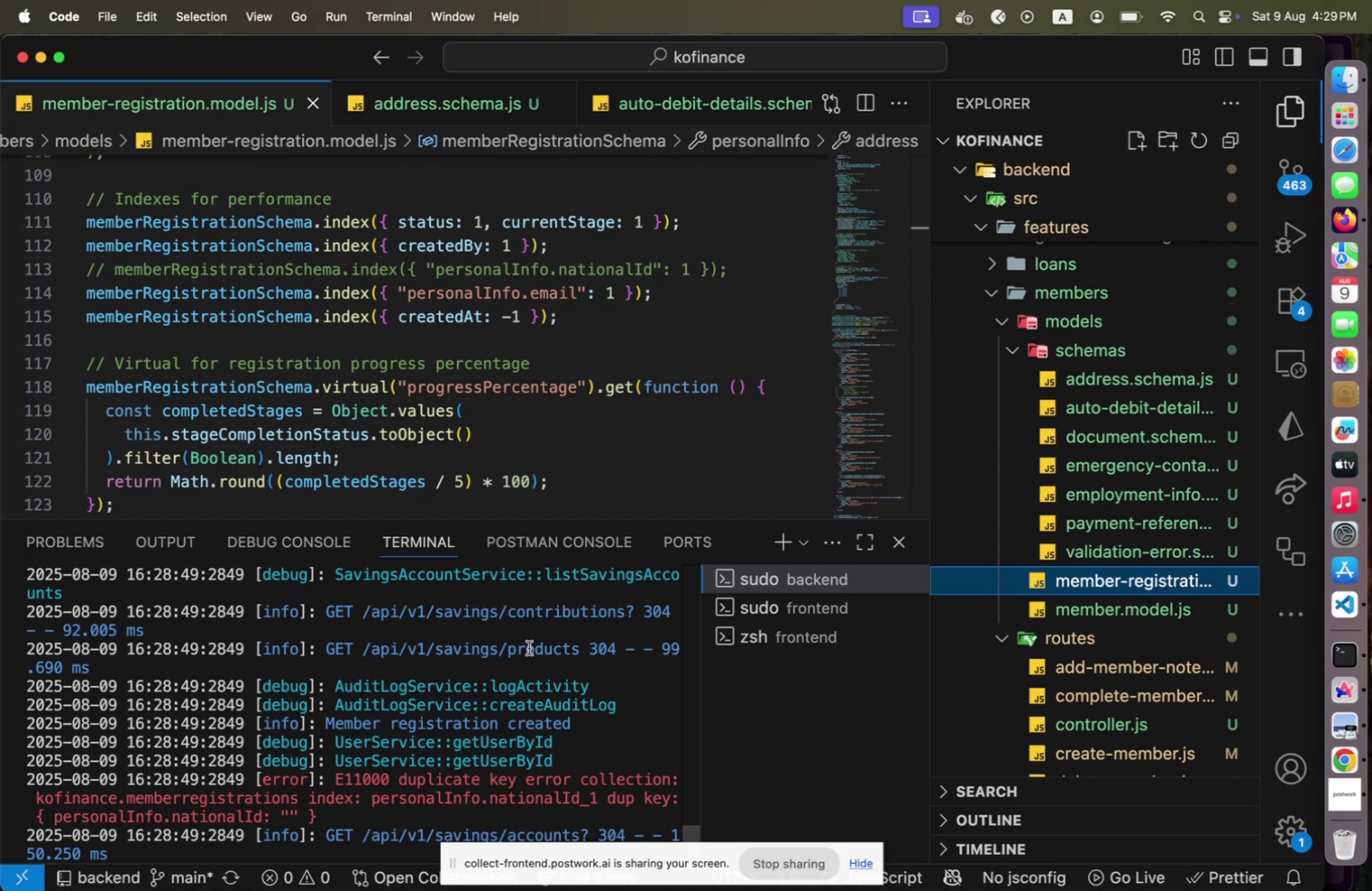 
key(Meta+CommandLeft)
 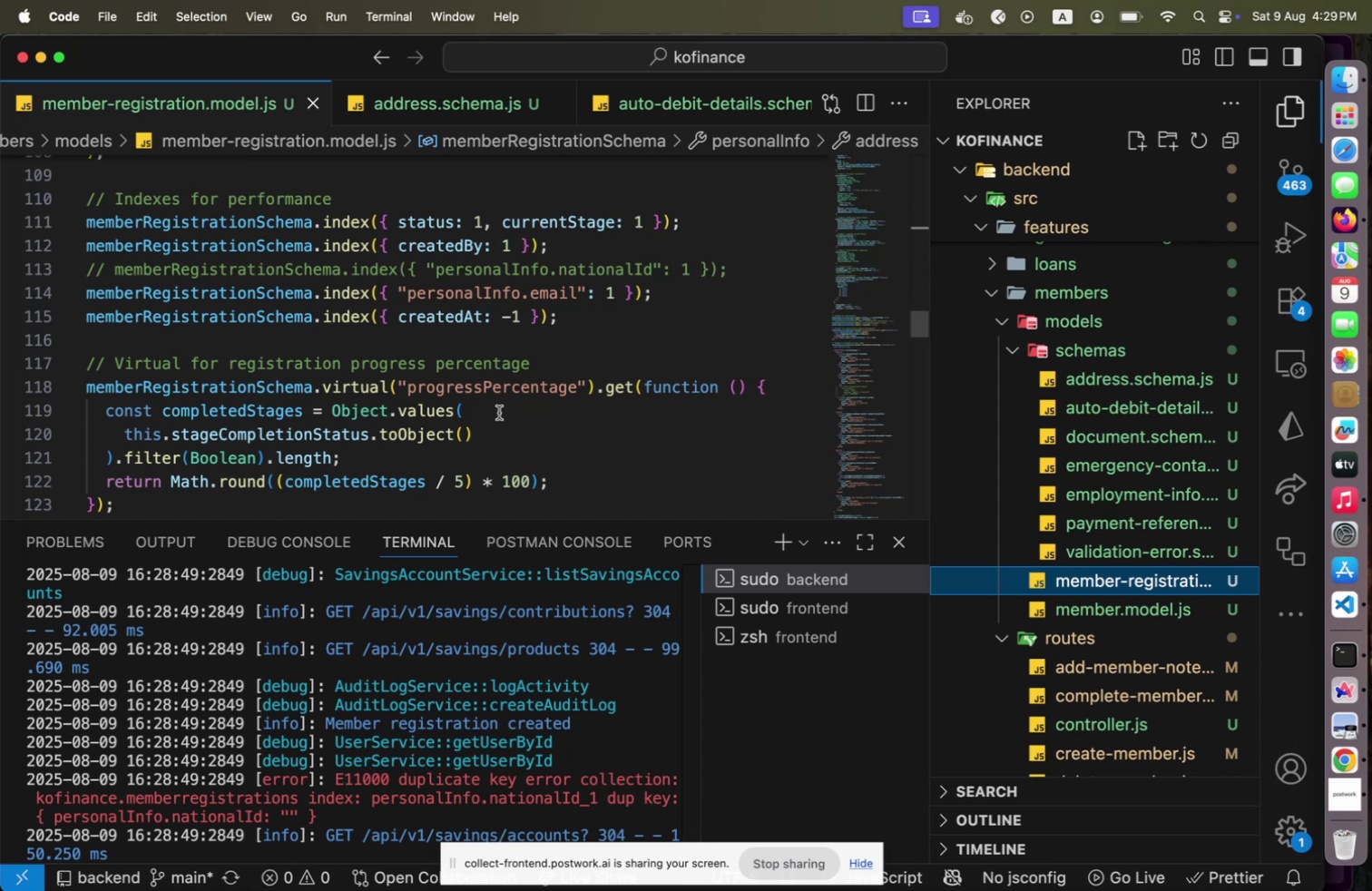 
key(Meta+CommandLeft)
 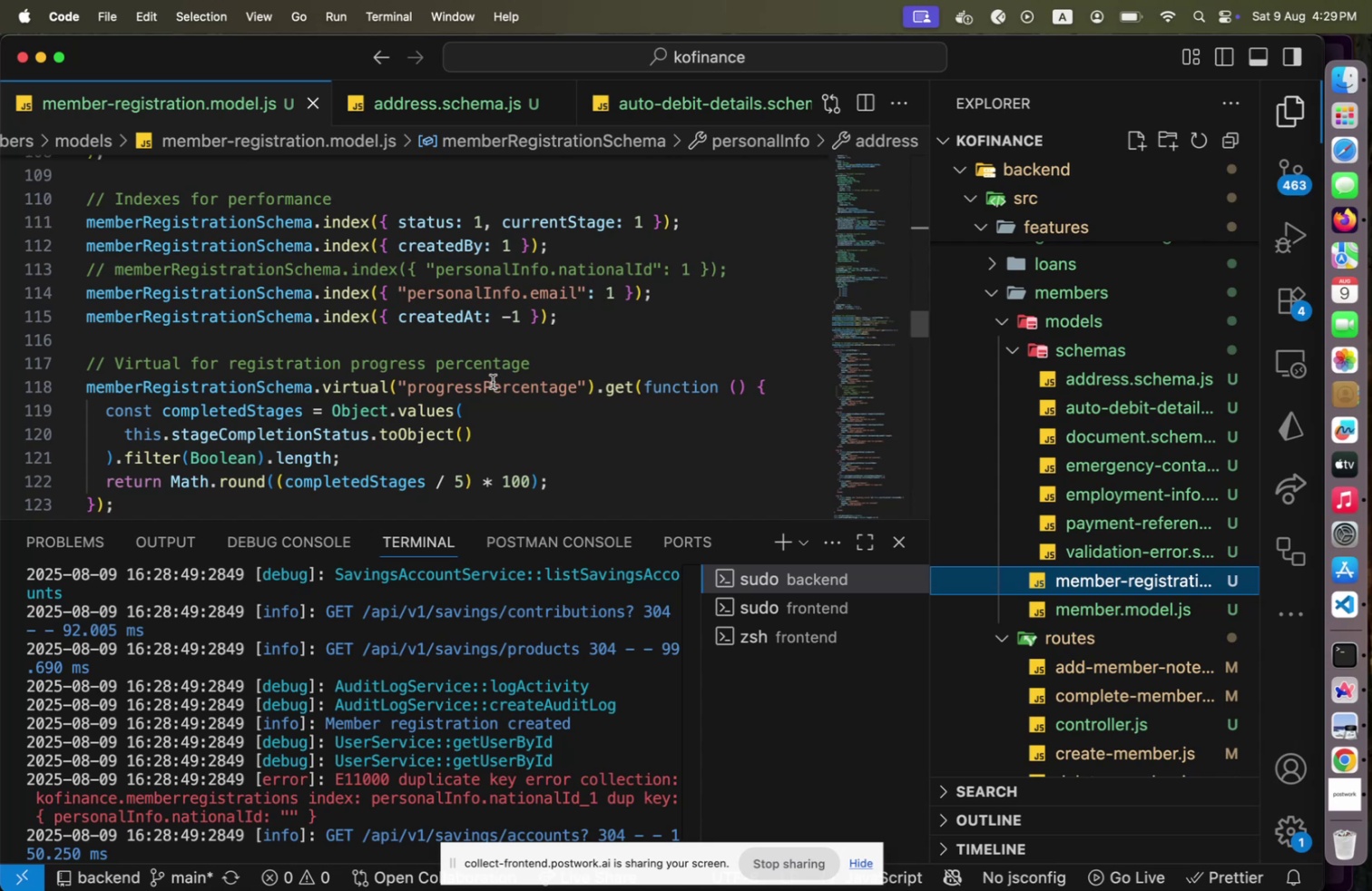 
key(Meta+Tab)
 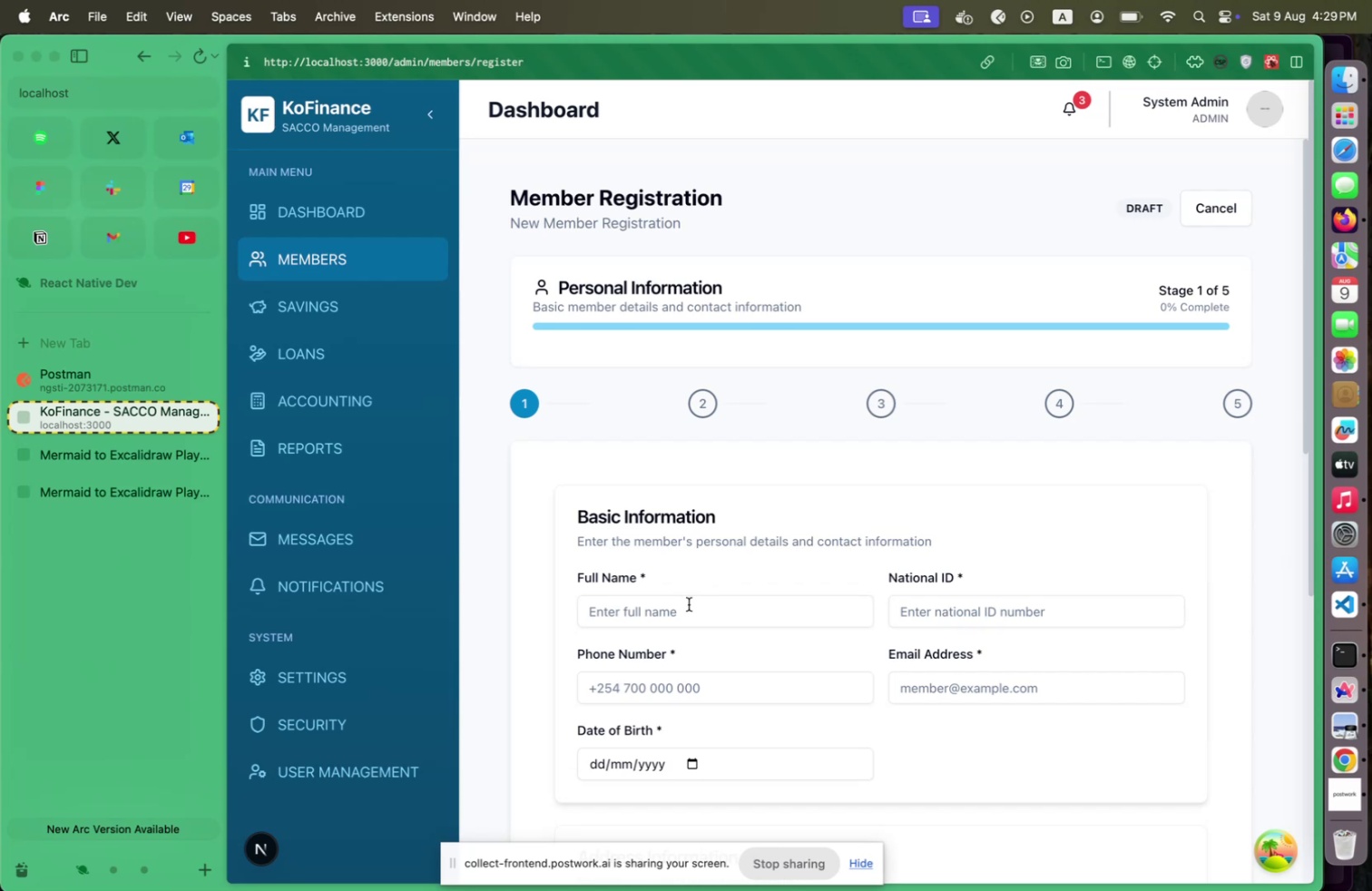 
left_click([689, 605])
 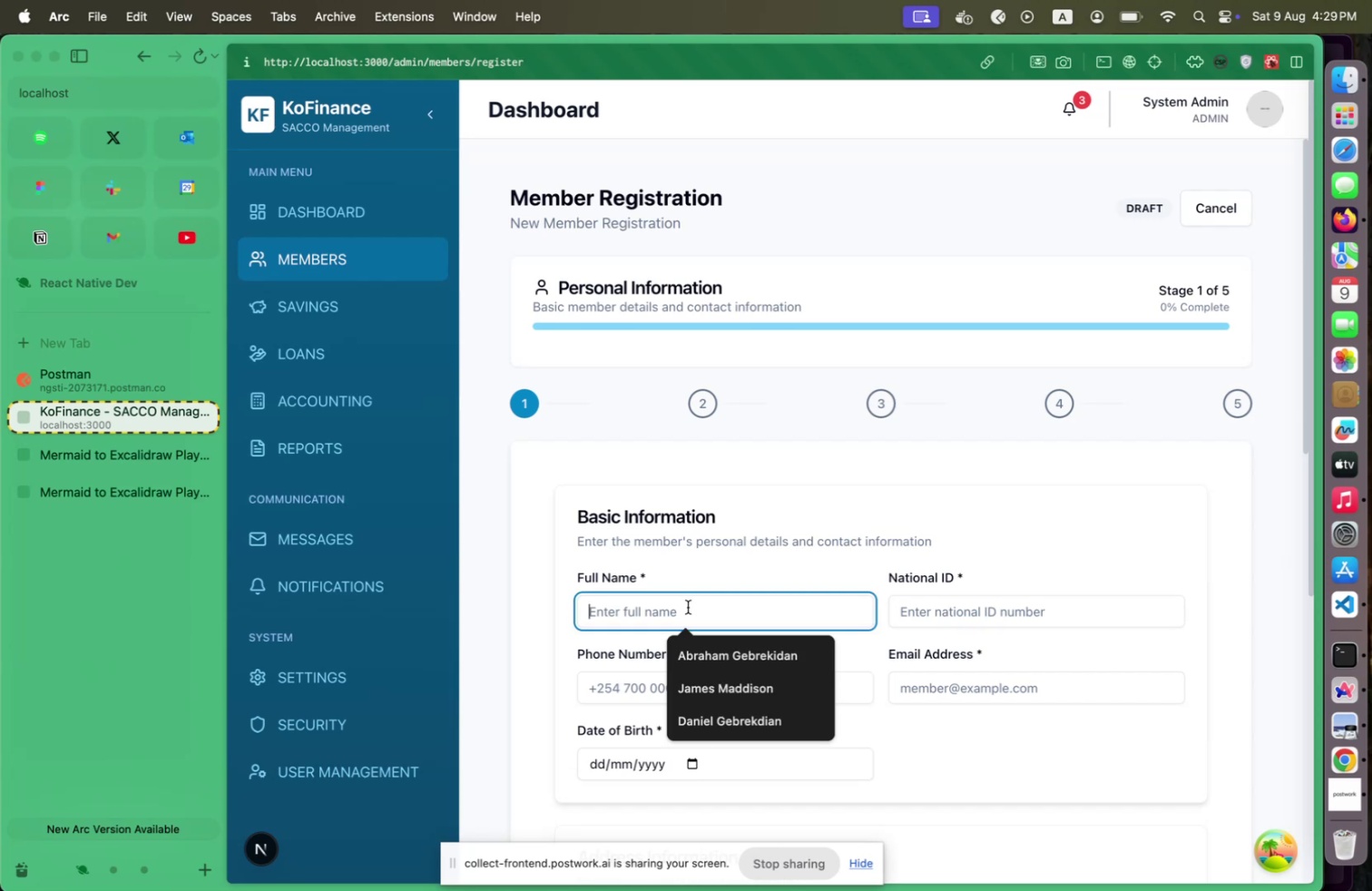 
type(Abraham Gebrekidan)
 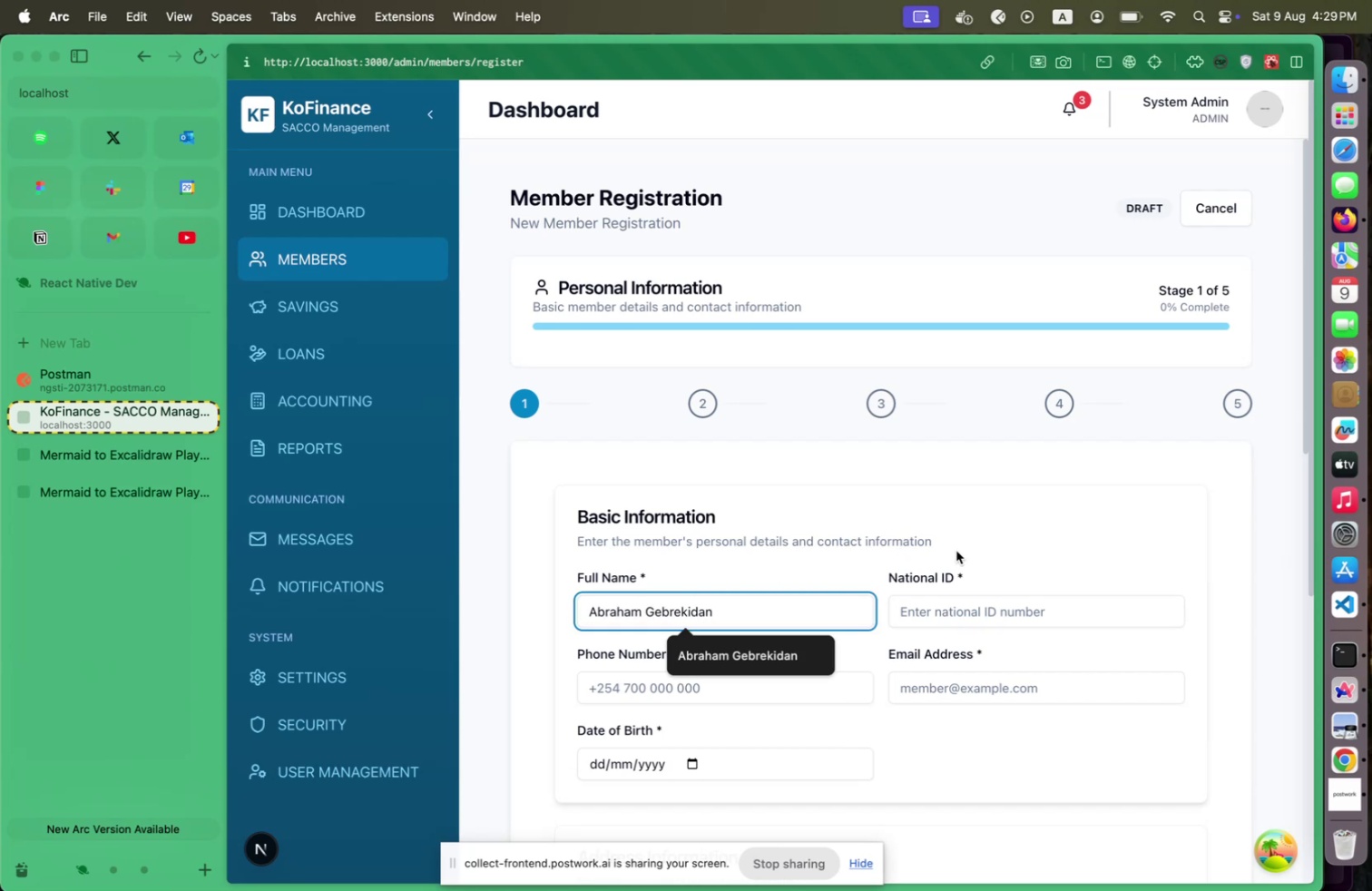 
scroll: coordinate [925, 558], scroll_direction: down, amount: 10.0
 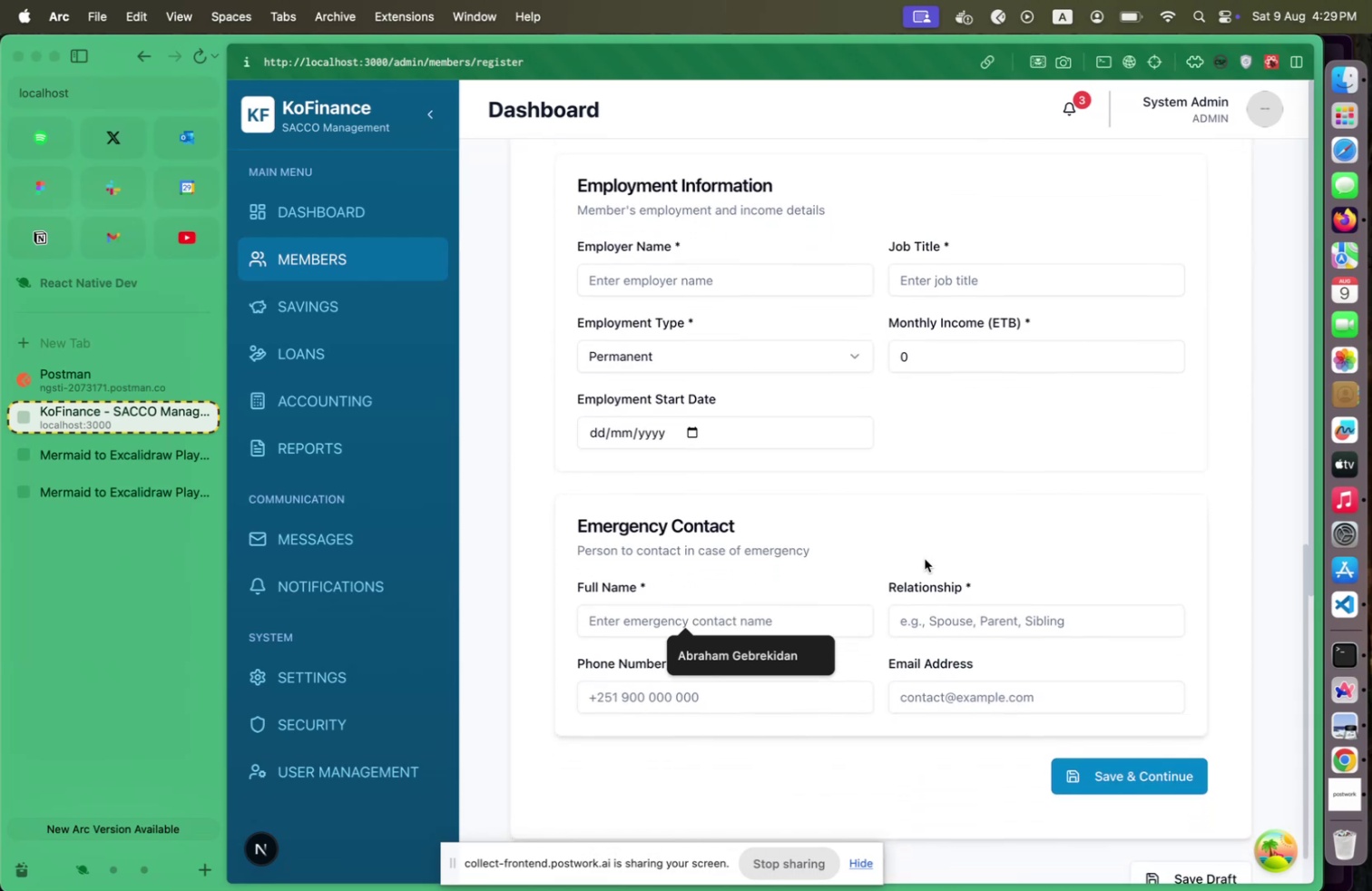 
scroll: coordinate [925, 558], scroll_direction: up, amount: 15.0
 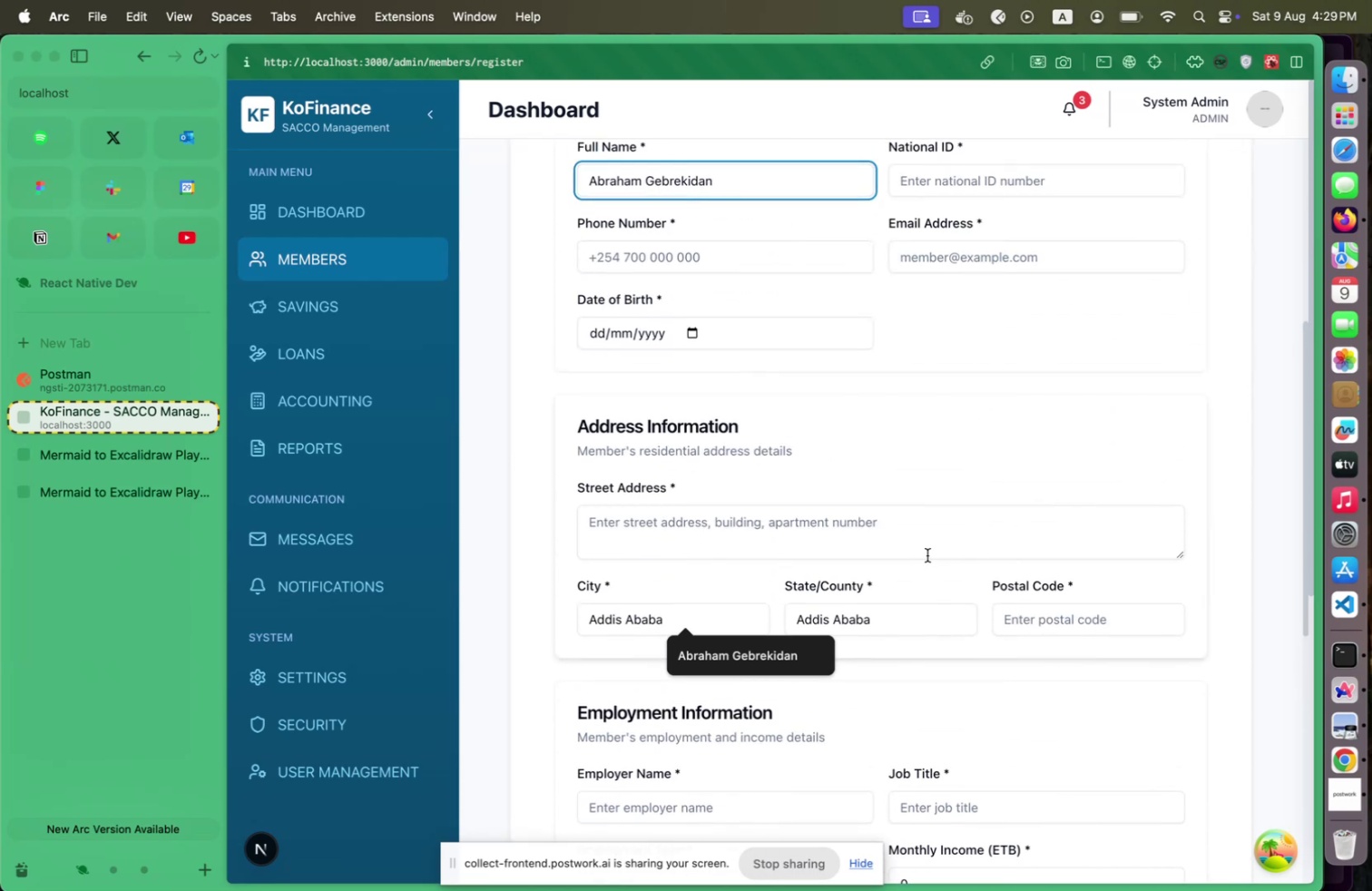 
left_click([931, 550])
 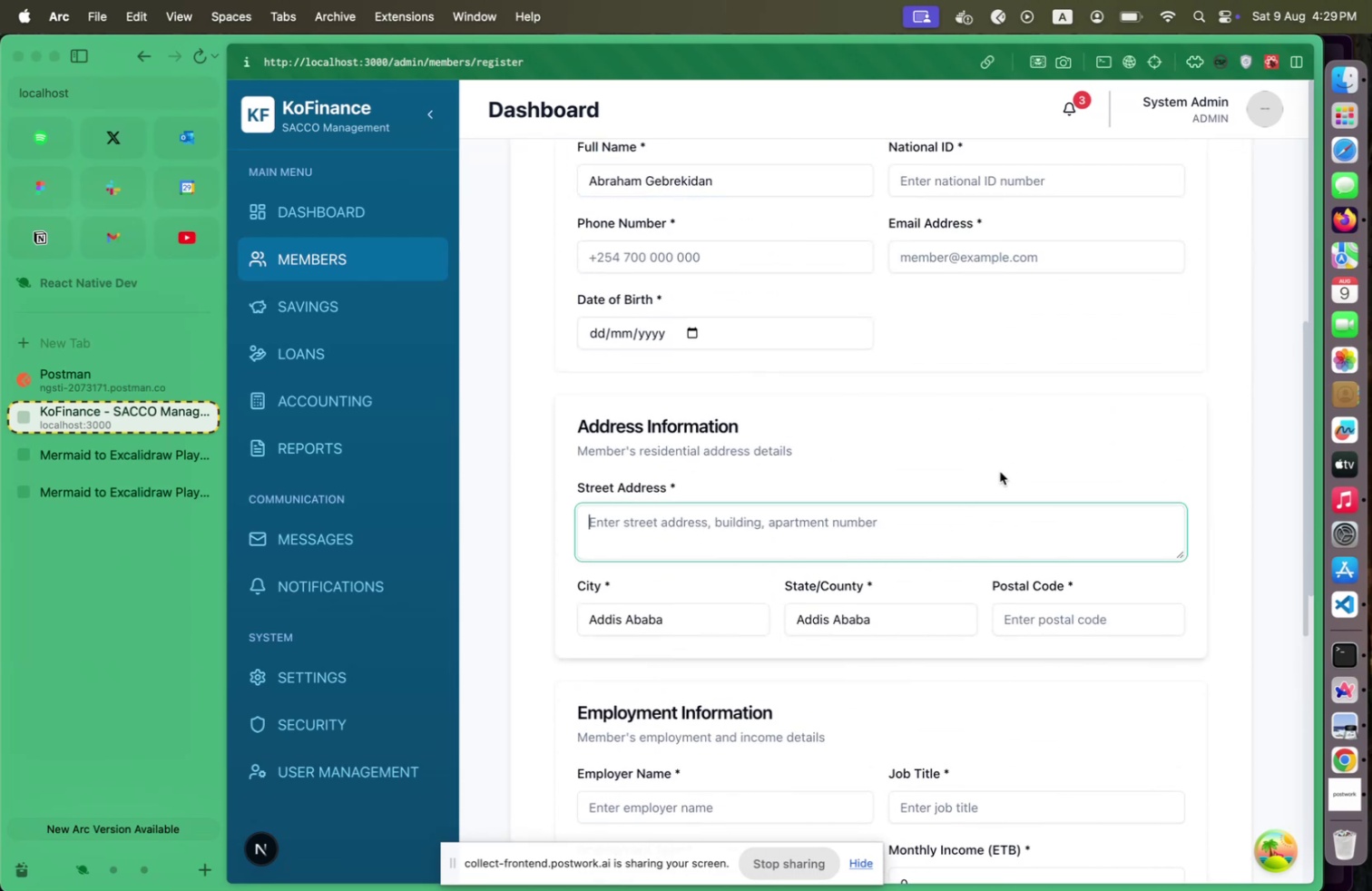 
scroll: coordinate [1013, 474], scroll_direction: down, amount: 11.0
 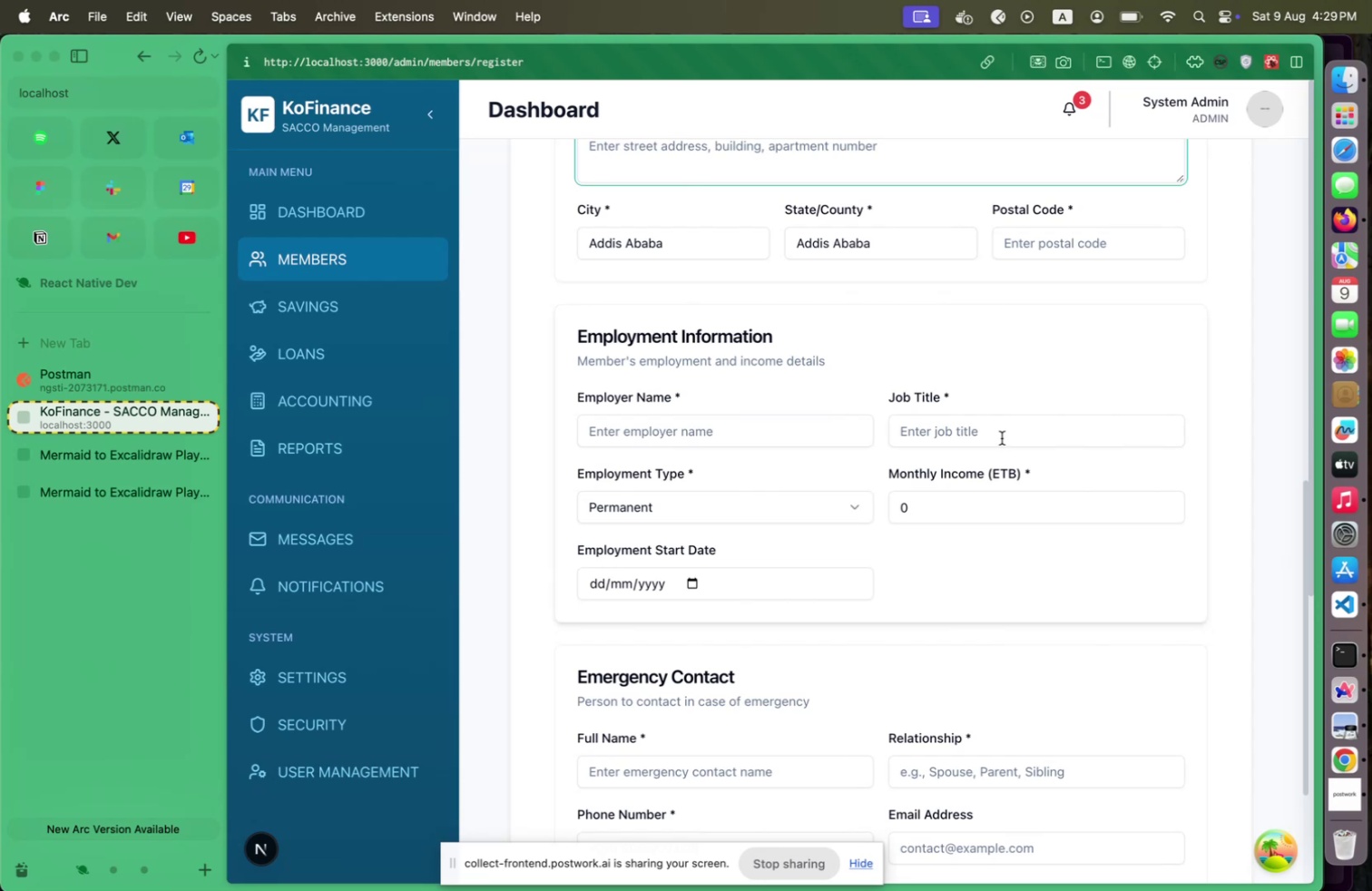 
left_click([1002, 437])
 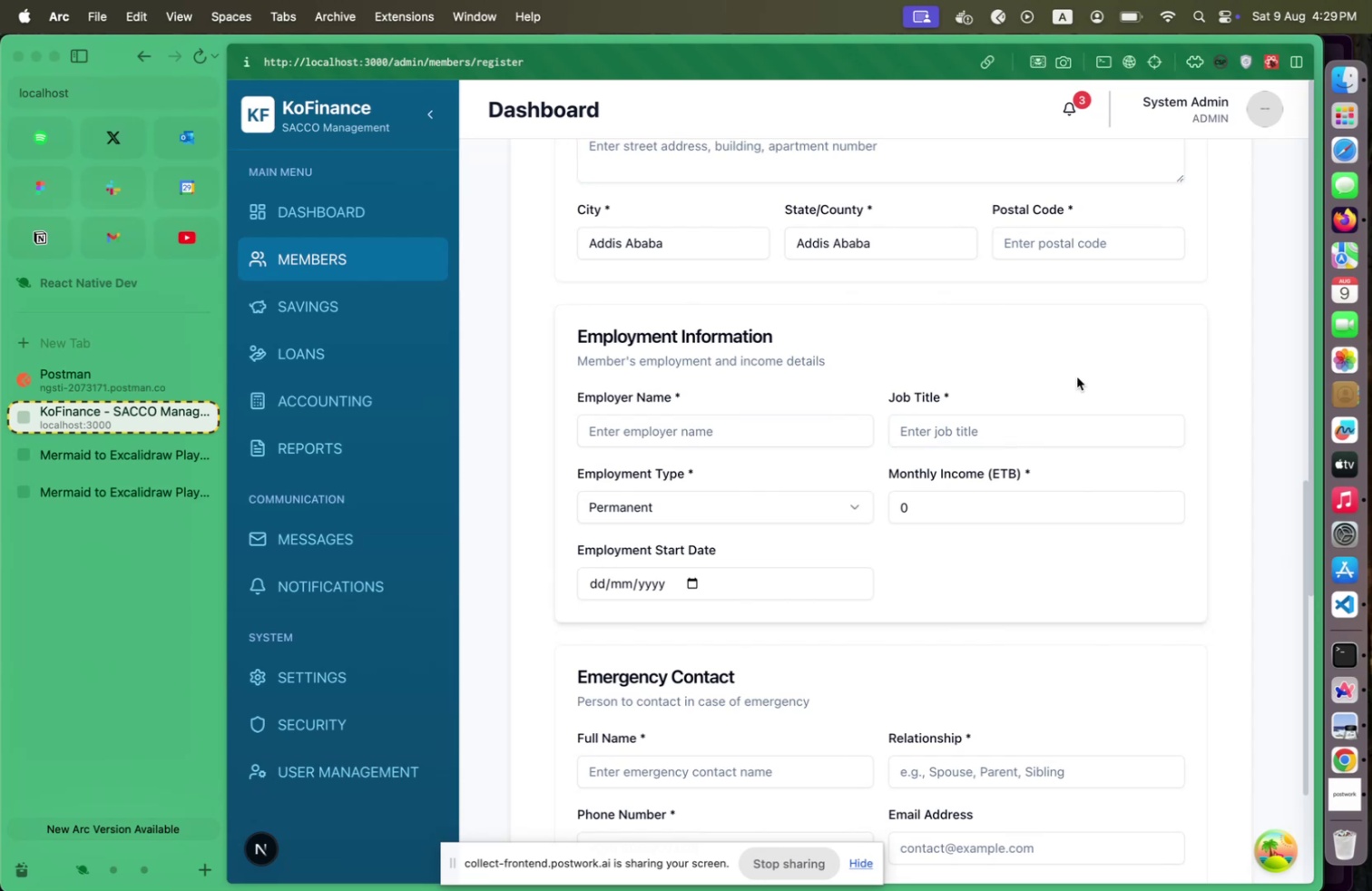 
left_click([1077, 377])
 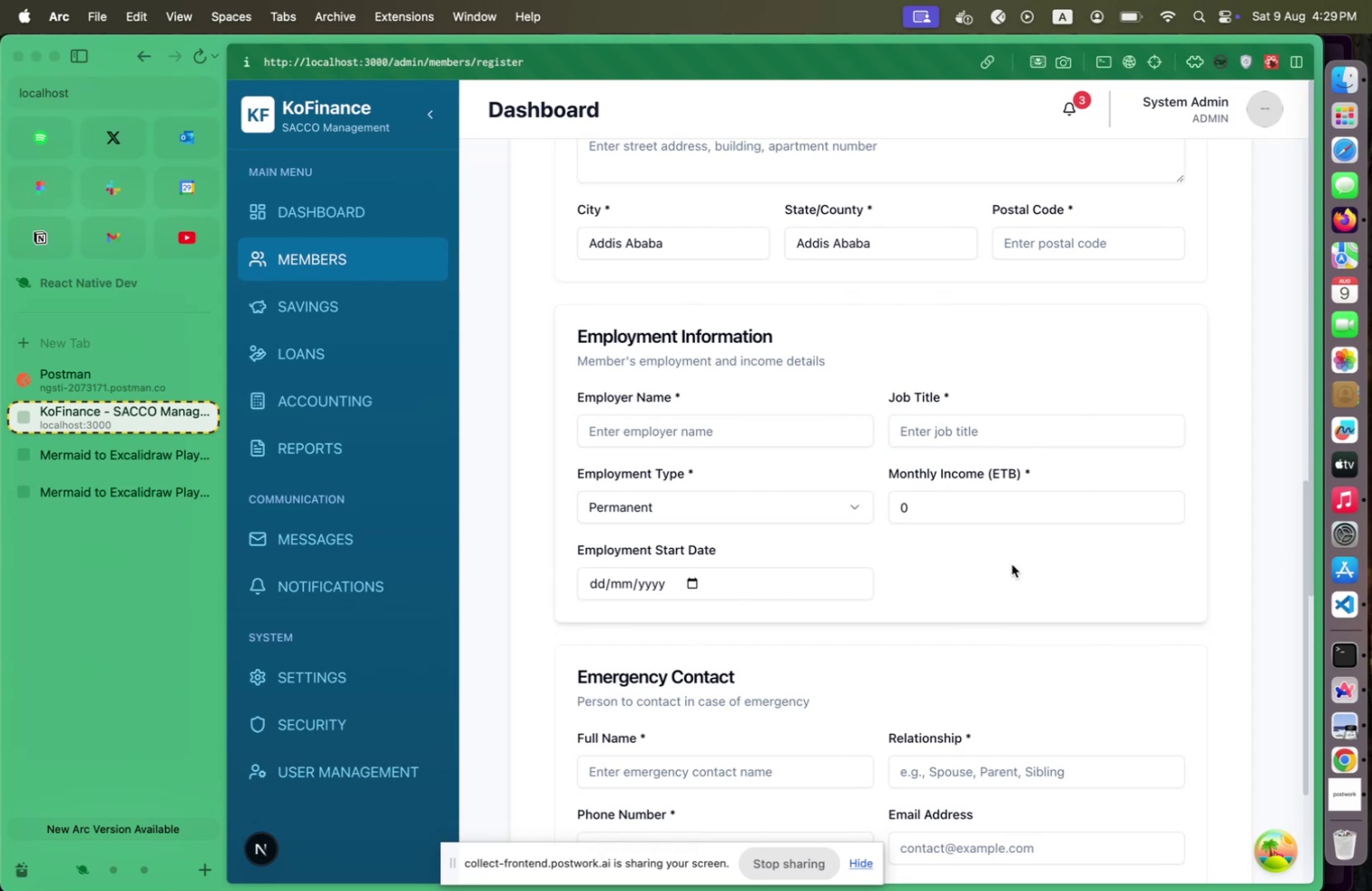 
scroll: coordinate [1012, 558], scroll_direction: down, amount: 11.0
 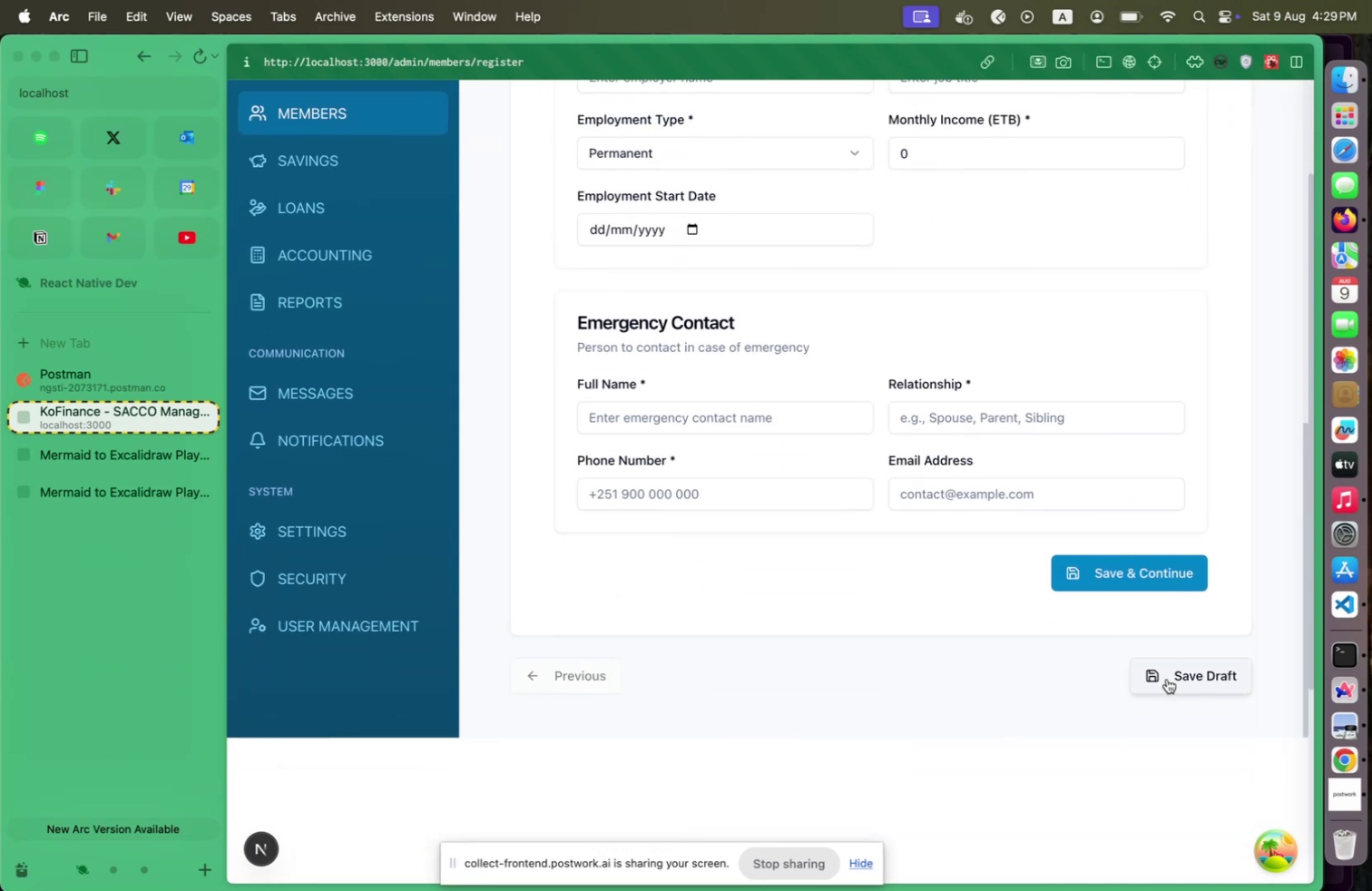 
scroll: coordinate [1033, 483], scroll_direction: up, amount: 5.0
 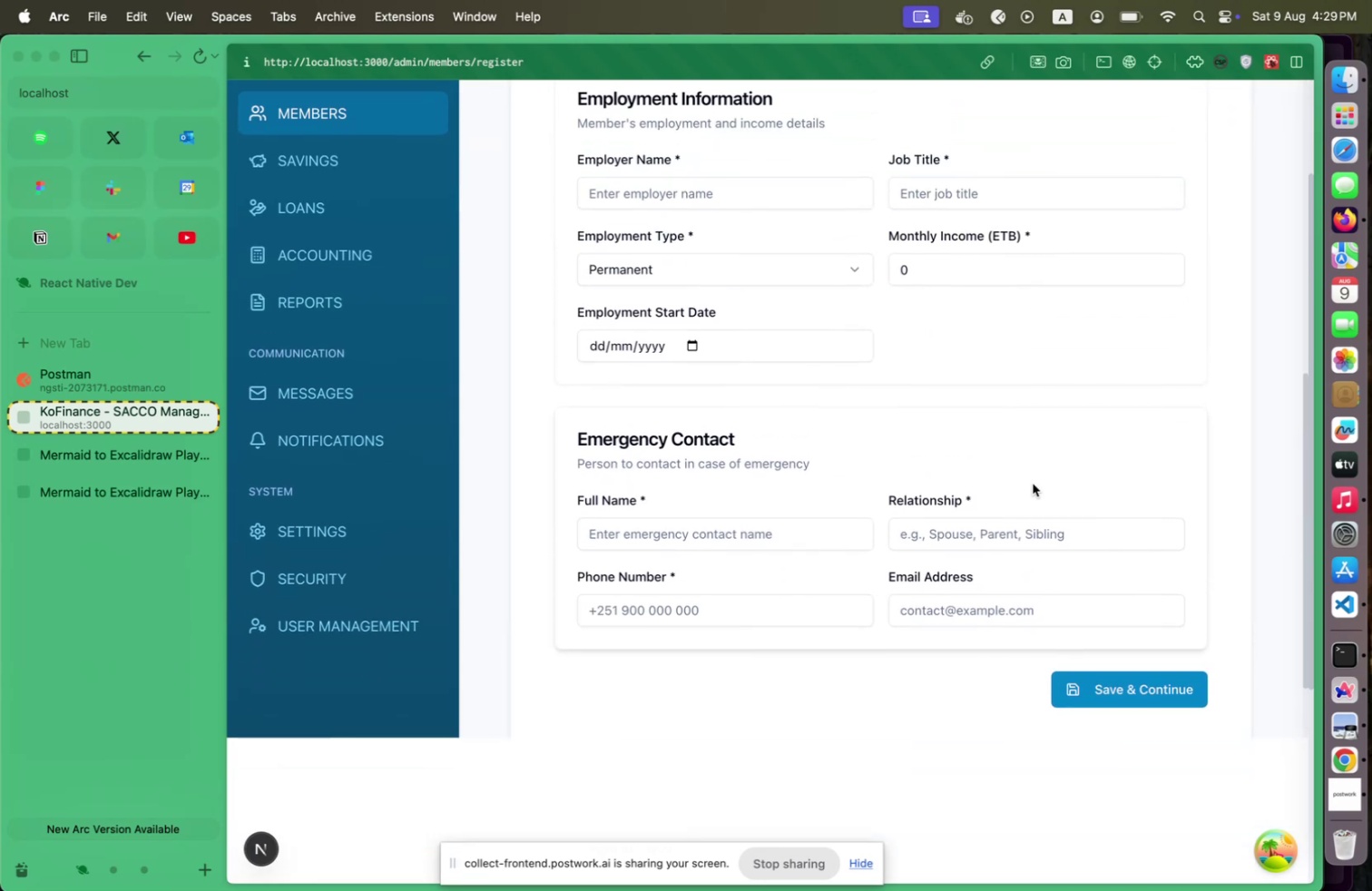 
scroll: coordinate [1033, 483], scroll_direction: down, amount: 9.0
 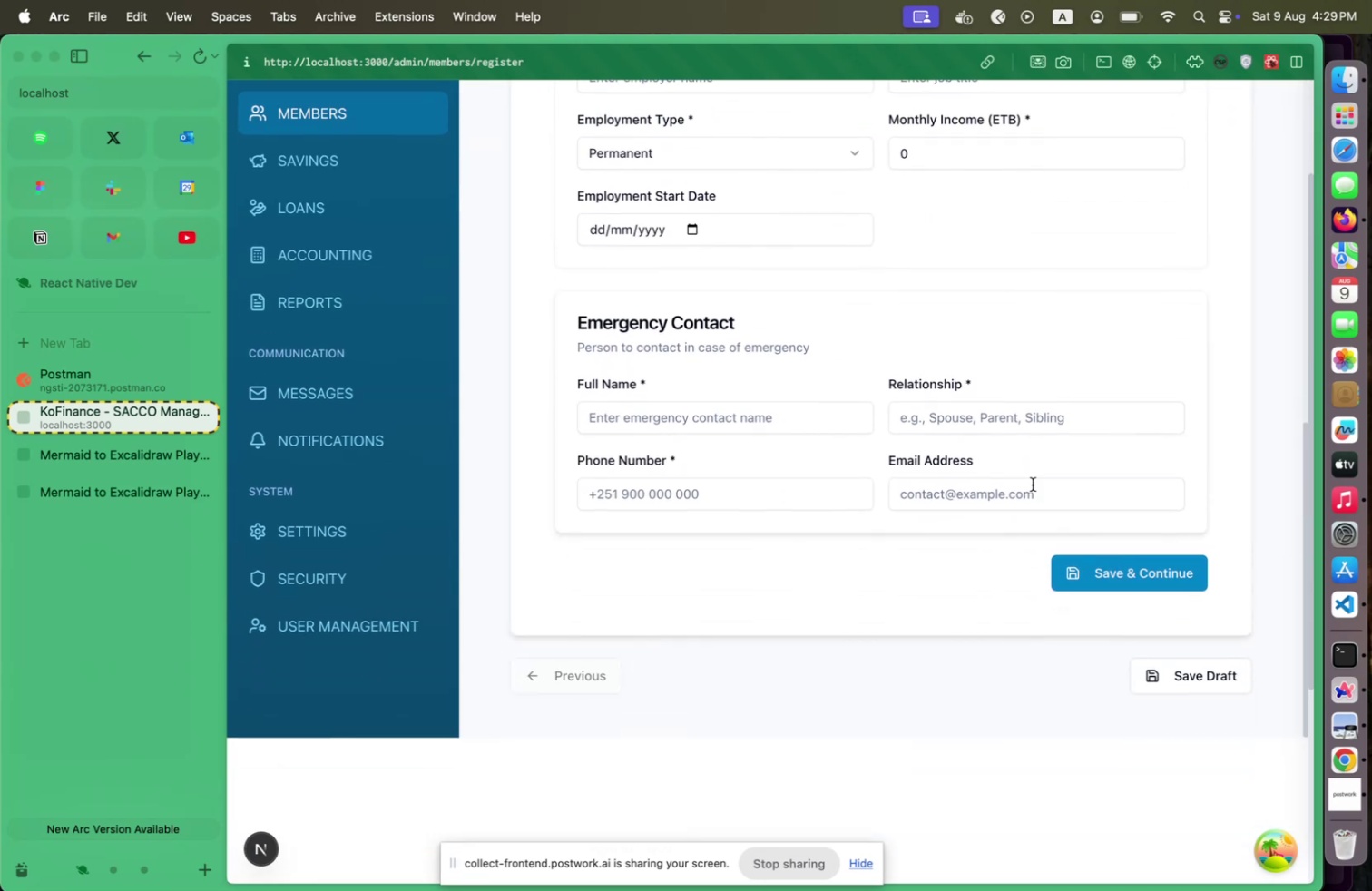 
scroll: coordinate [942, 553], scroll_direction: up, amount: 106.0
 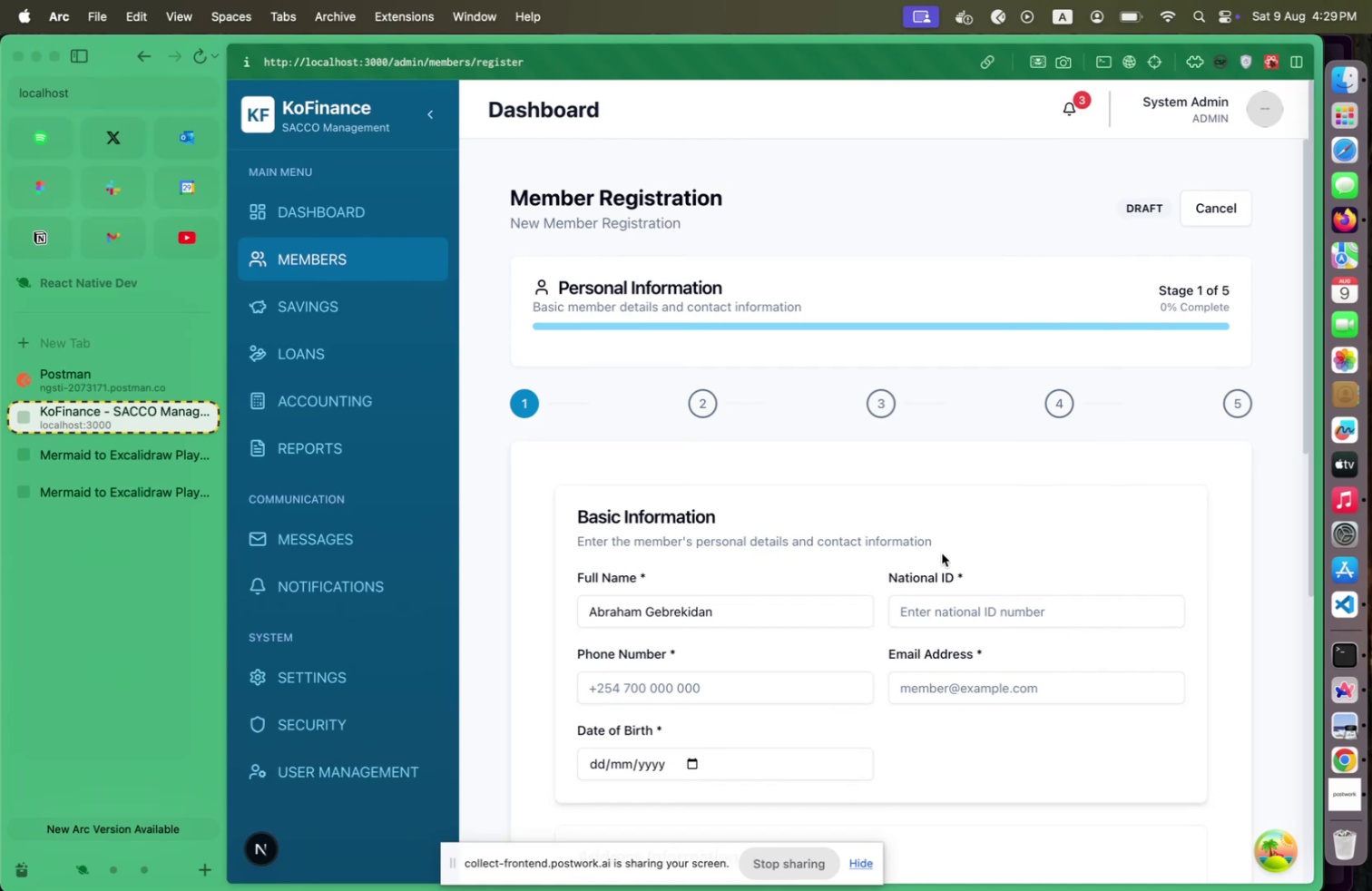 
scroll: coordinate [947, 543], scroll_direction: down, amount: 54.0
 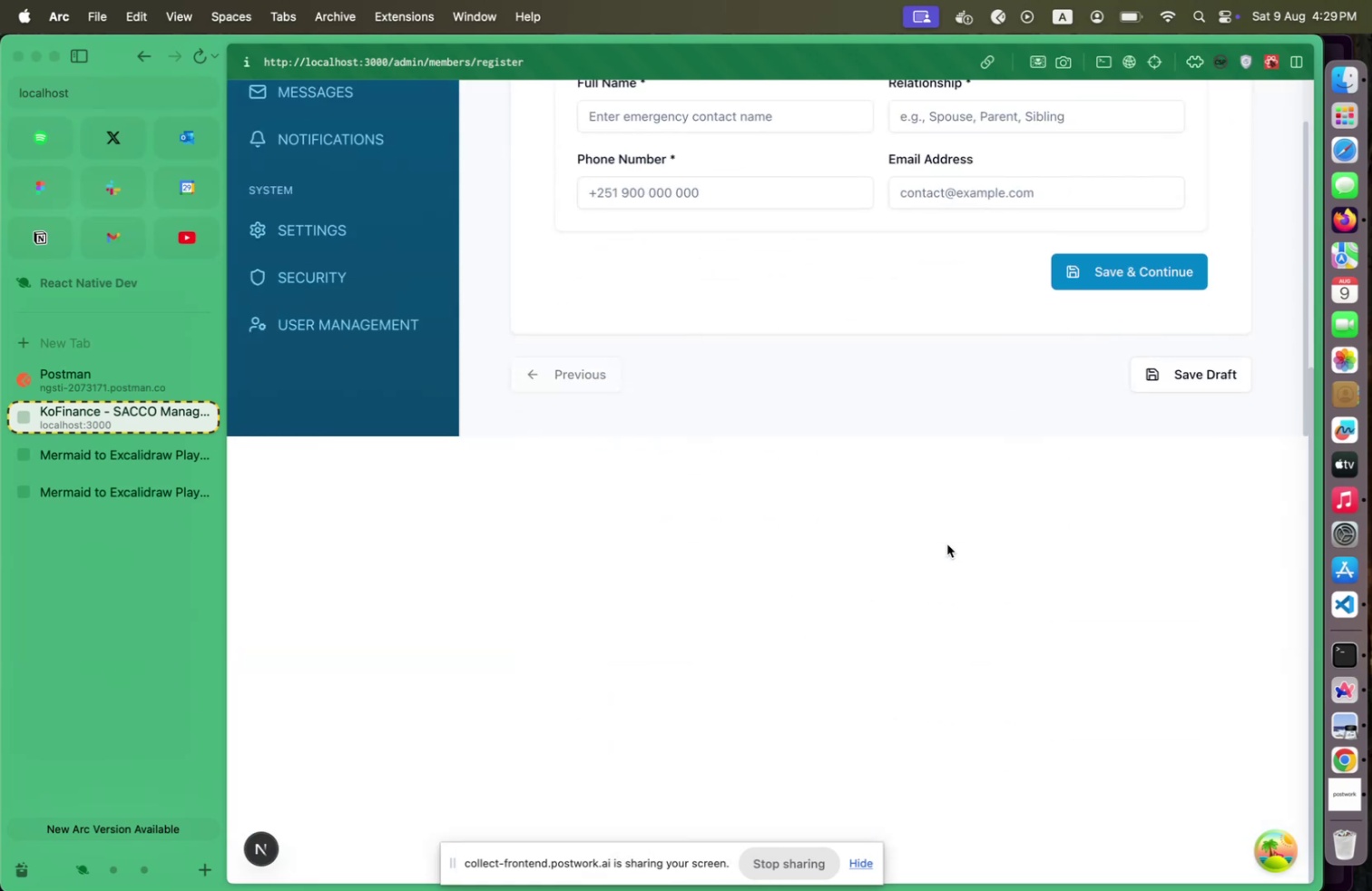 
scroll: coordinate [947, 543], scroll_direction: up, amount: 20.0
 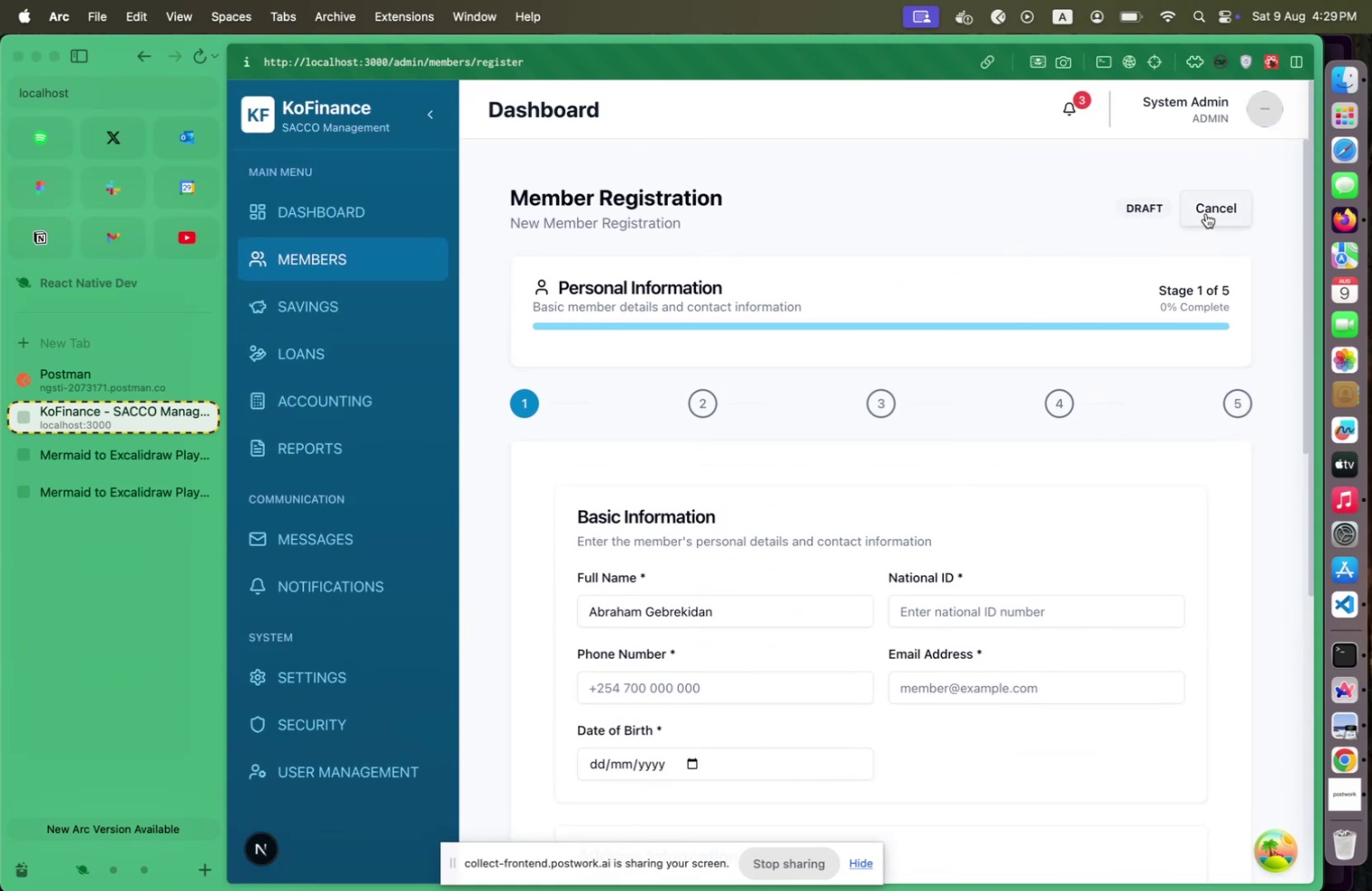 
wait(9.38)
 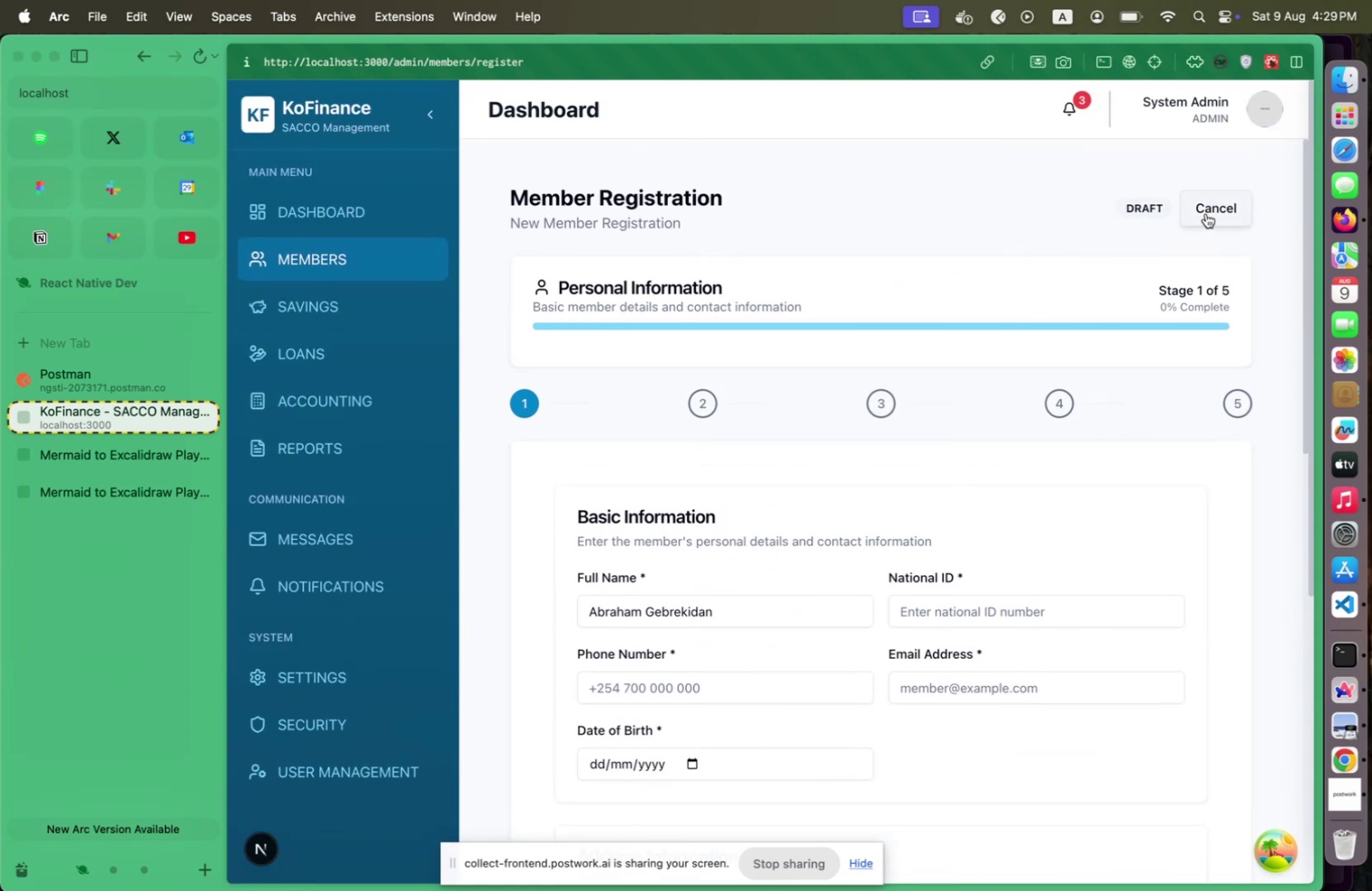 
key(Meta+CommandLeft)
 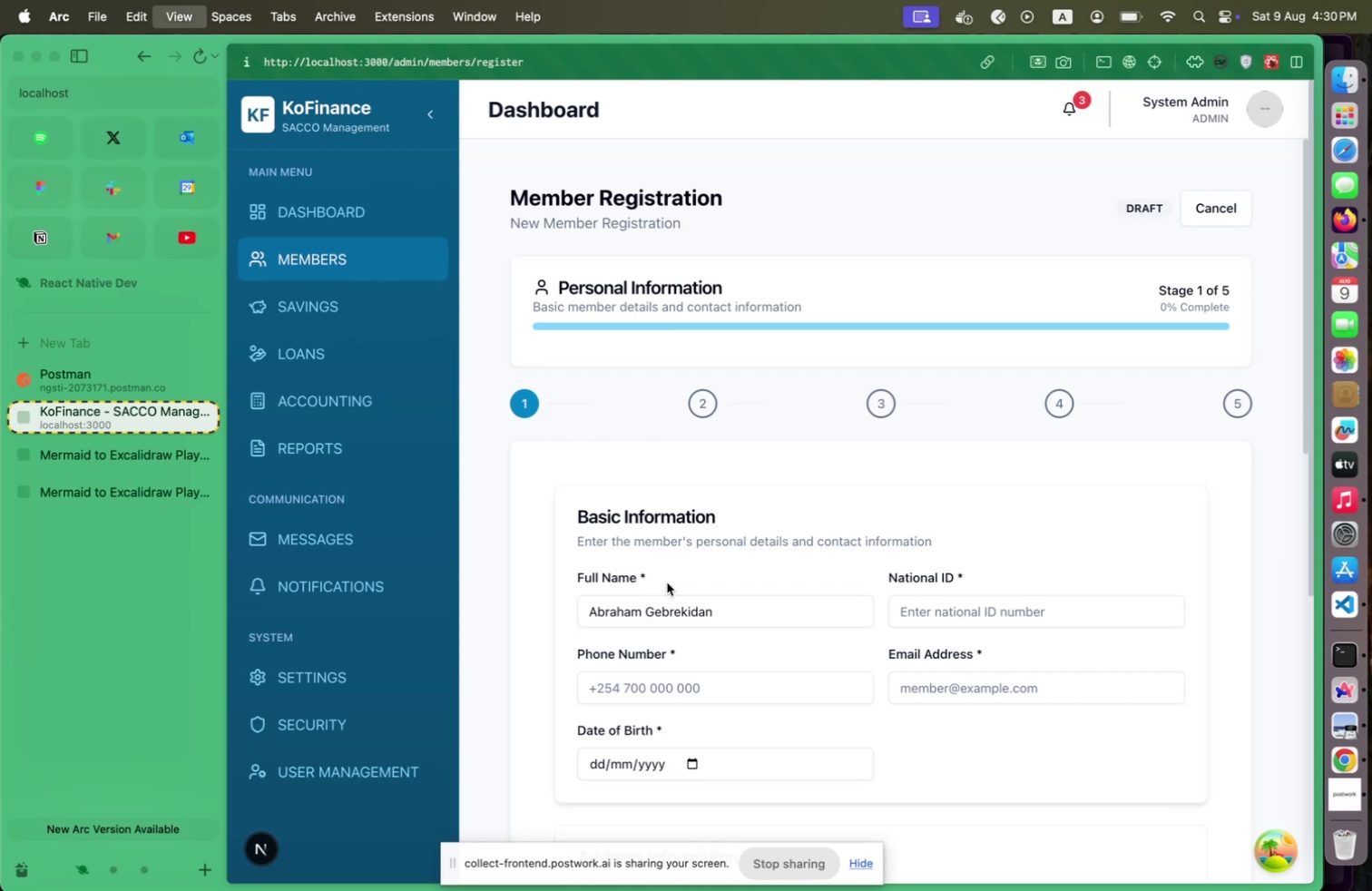 
key(Meta+S)
 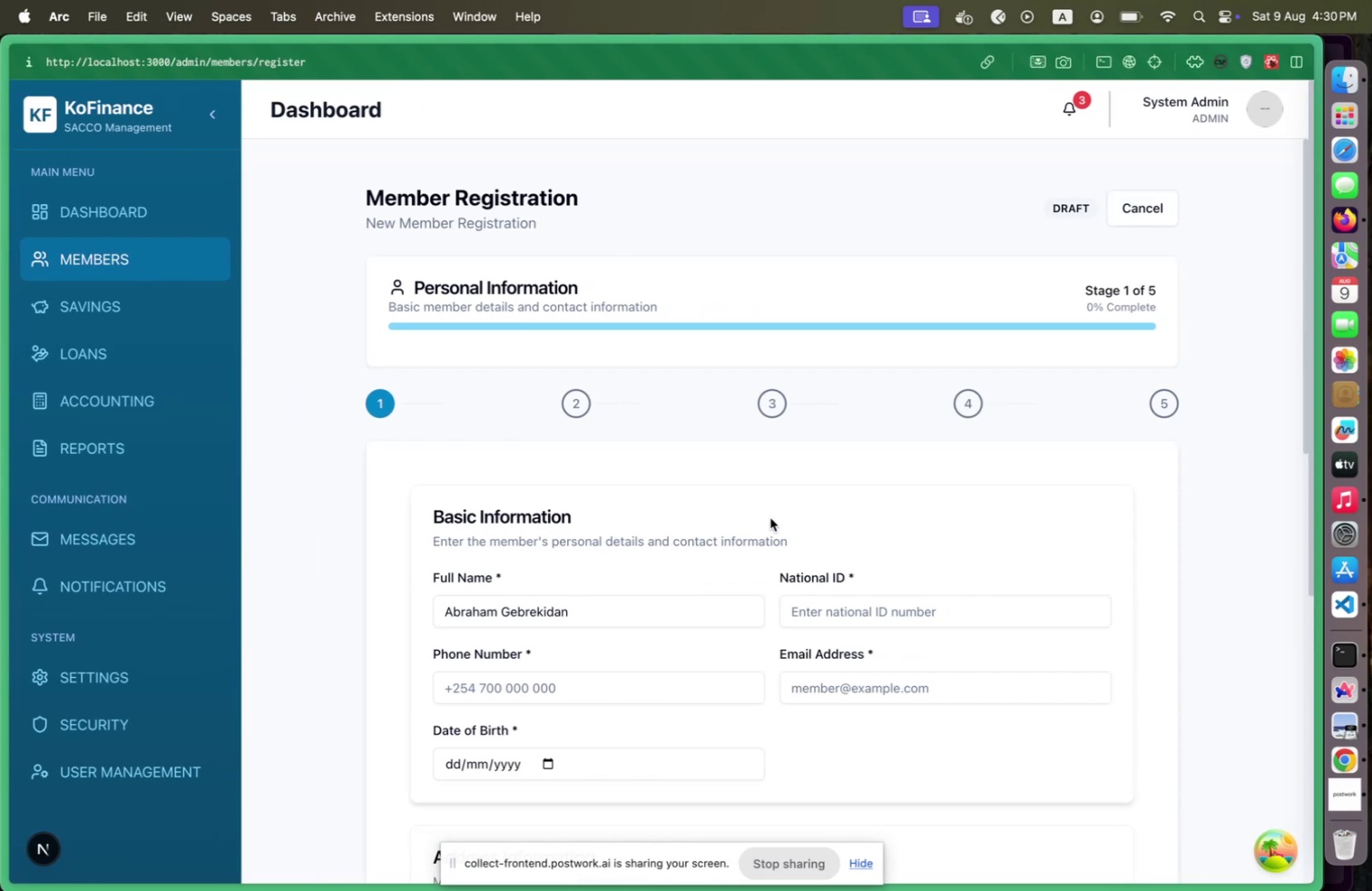 
key(Meta+CommandLeft)
 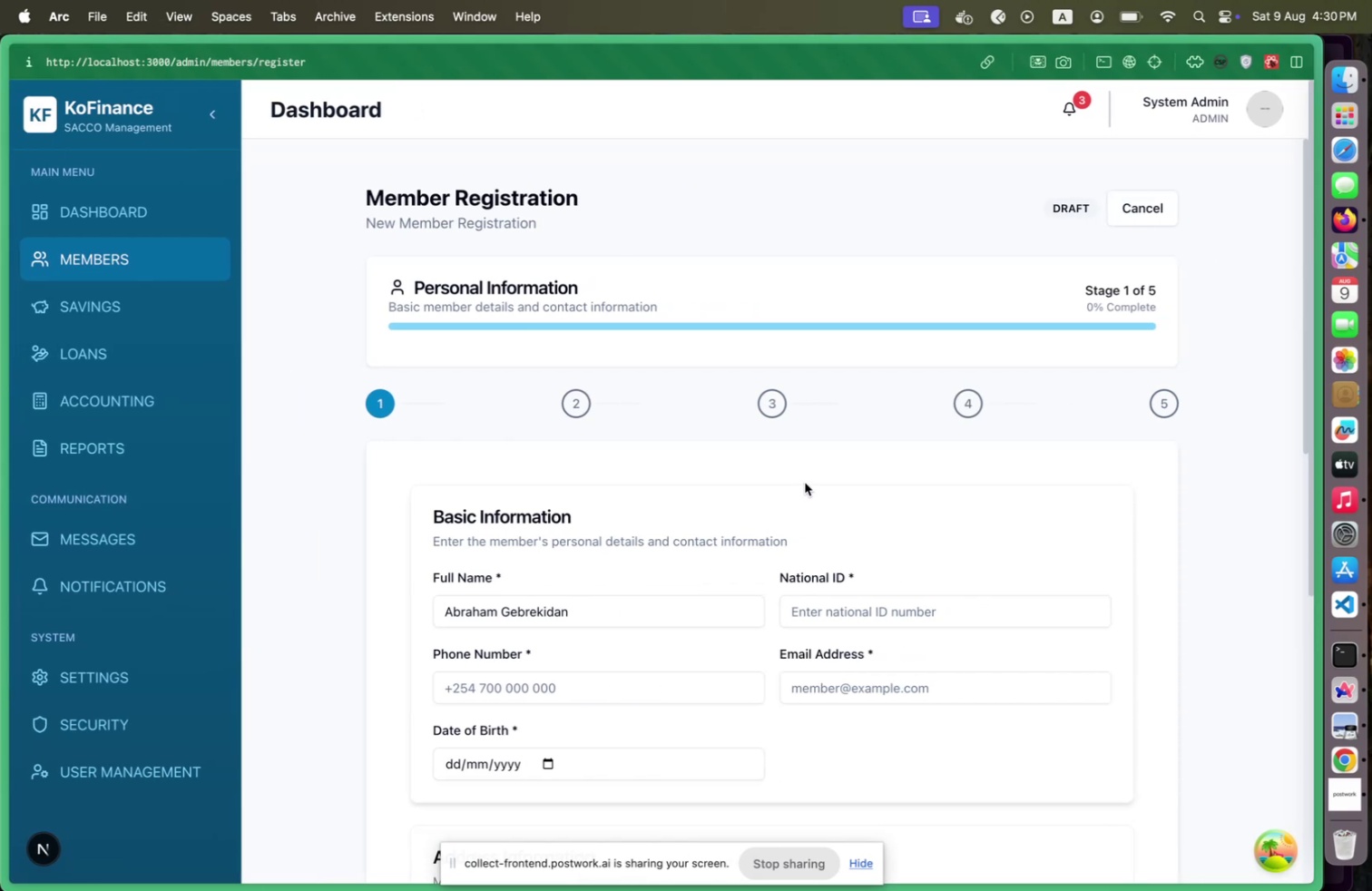 
key(Meta+Tab)
 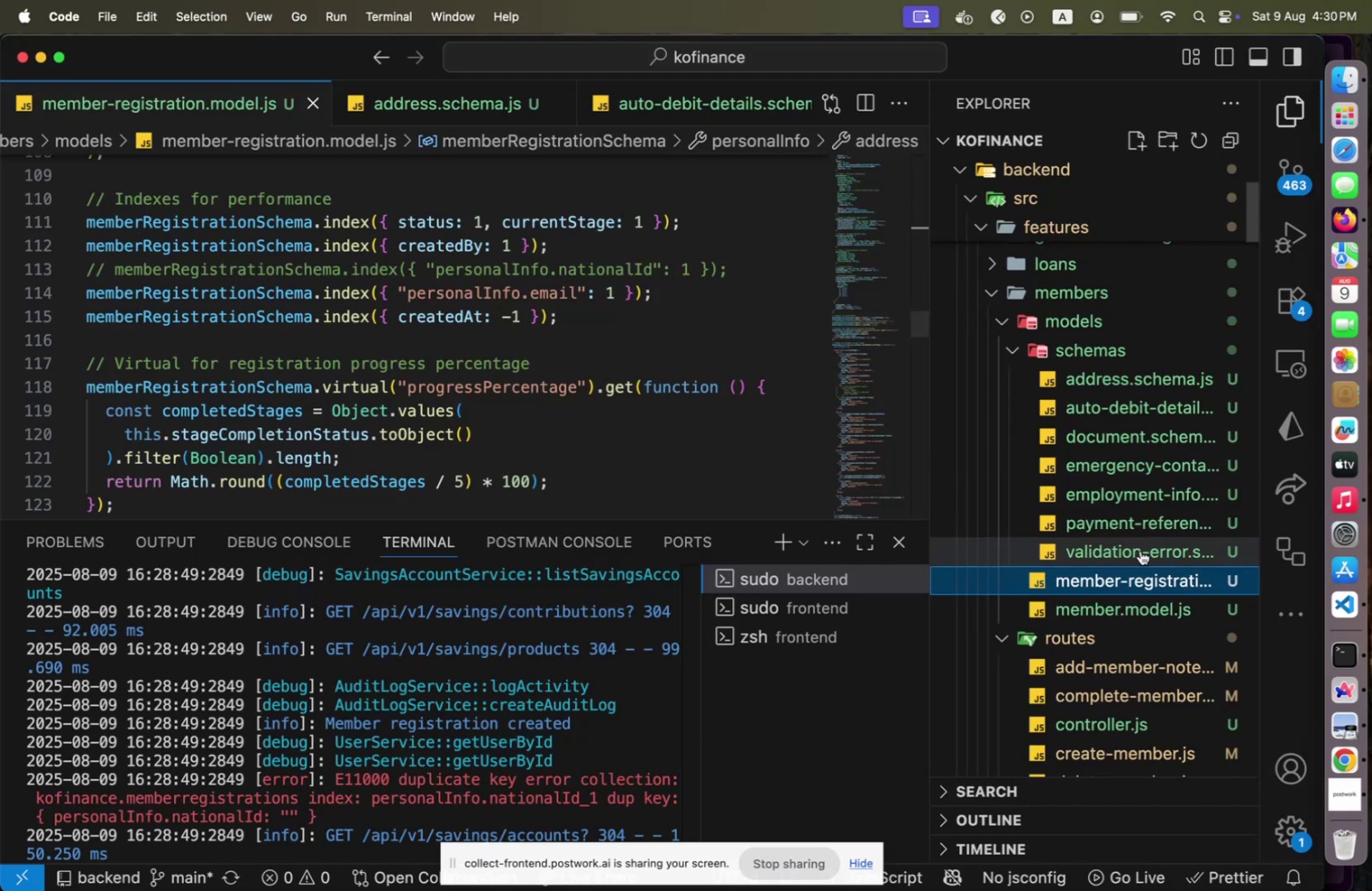 
scroll: coordinate [1117, 560], scroll_direction: down, amount: 76.0
 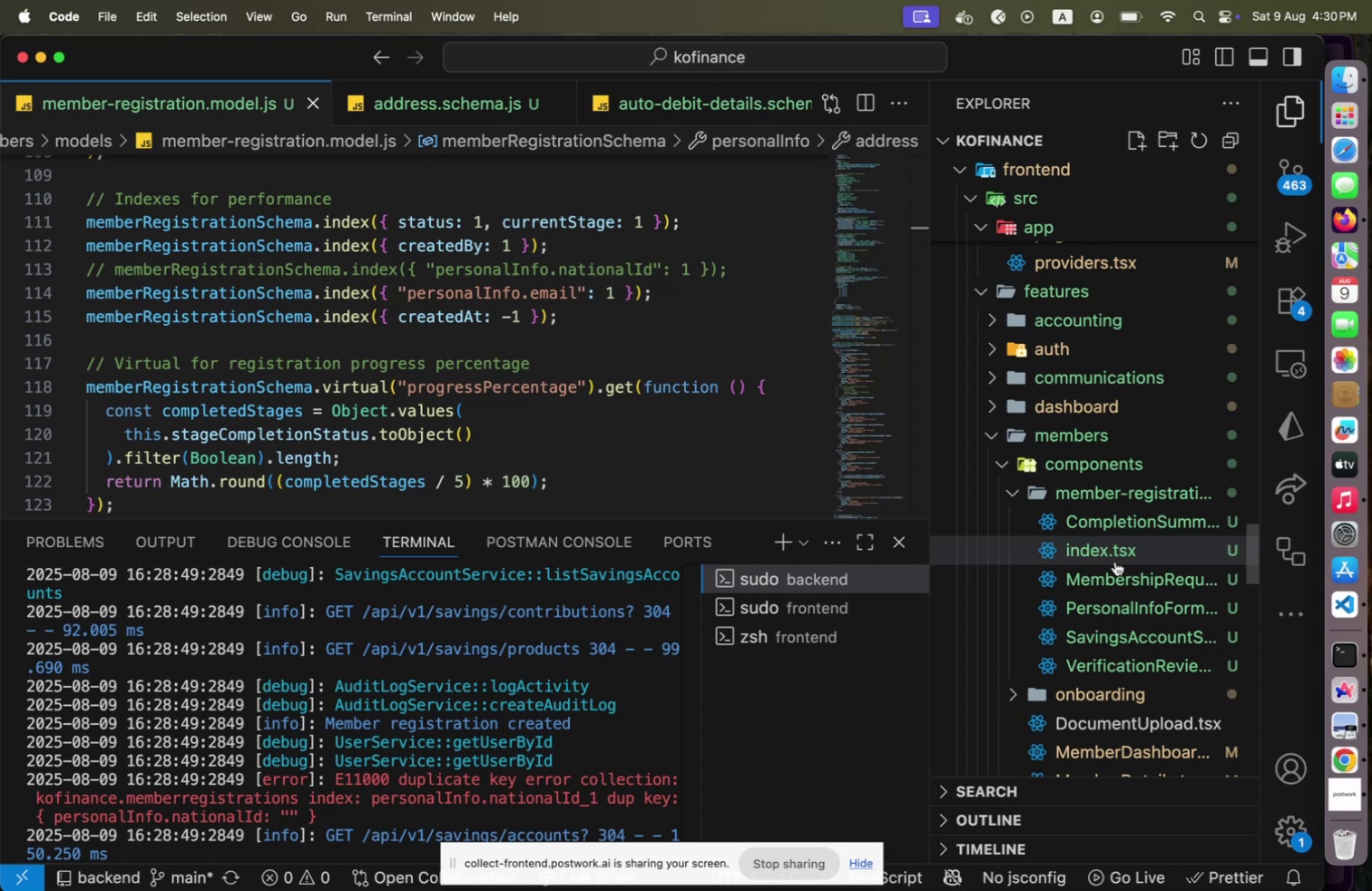 
left_click([1115, 561])
 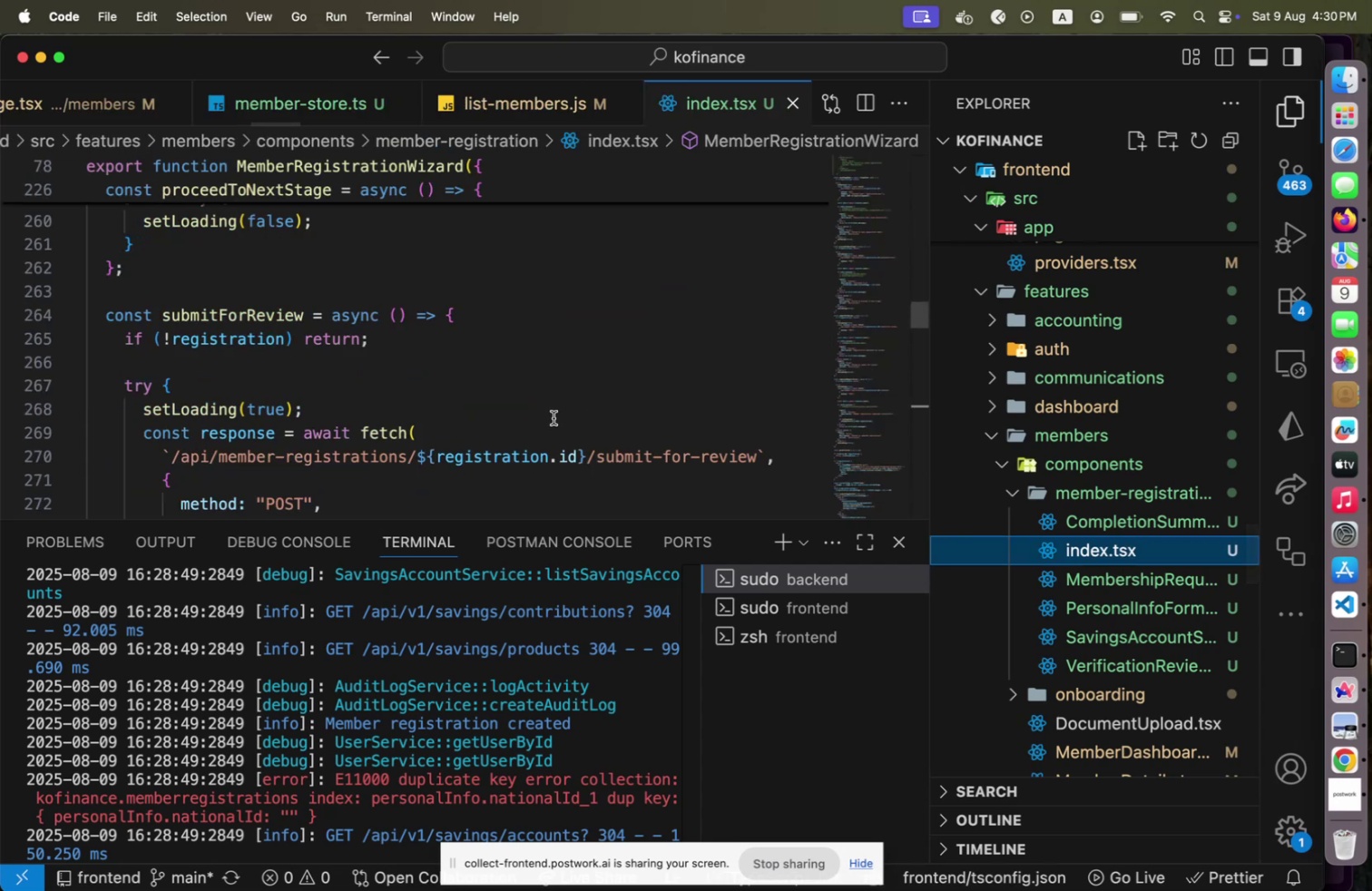 
scroll: coordinate [554, 418], scroll_direction: up, amount: 20.0
 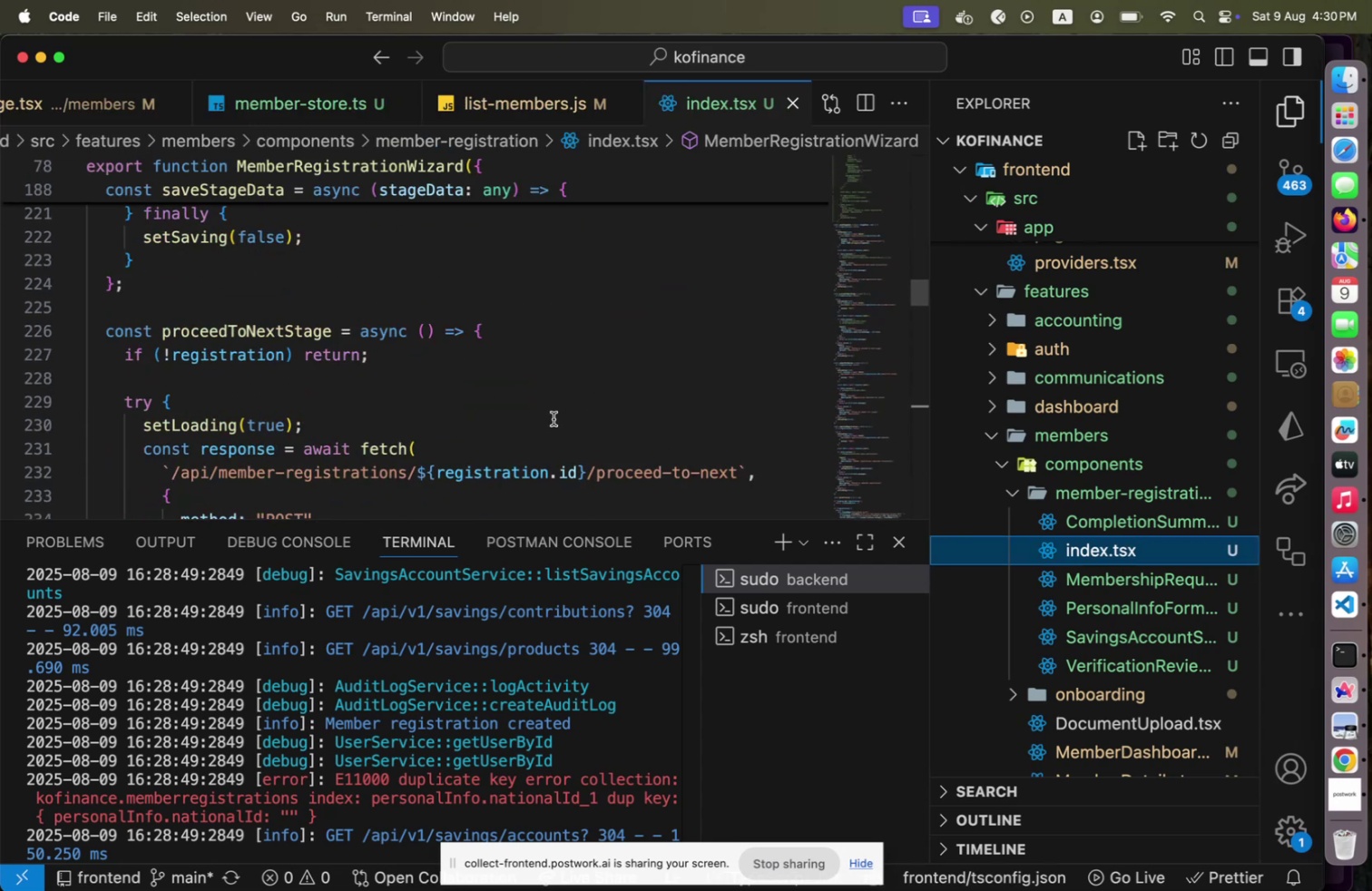 
scroll: coordinate [554, 419], scroll_direction: down, amount: 38.0
 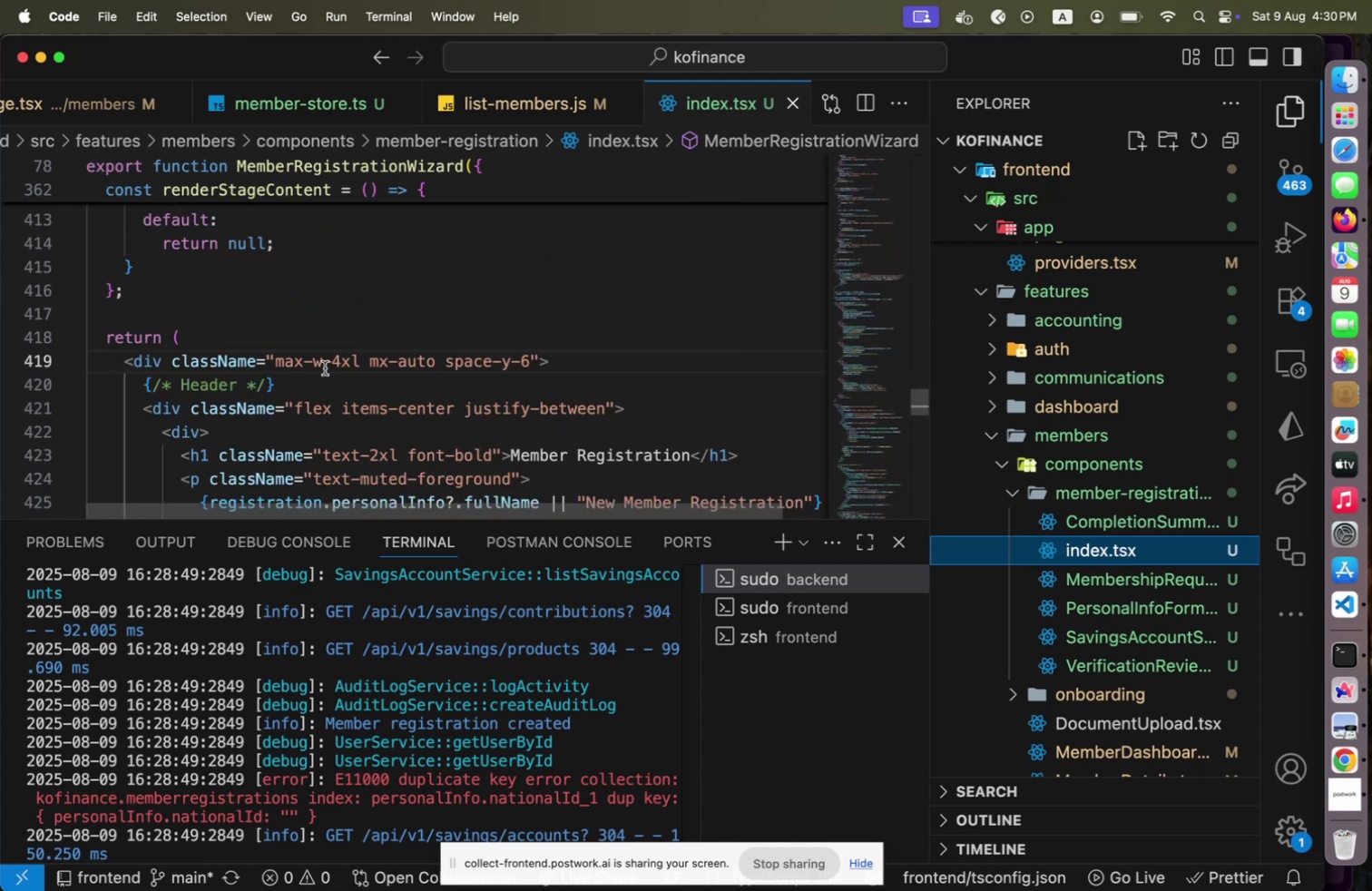 
left_click([325, 367])
 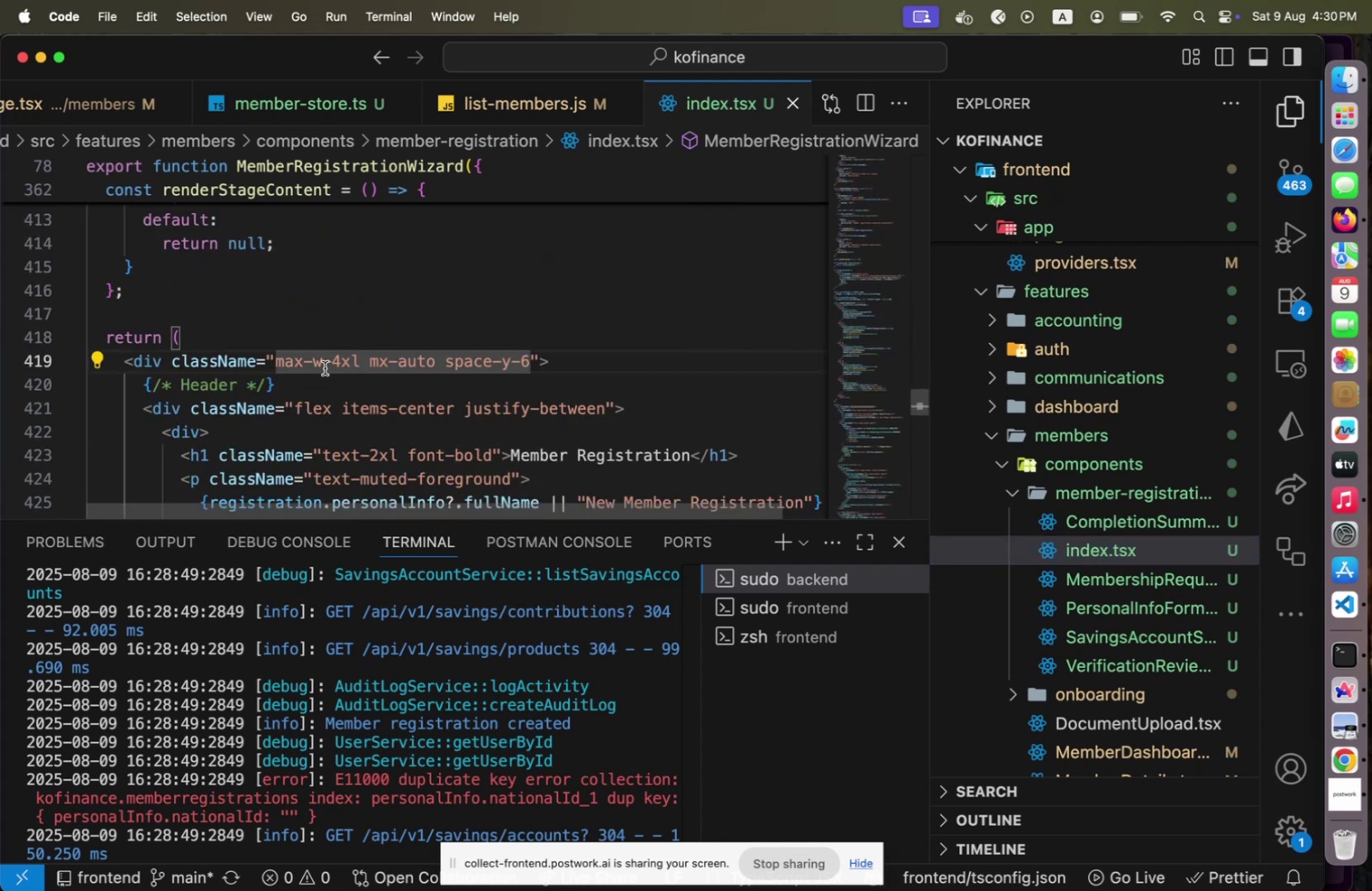 
key(ArrowRight)
 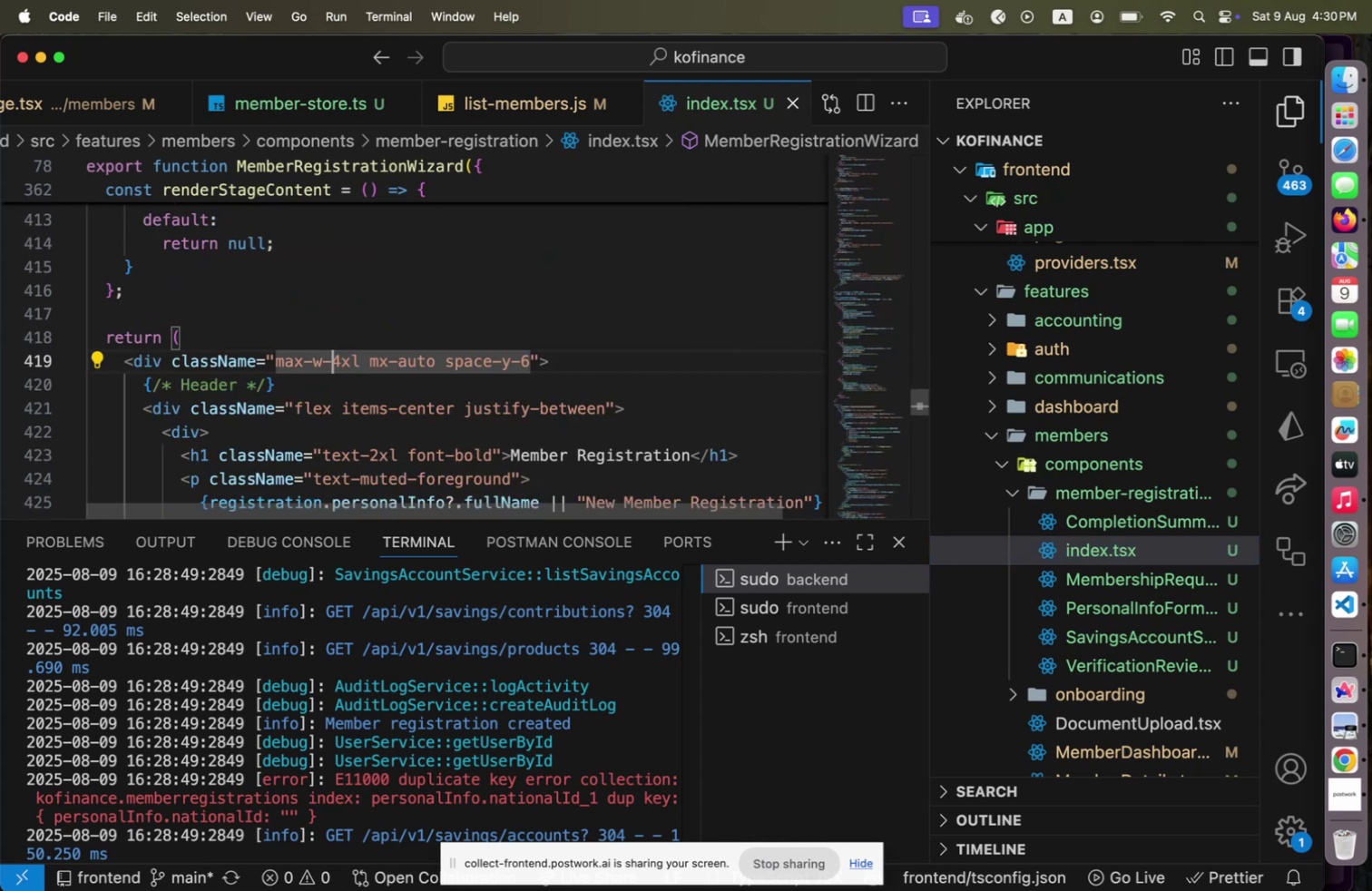 
key(Shift+ArrowRight)
 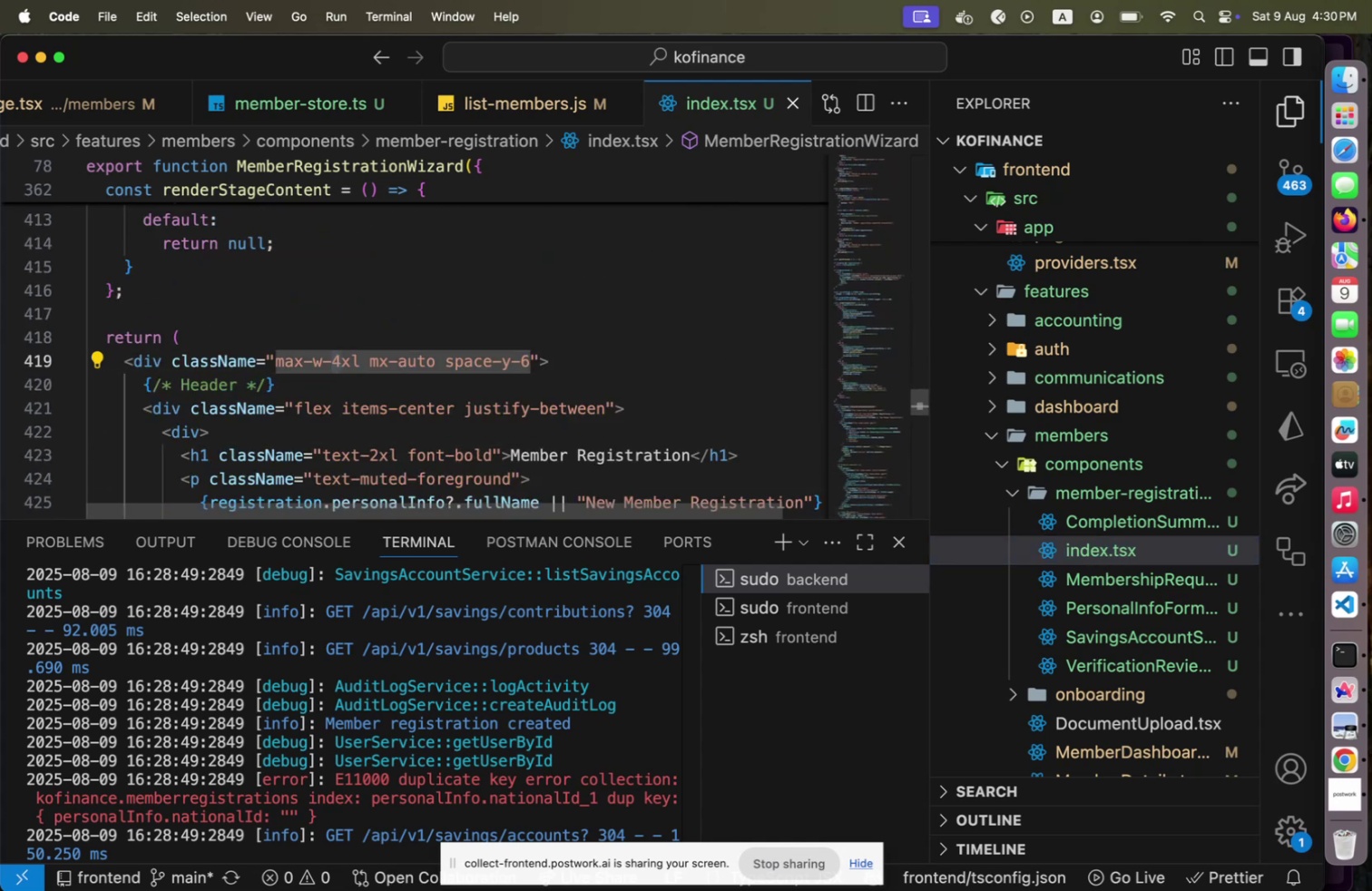 
key(6)
 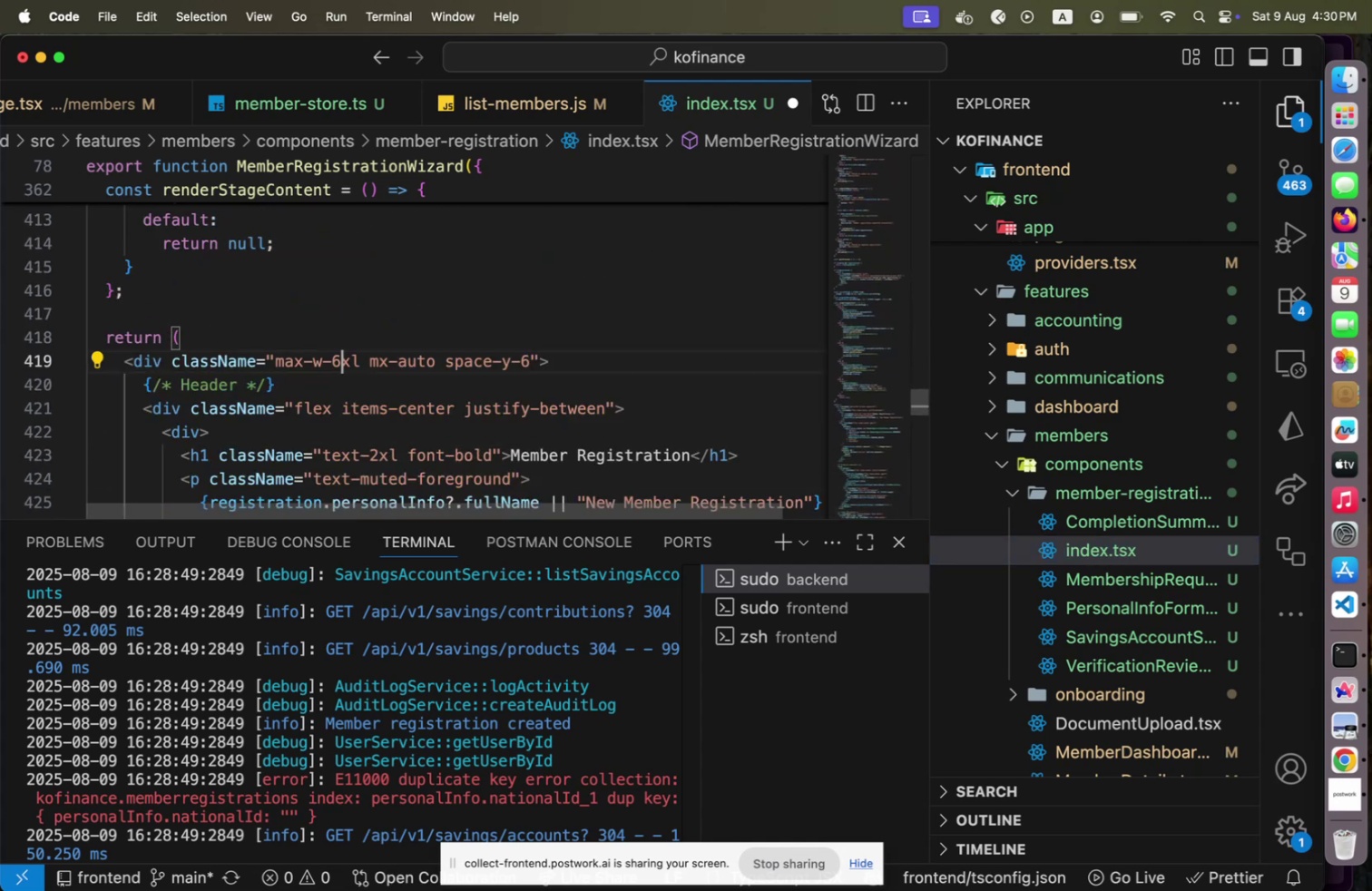 
key(Meta+CommandLeft)
 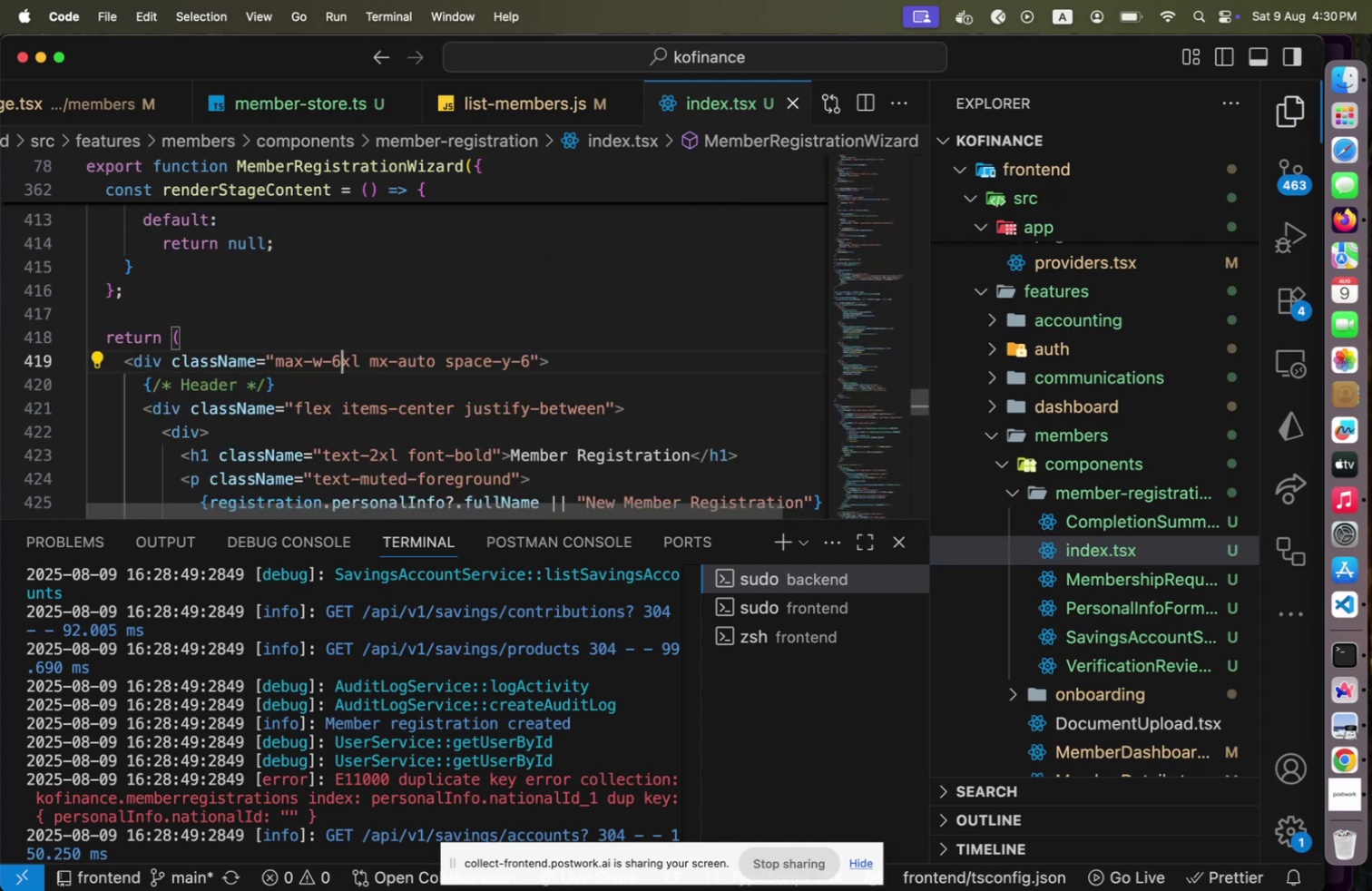 
key(Meta+S)
 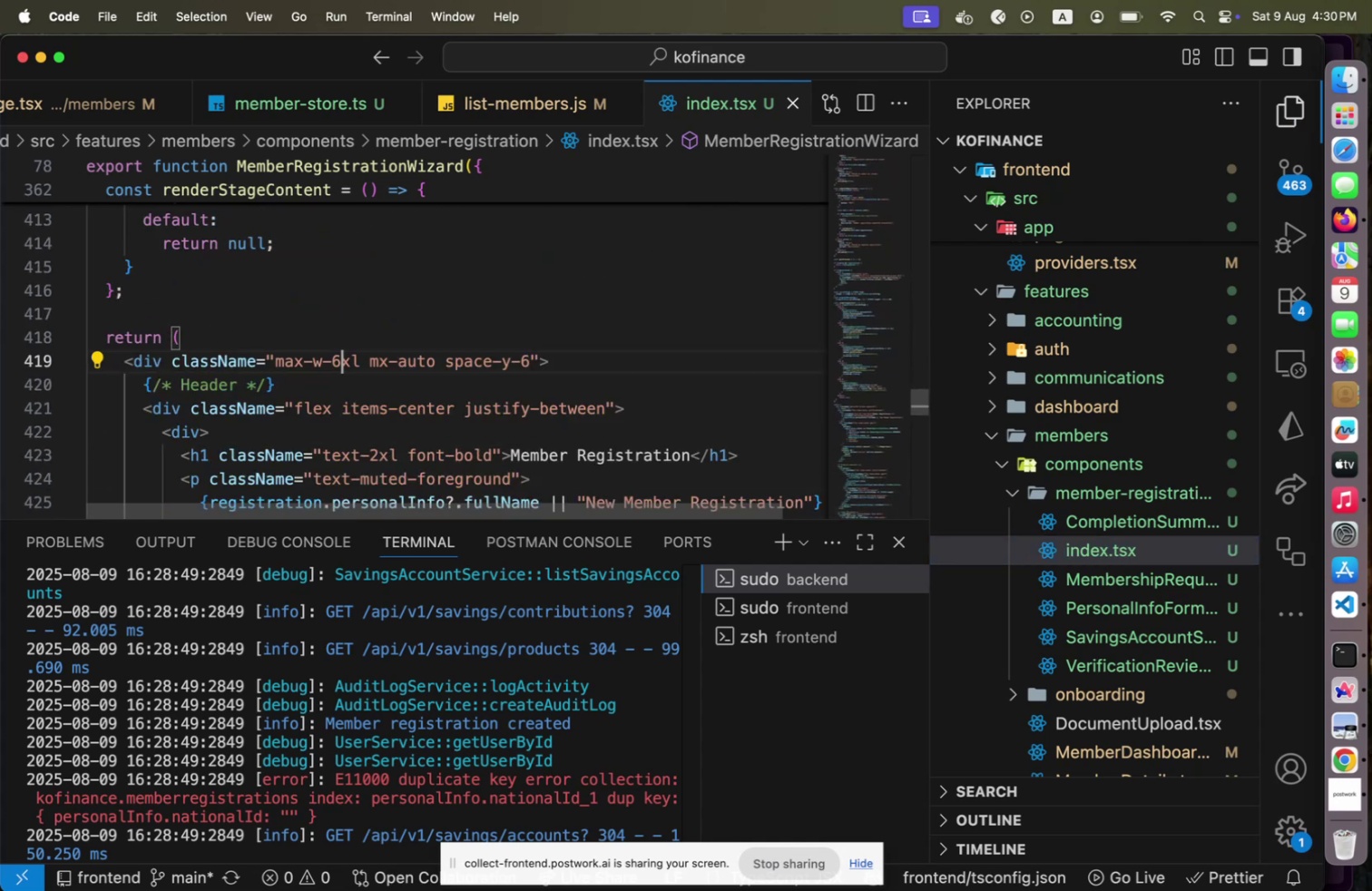 
key(Meta+CommandLeft)
 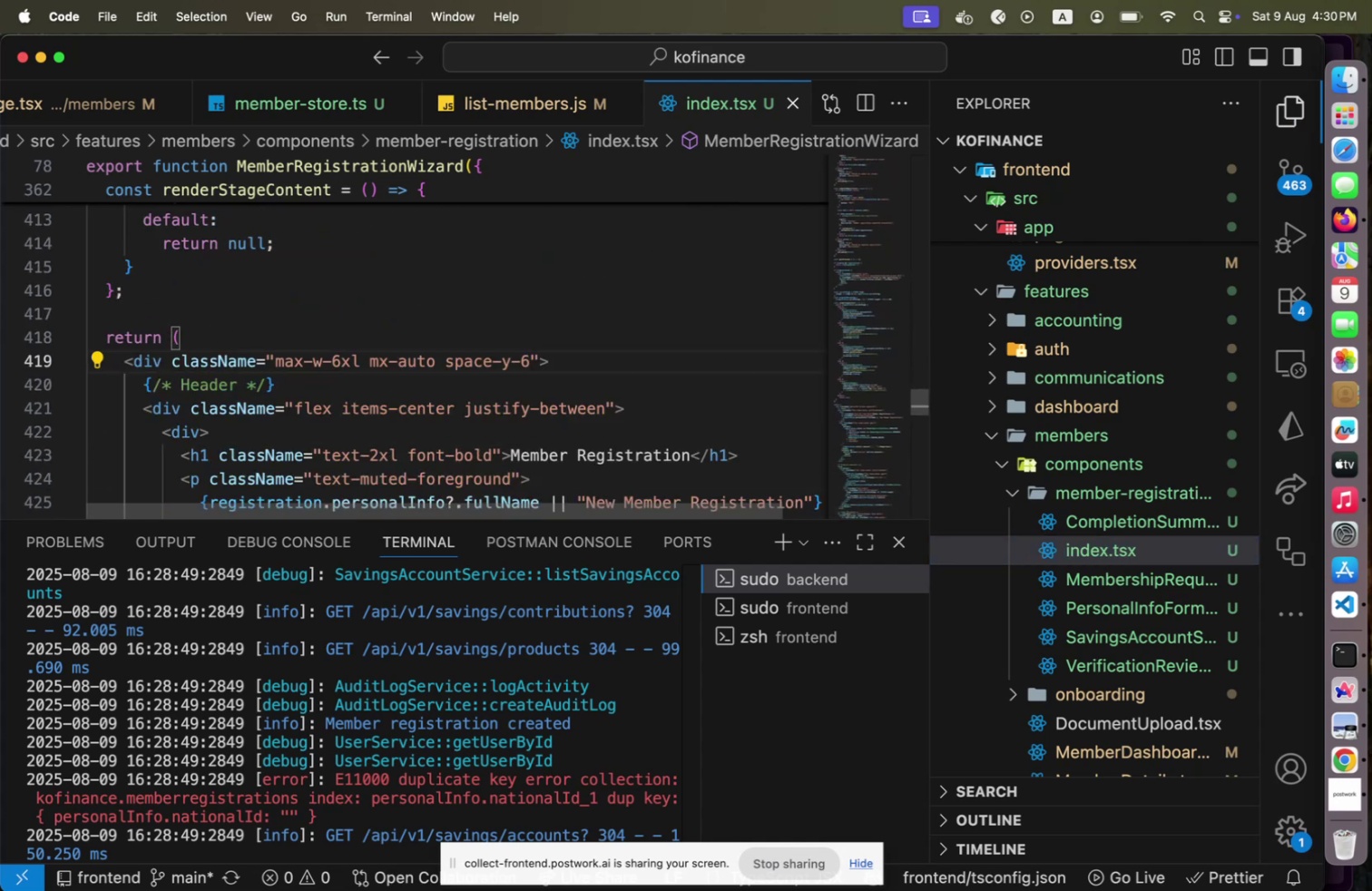 
key(Meta+Tab)
 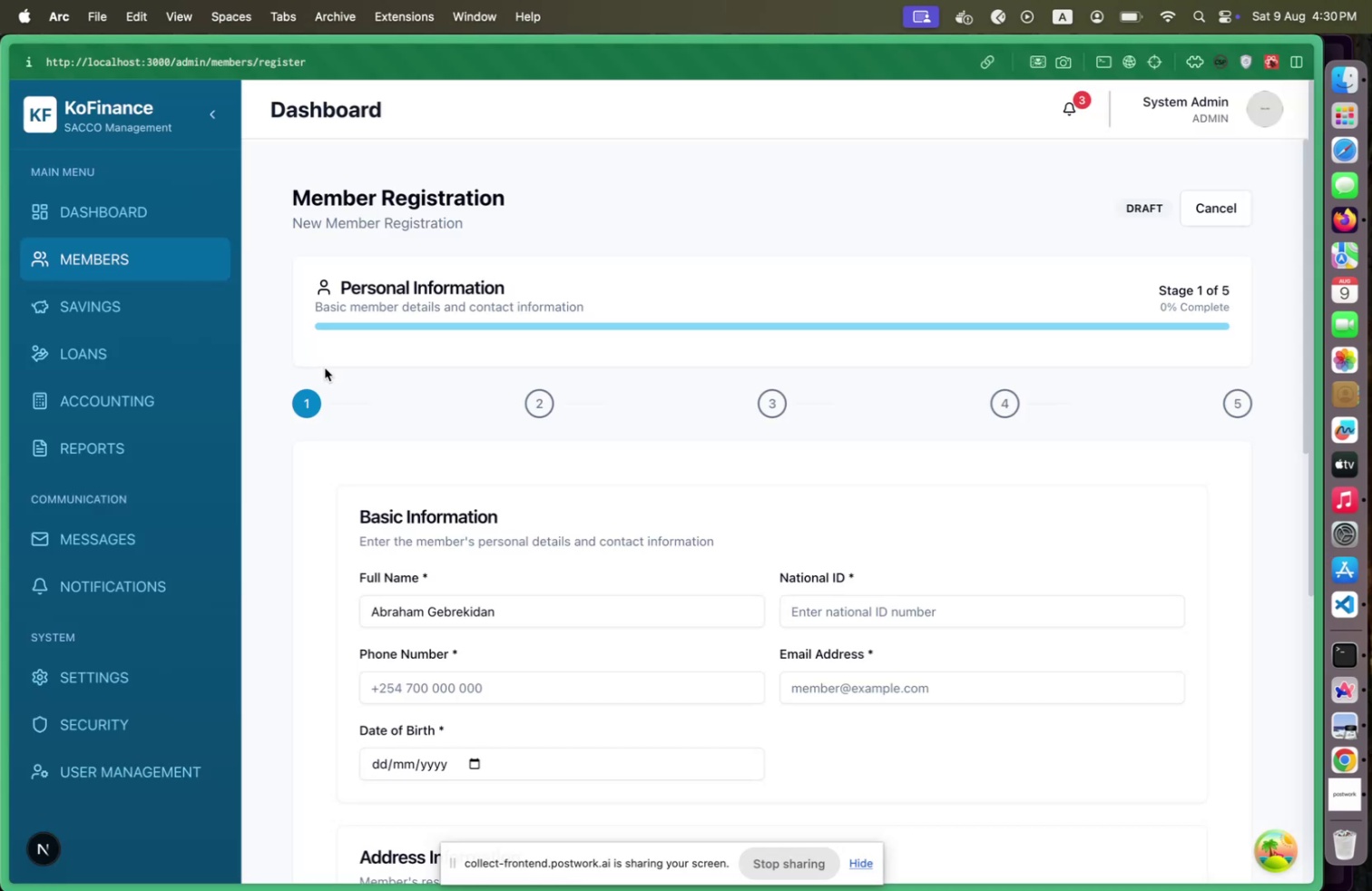 
key(Meta+CommandLeft)
 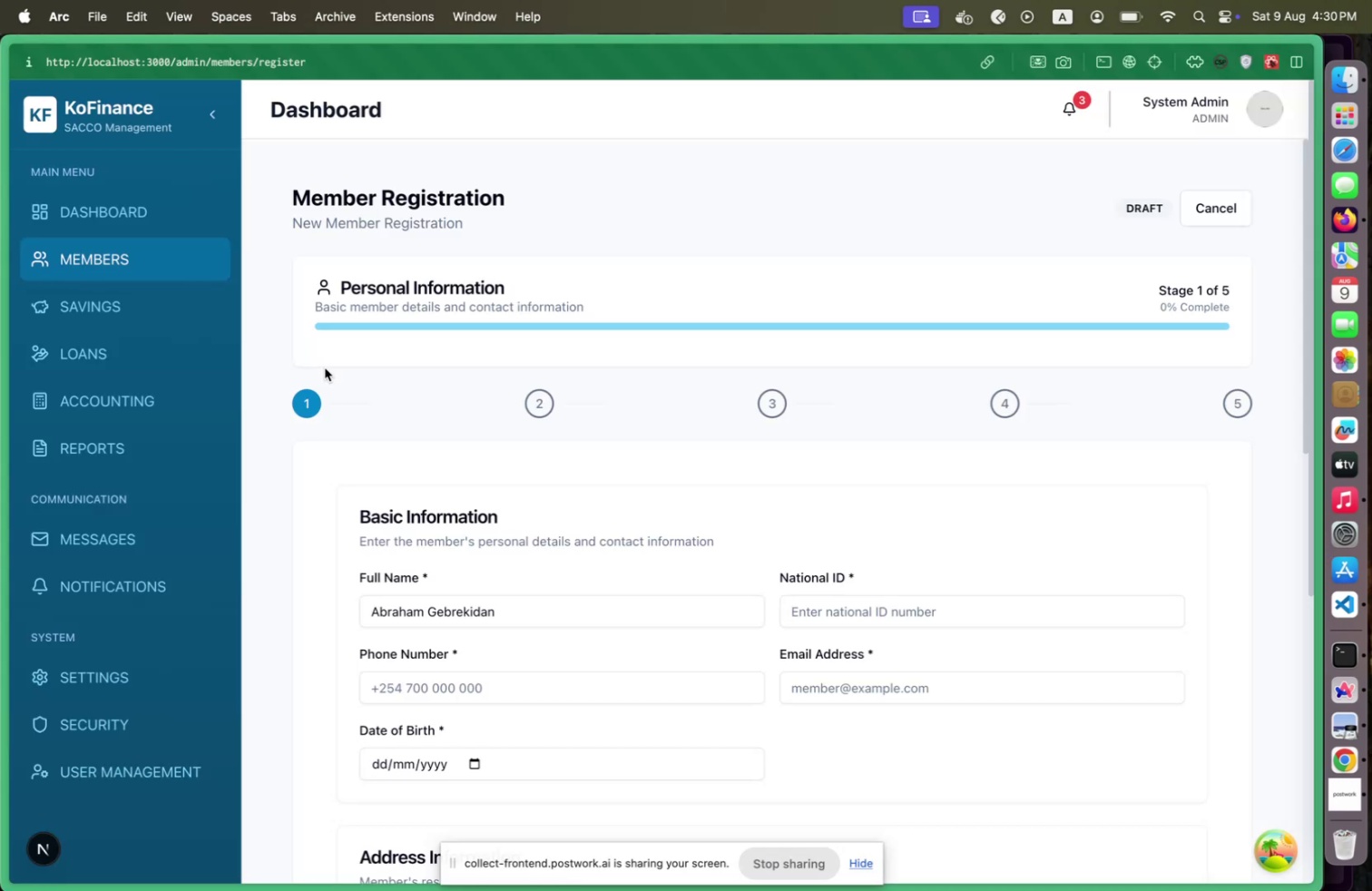 
key(Meta+Tab)
 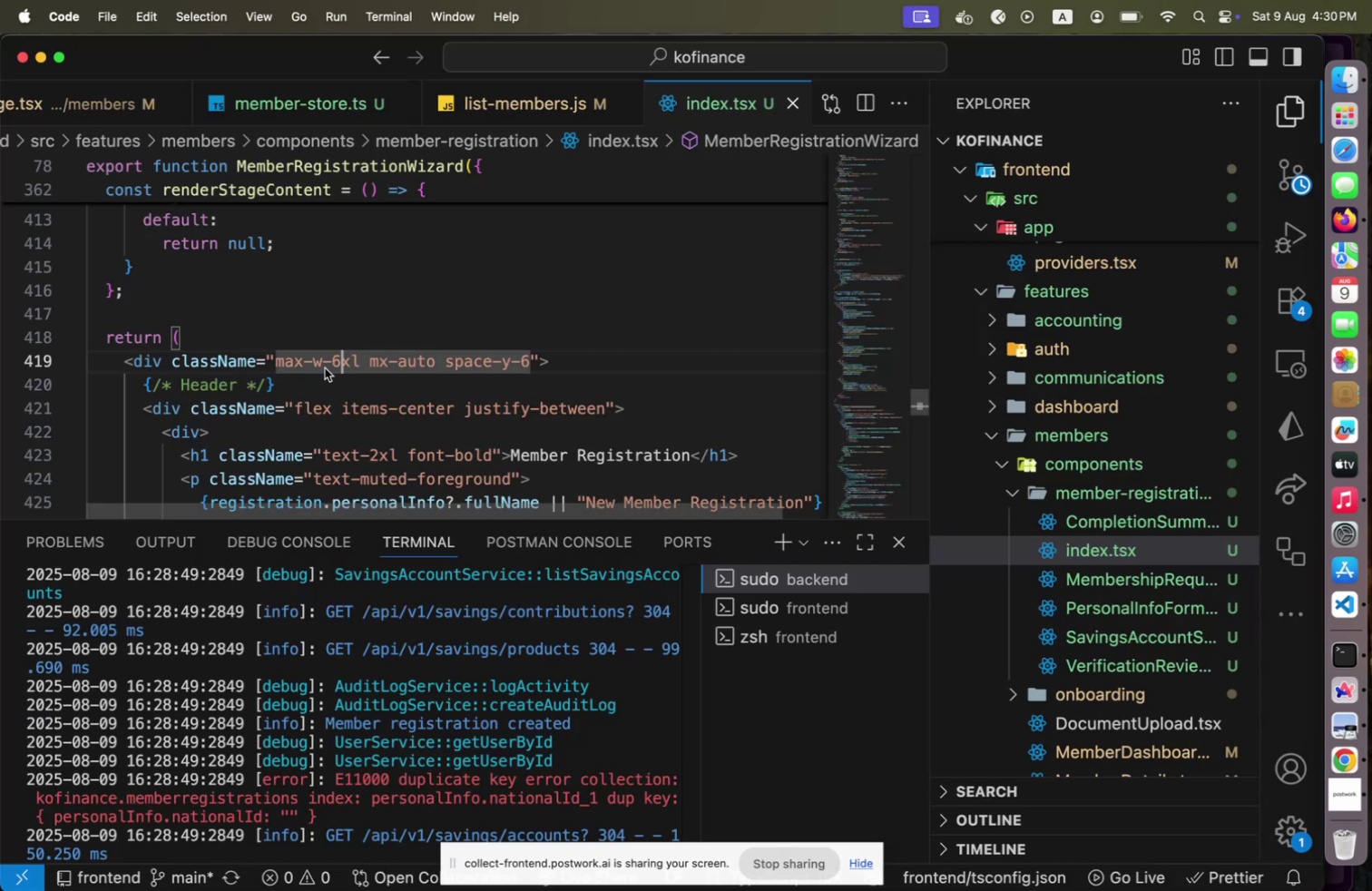 
key(Shift+ArrowLeft)
 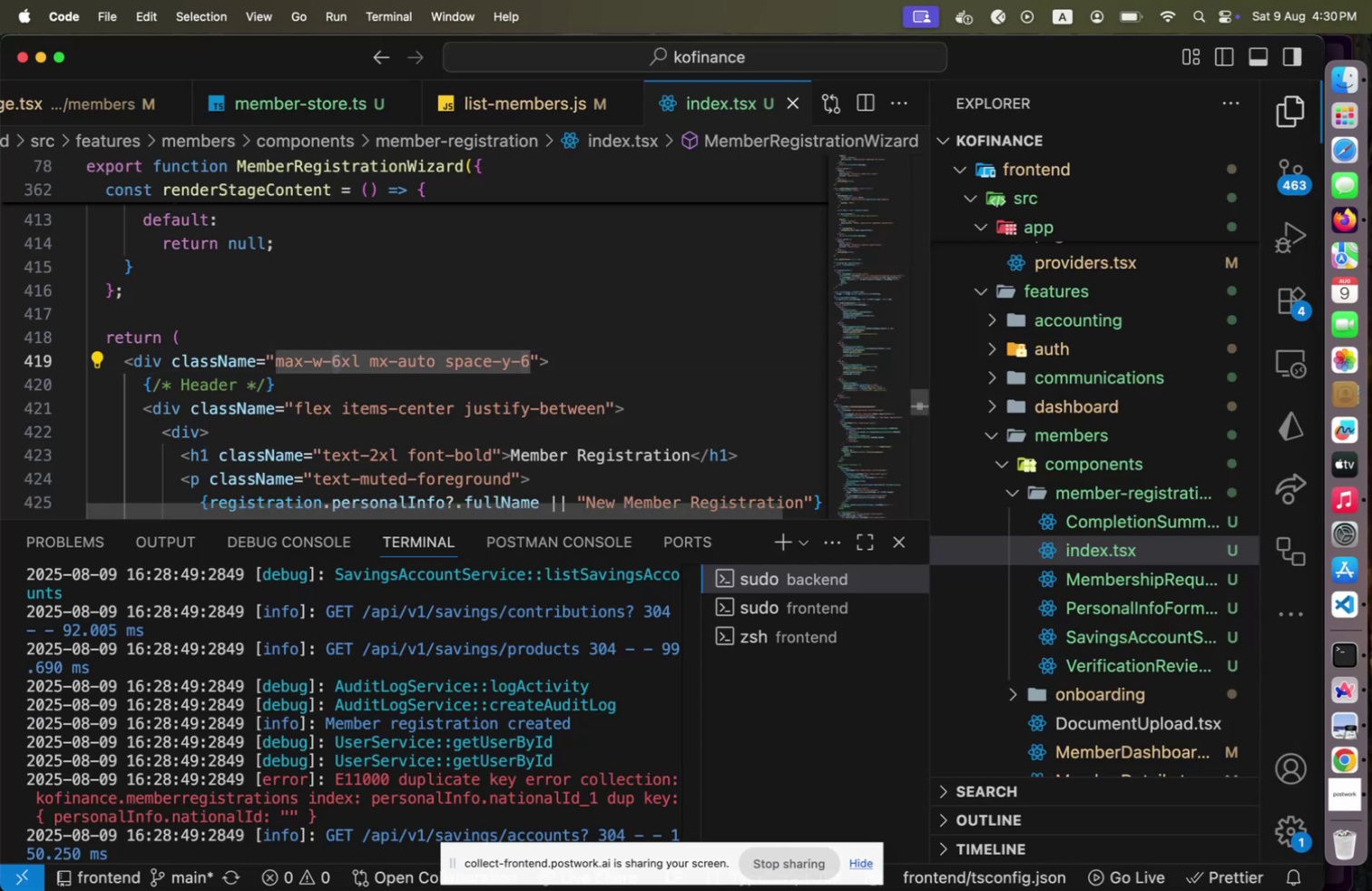 
key(8)
 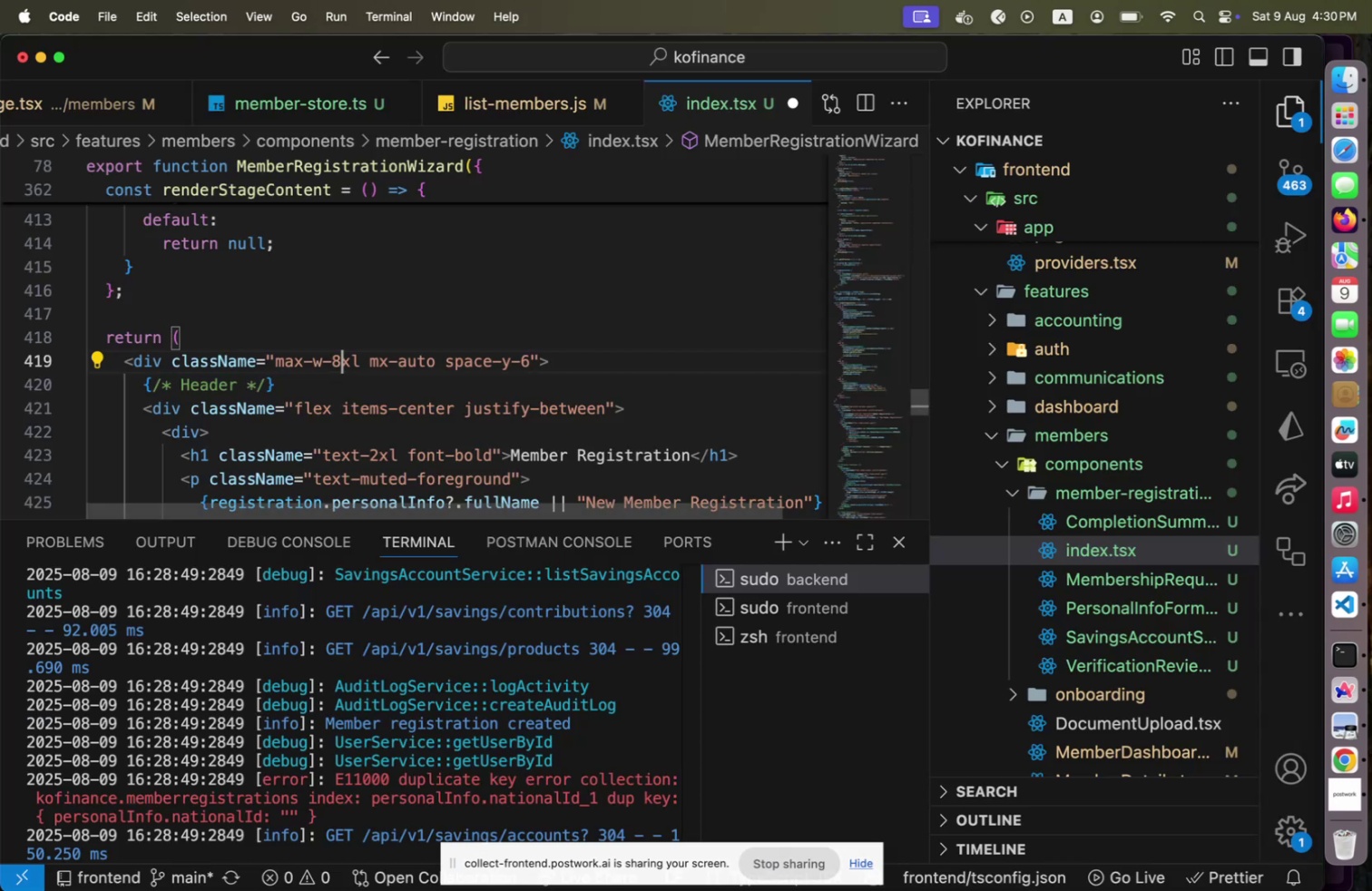 
key(Meta+CommandLeft)
 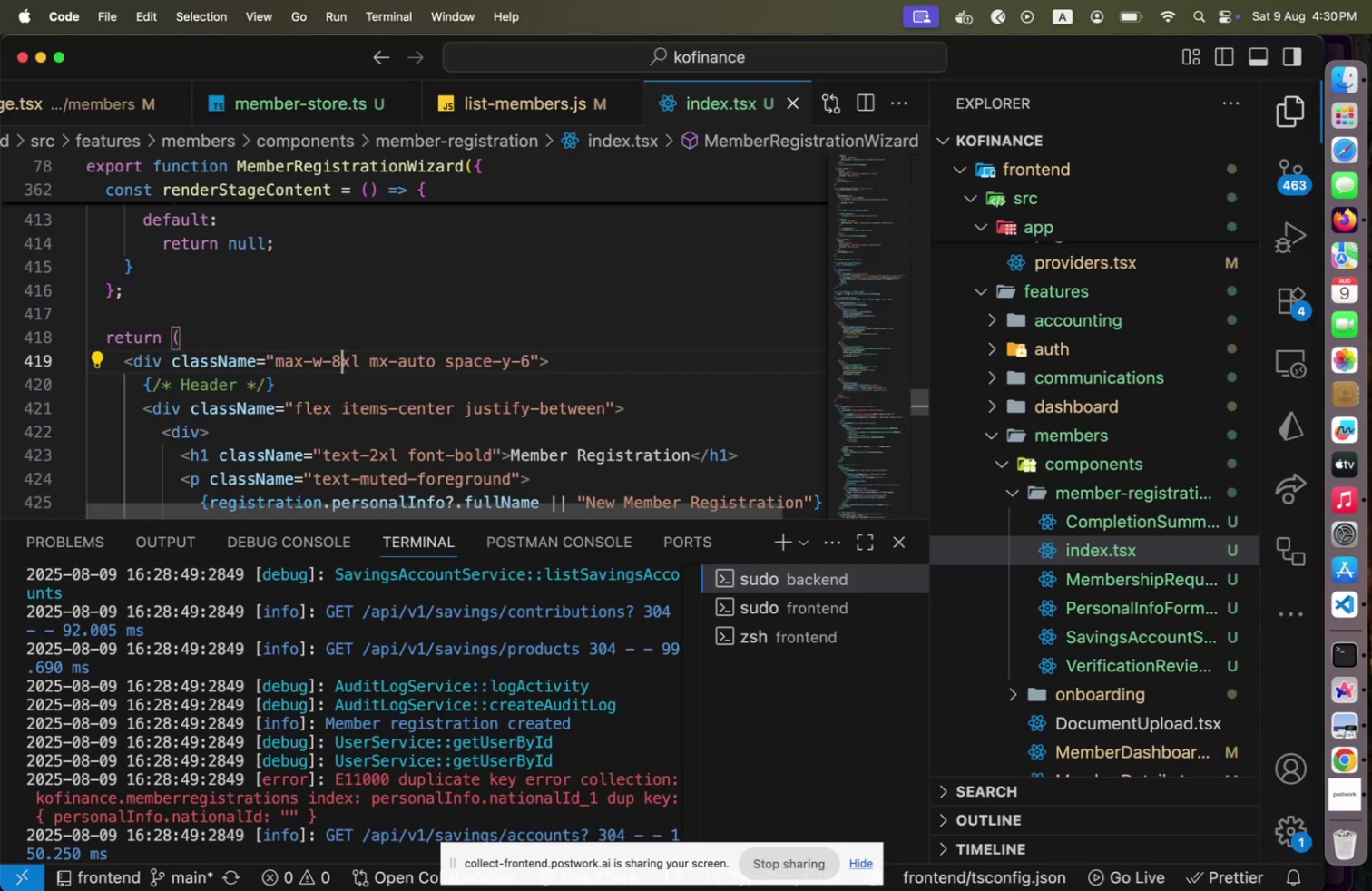 
key(Meta+S)
 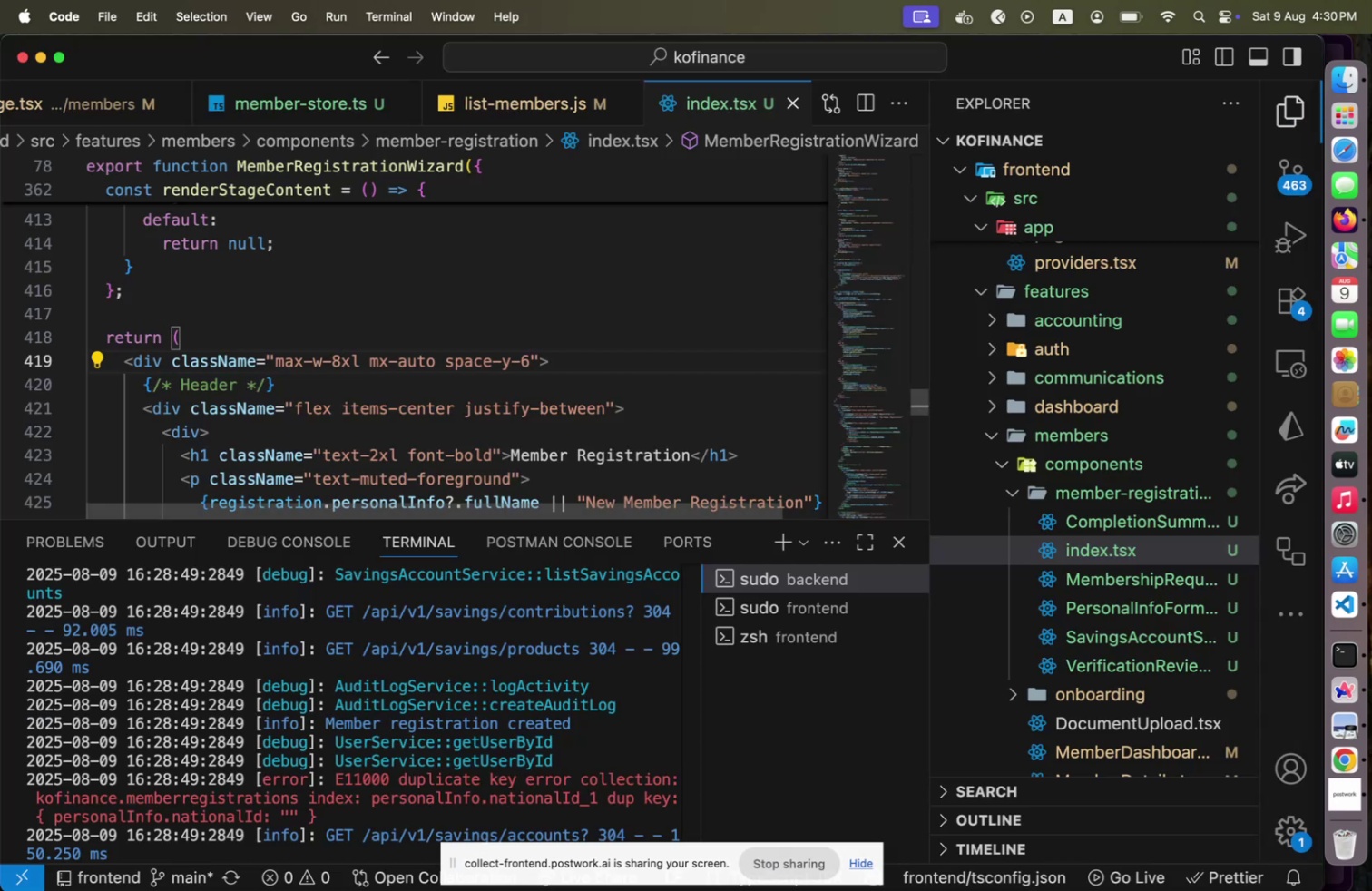 
key(Meta+CommandLeft)
 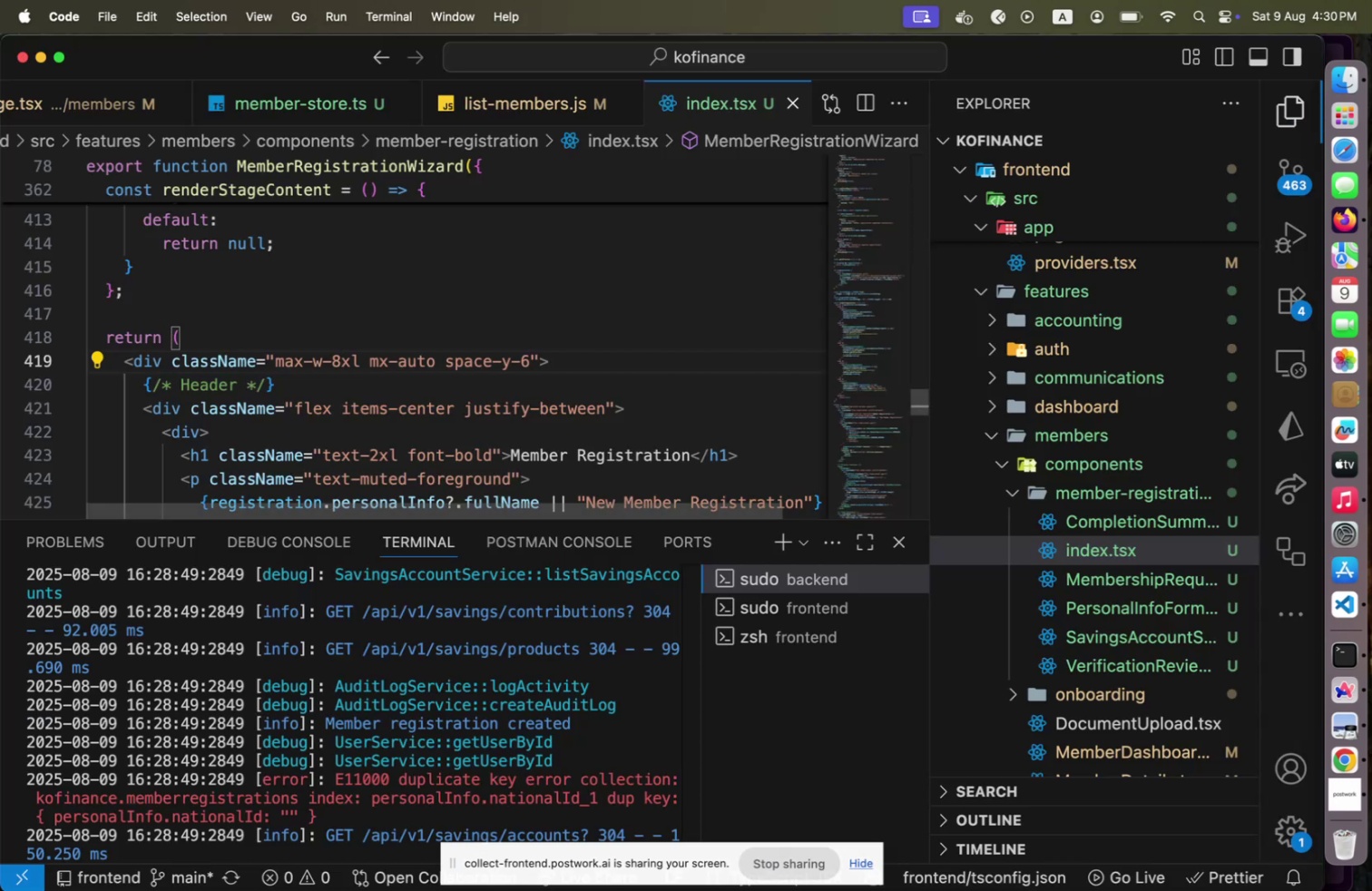 
key(Meta+Tab)
 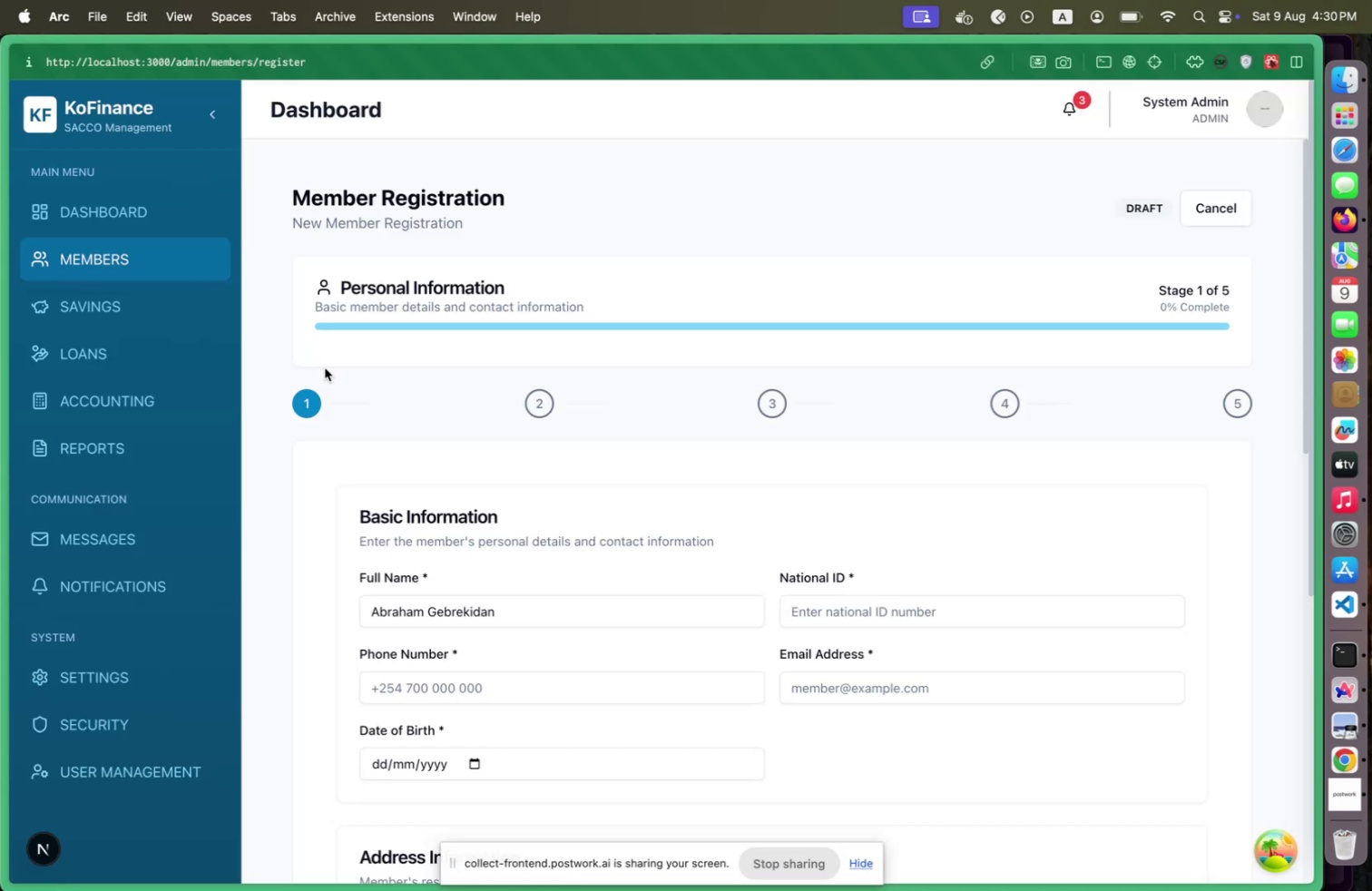 
key(Meta+CommandLeft)
 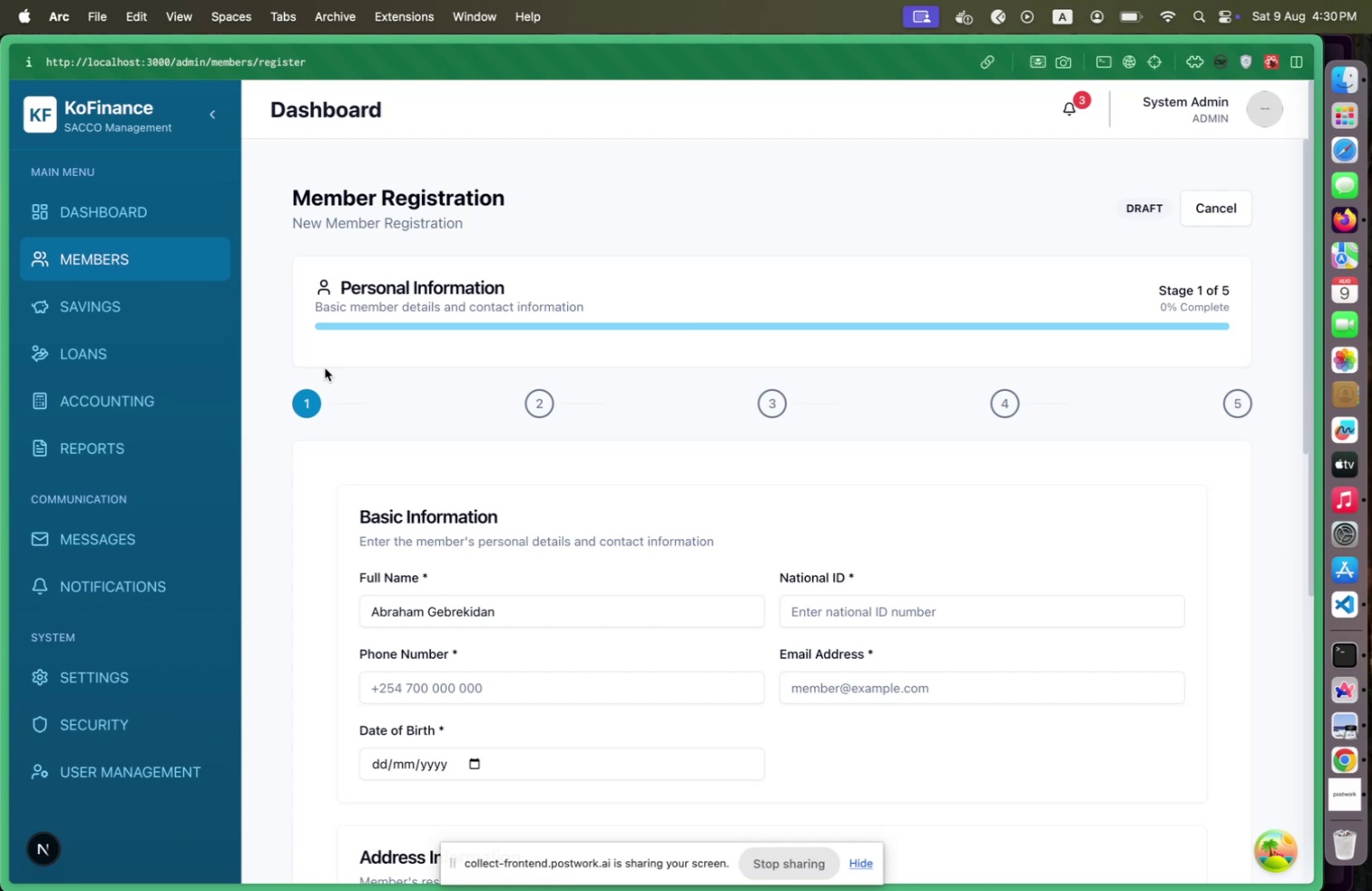 
key(Meta+Tab)
 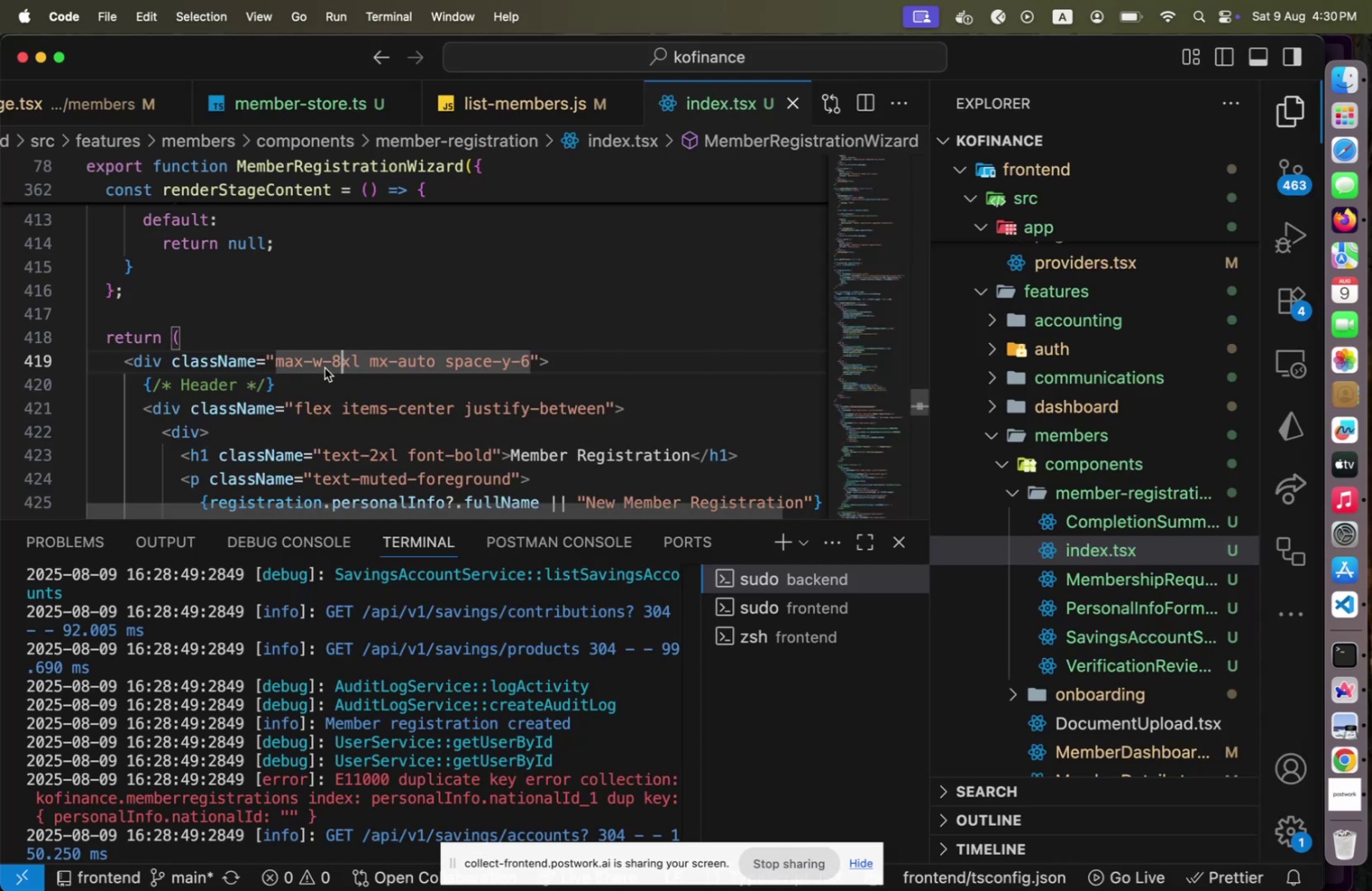 
key(Meta+CommandLeft)
 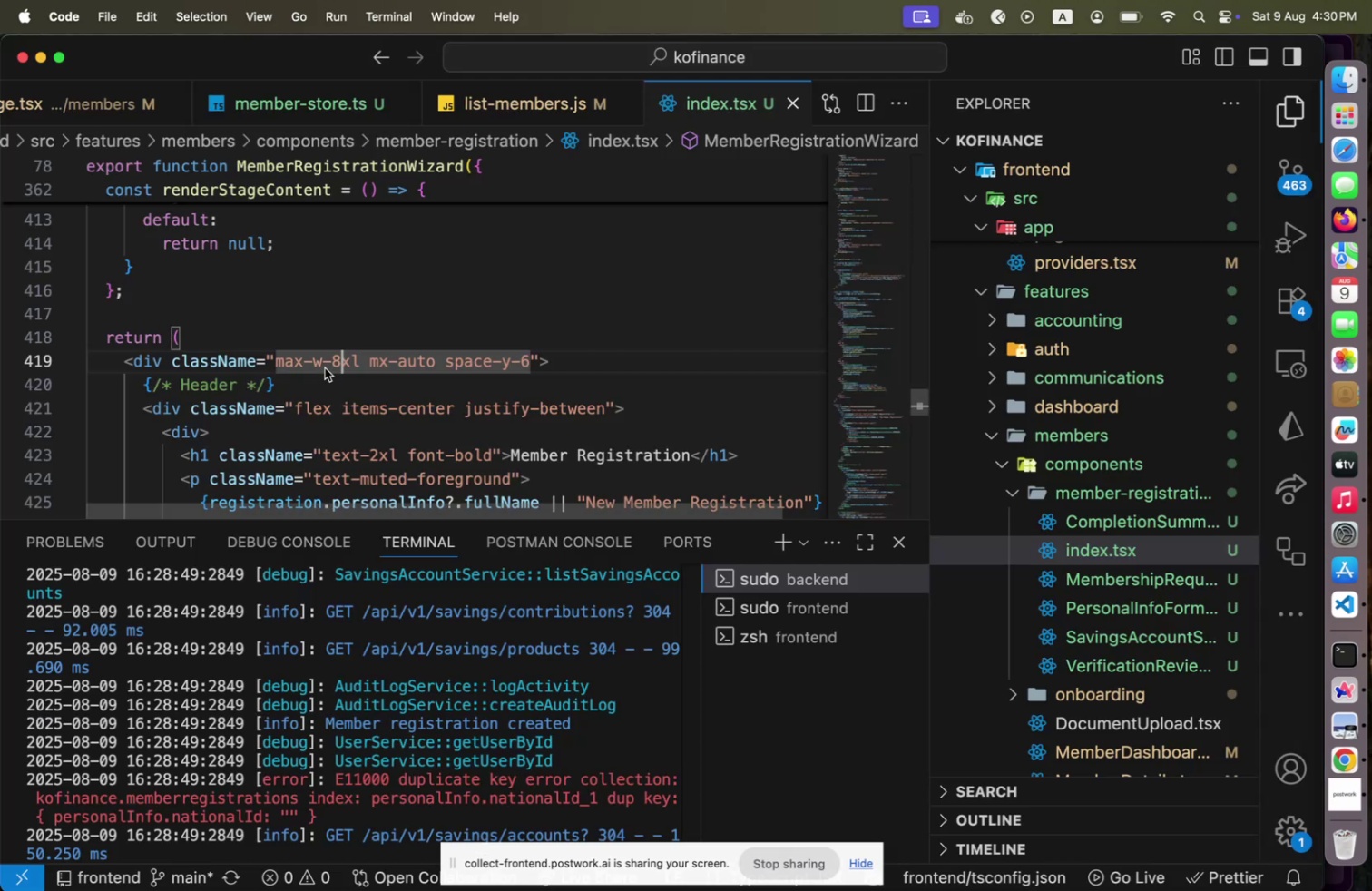 
key(Meta+Tab)
 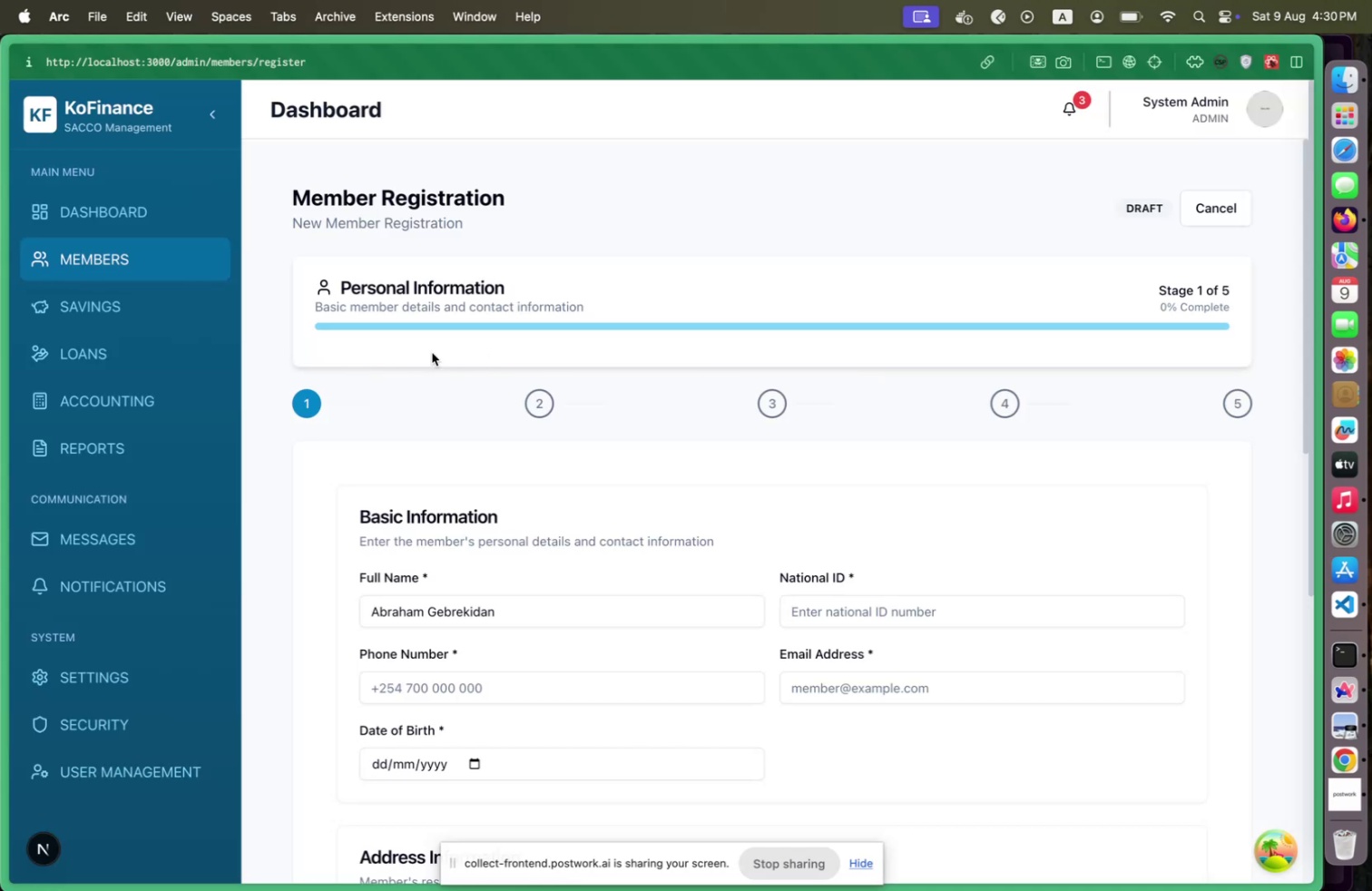 
key(Meta+CommandLeft)
 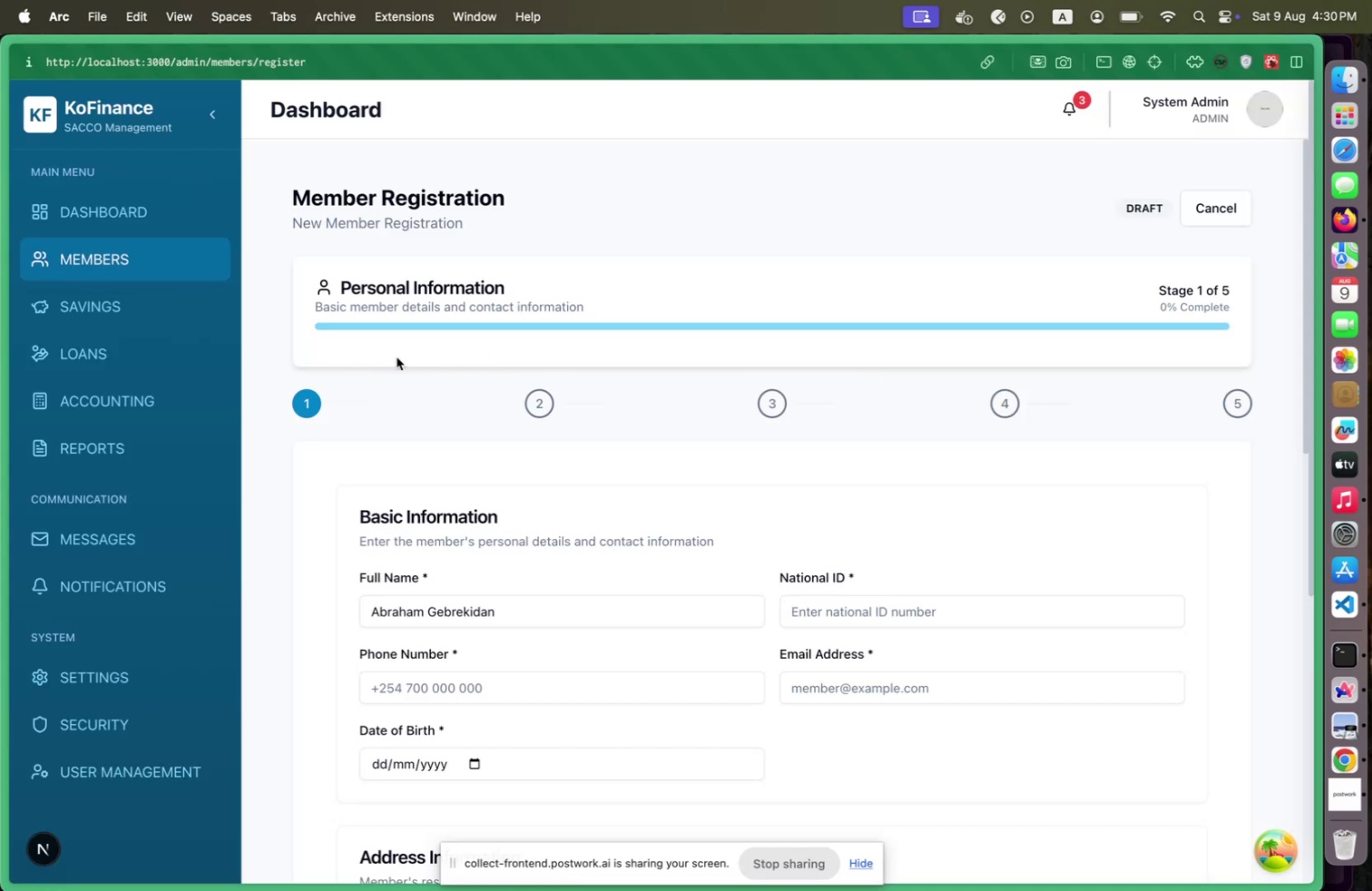 
key(Meta+Tab)
 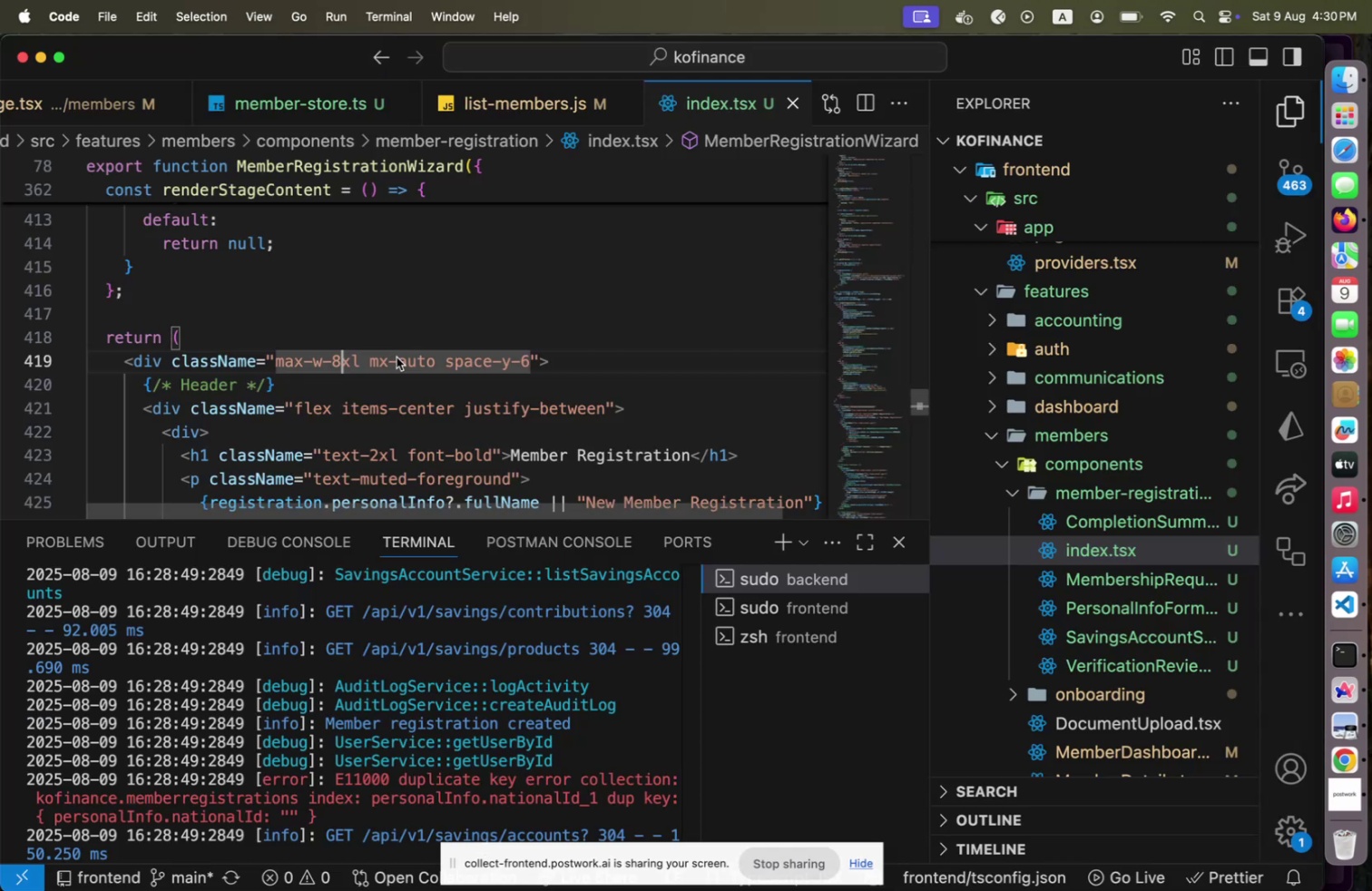 
key(Meta+CommandLeft)
 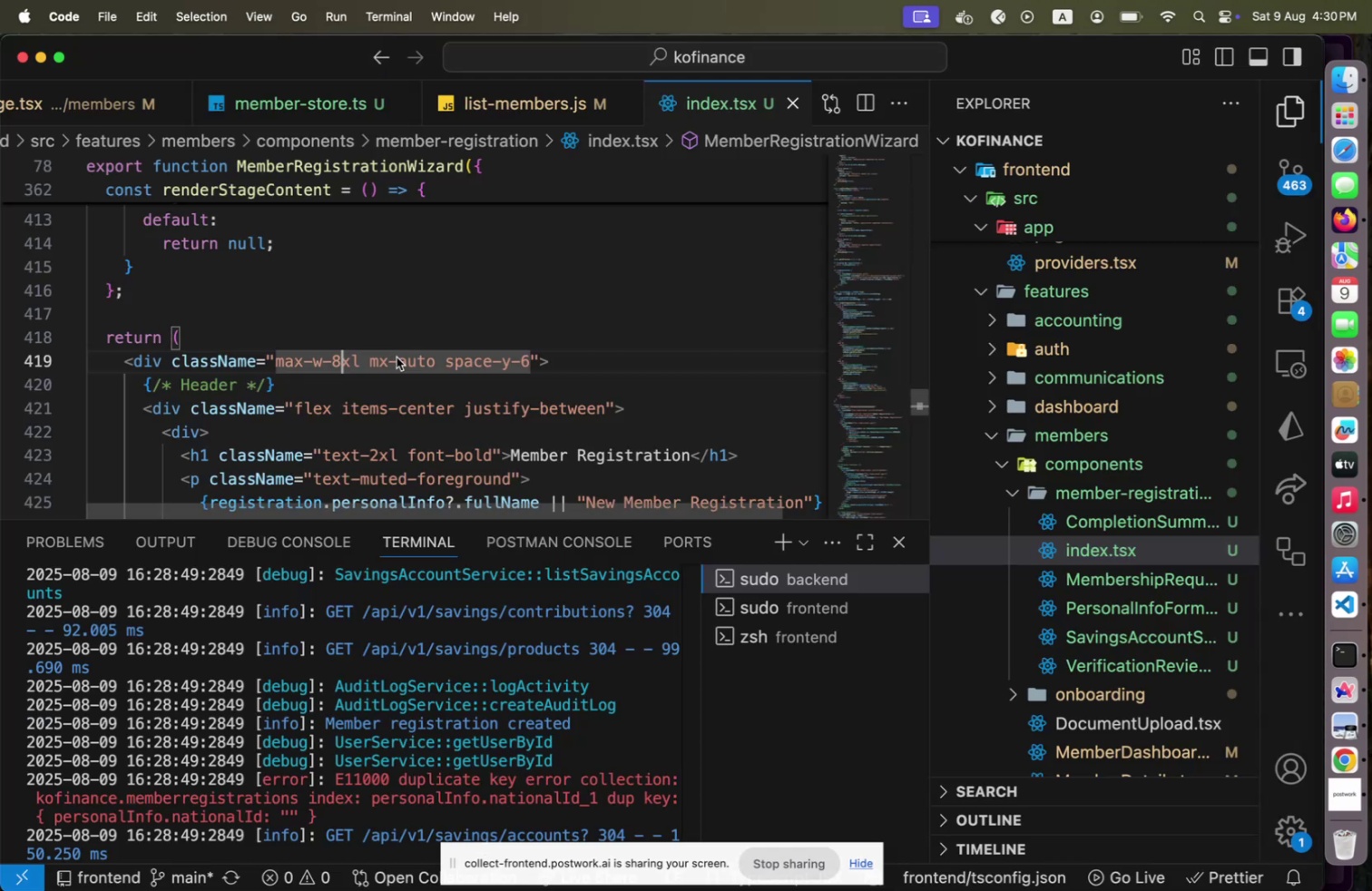 
key(Meta+S)
 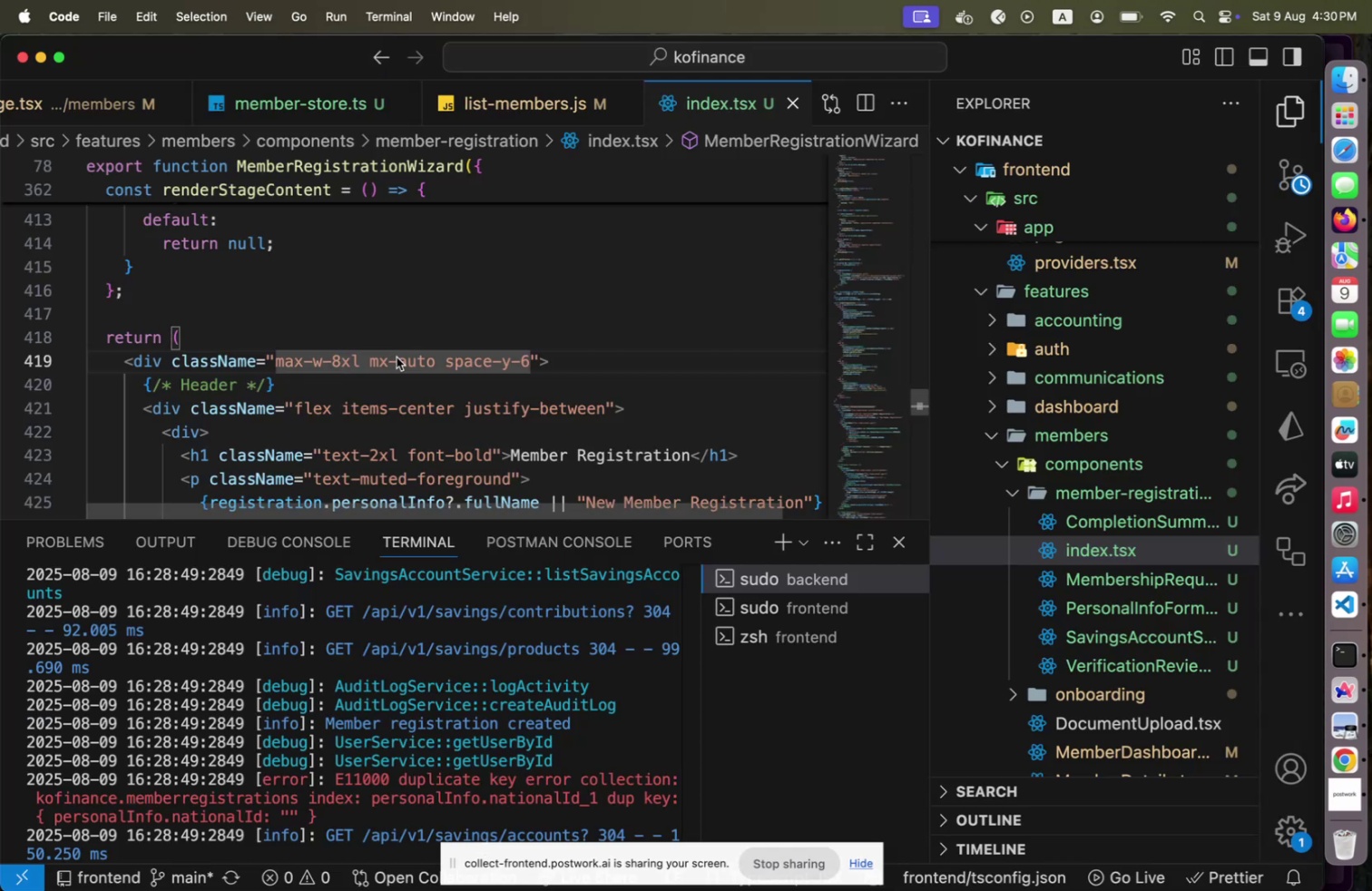 
key(Meta+CommandLeft)
 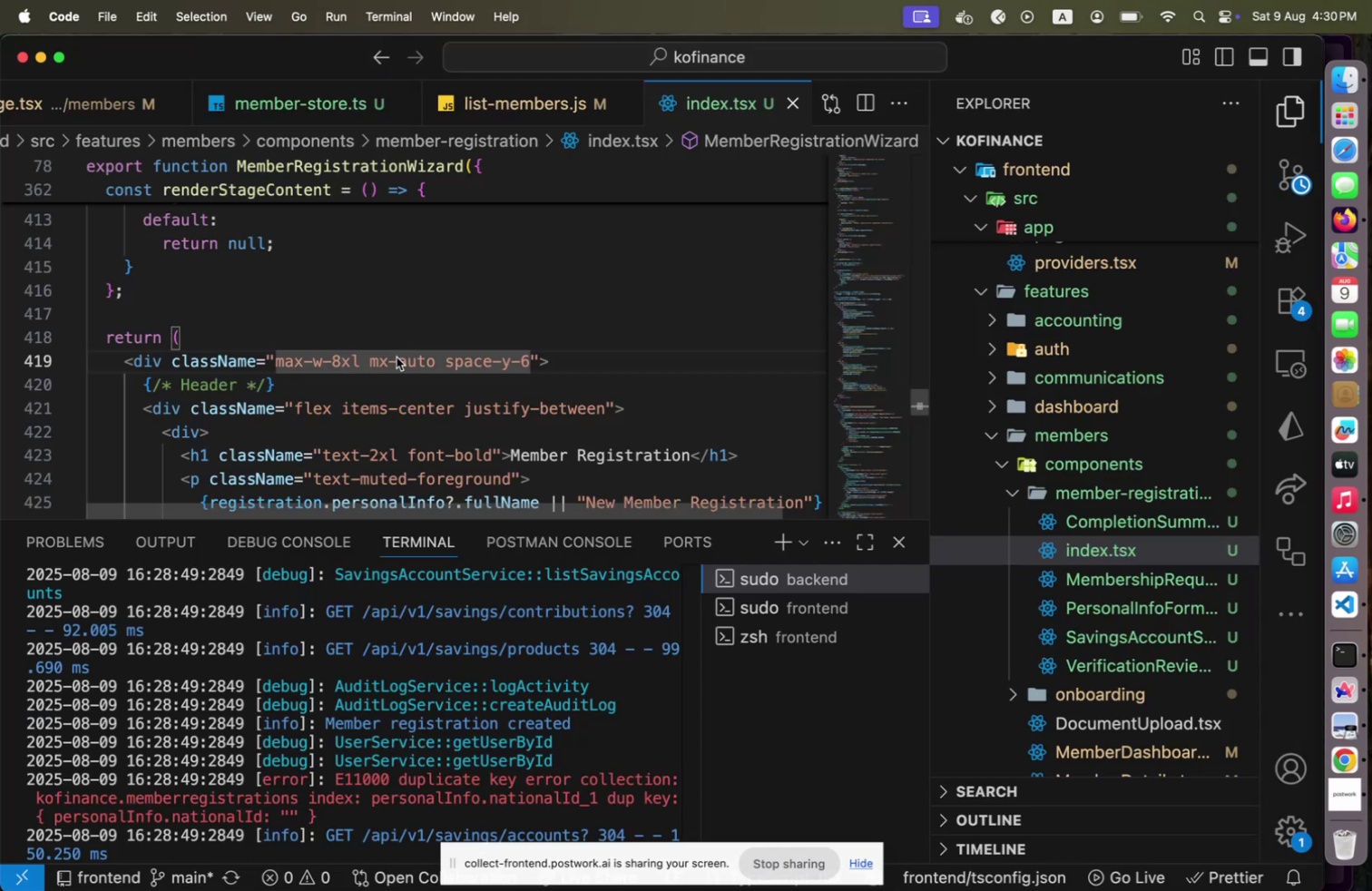 
key(Meta+Tab)
 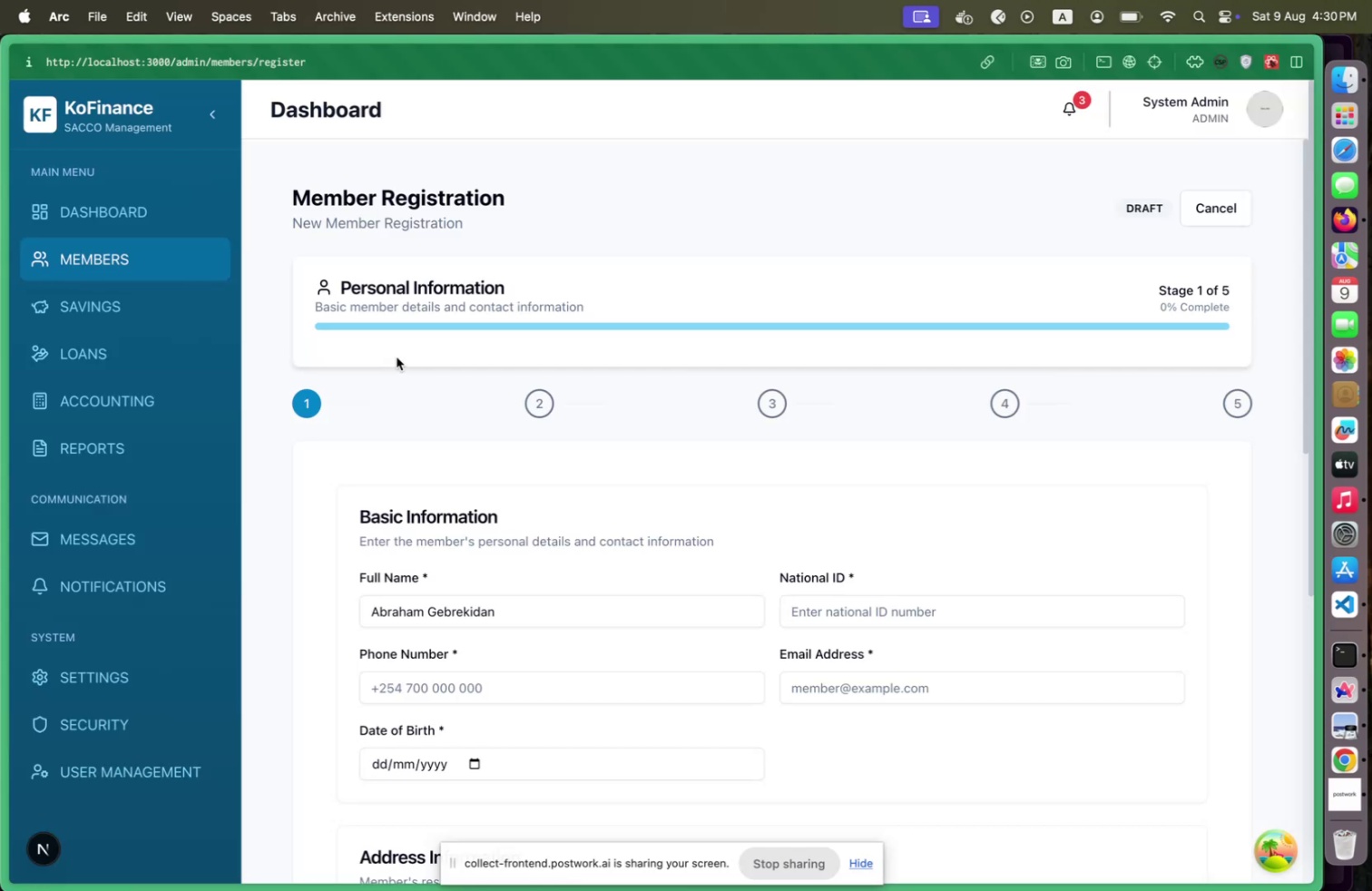 
key(Meta+CommandLeft)
 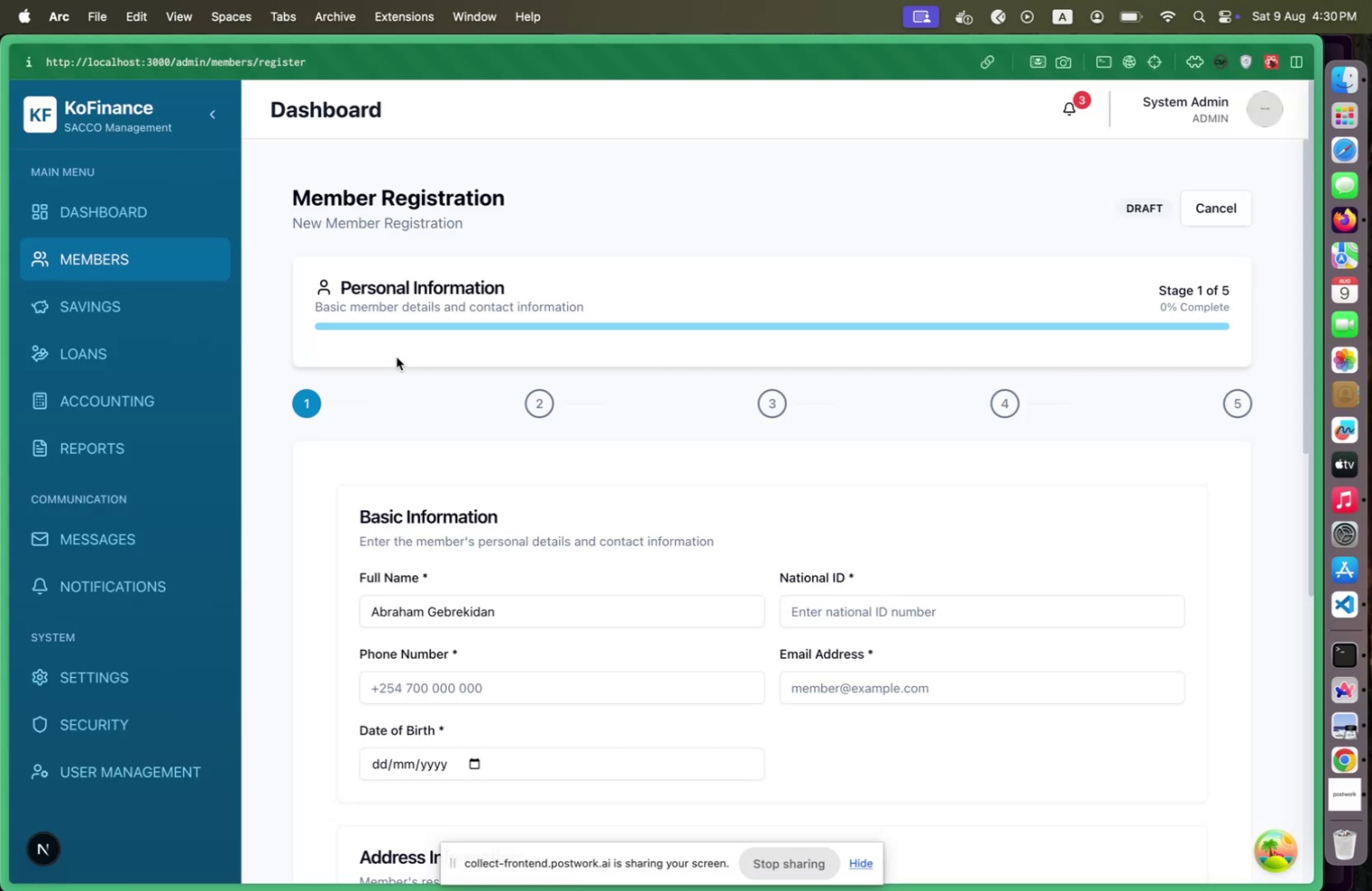 
key(Meta+Tab)
 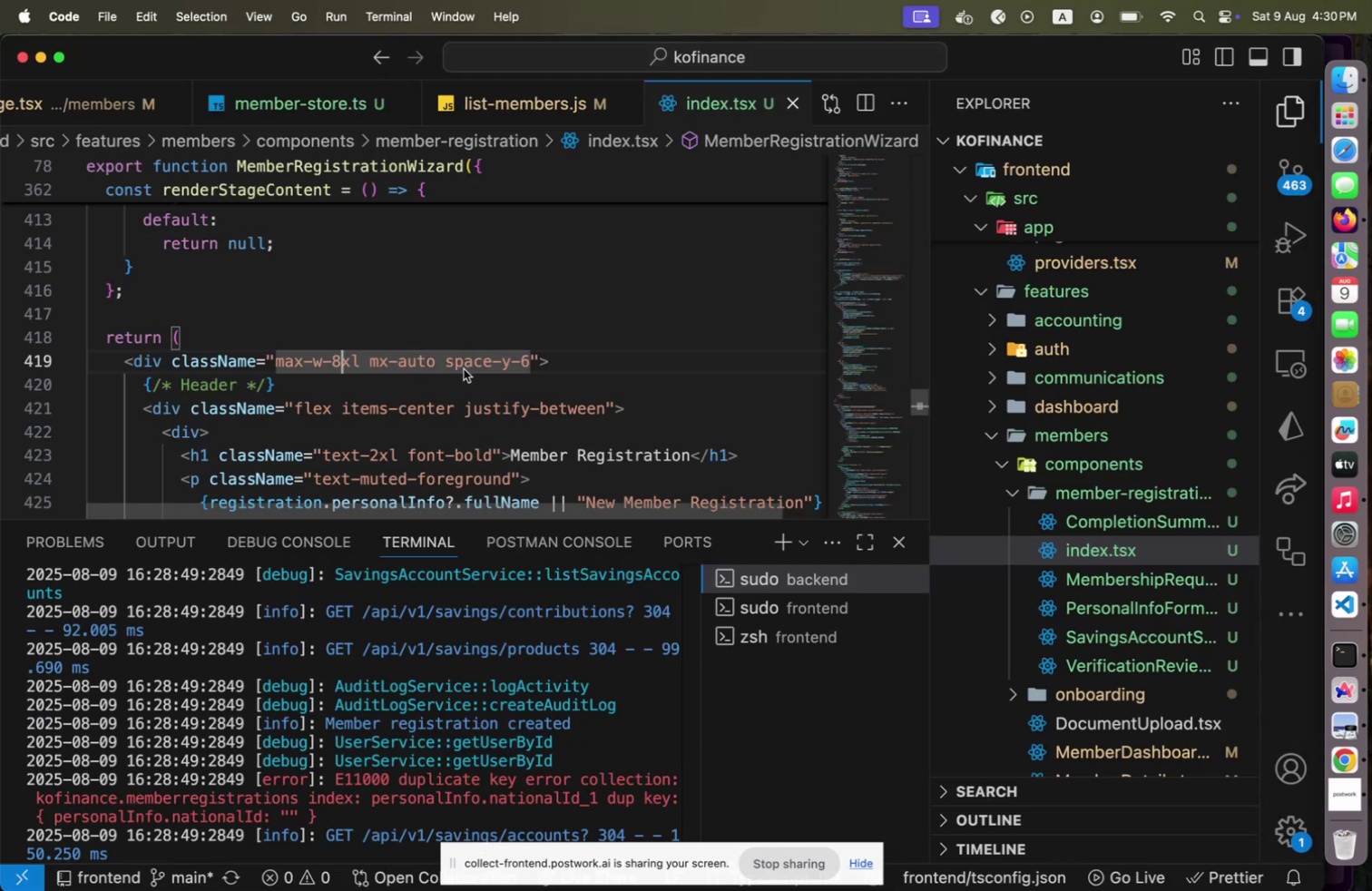 
key(ArrowLeft)
 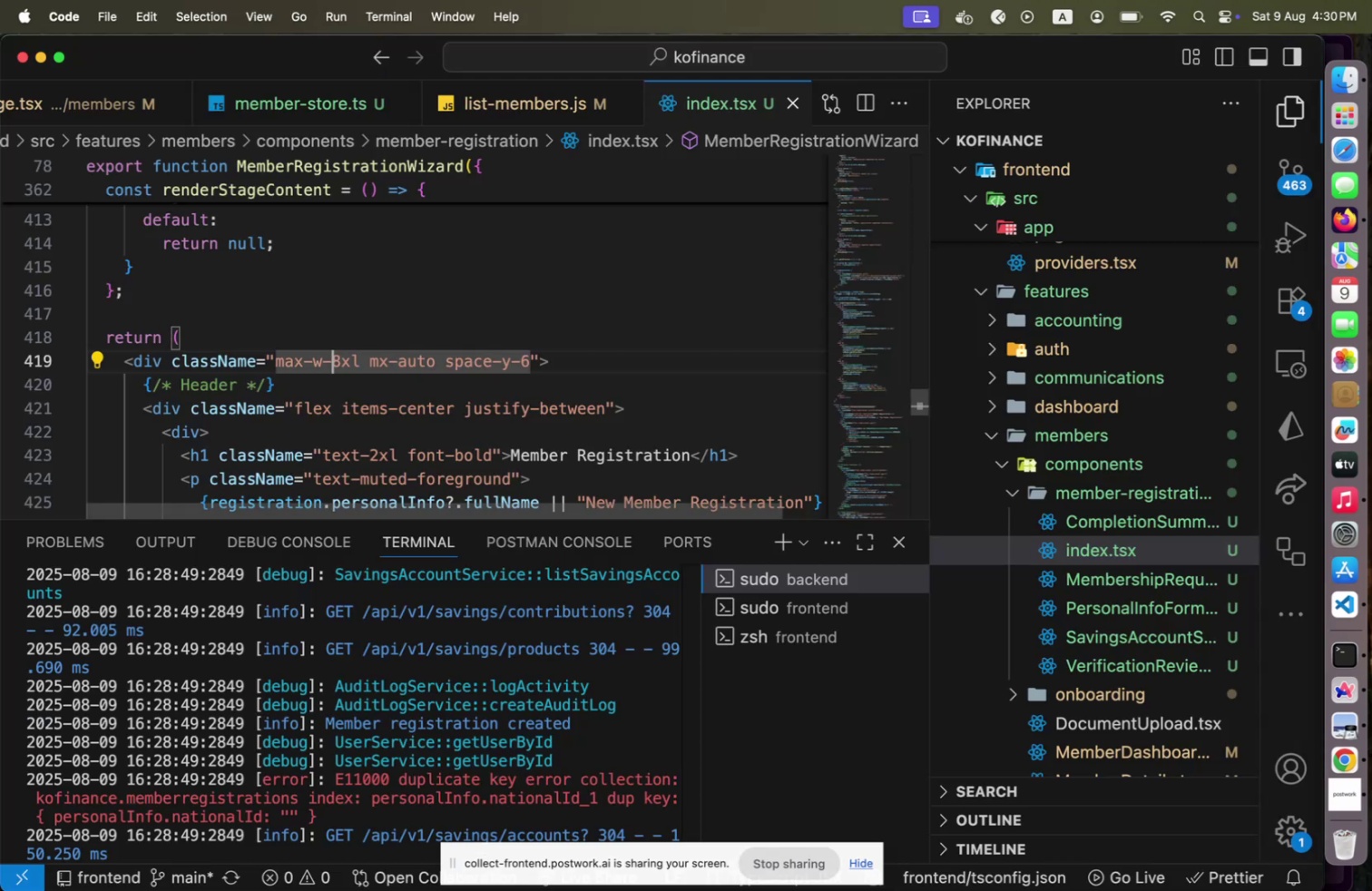 
key(ArrowLeft)
 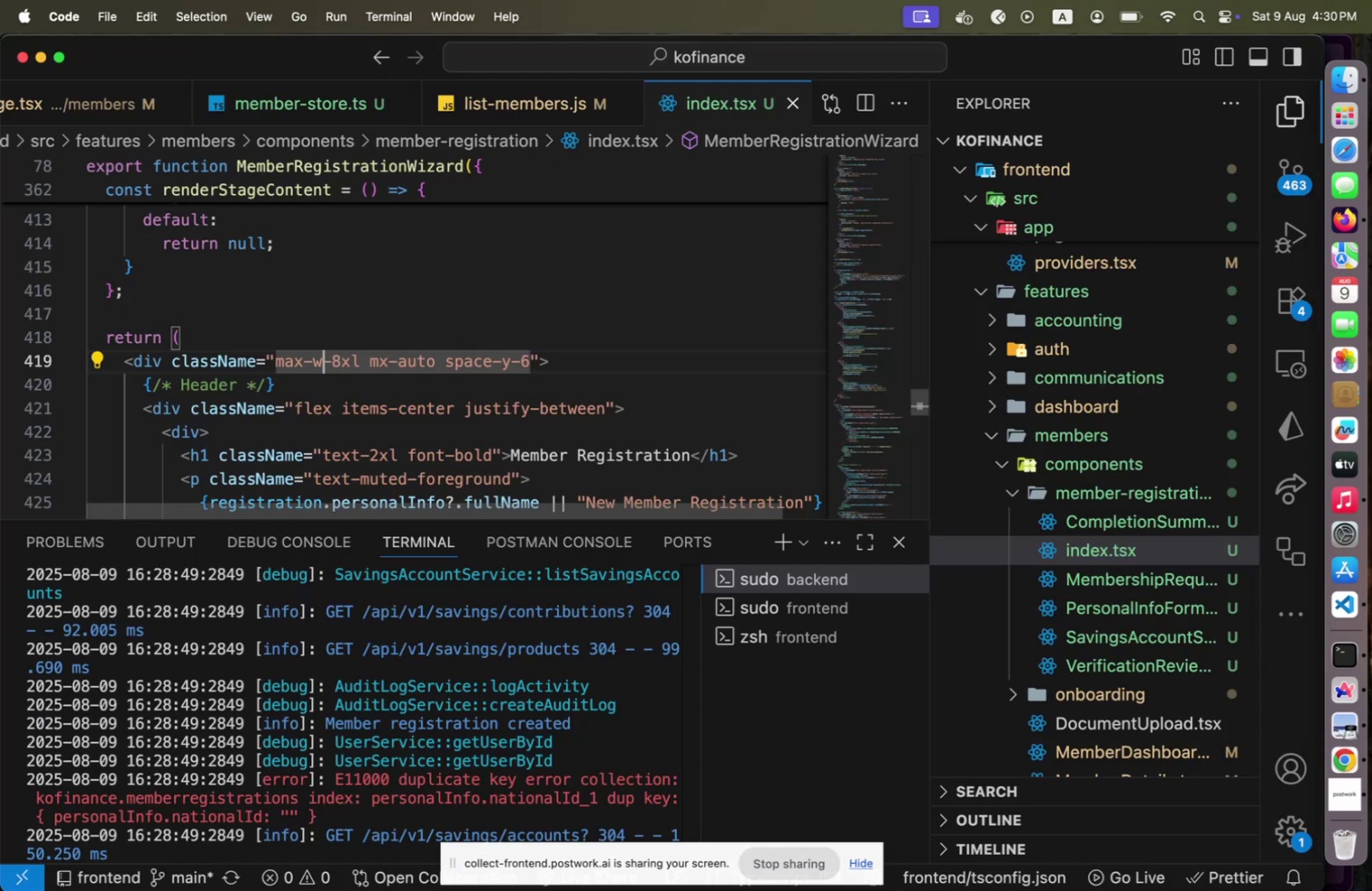 
key(ArrowRight)
 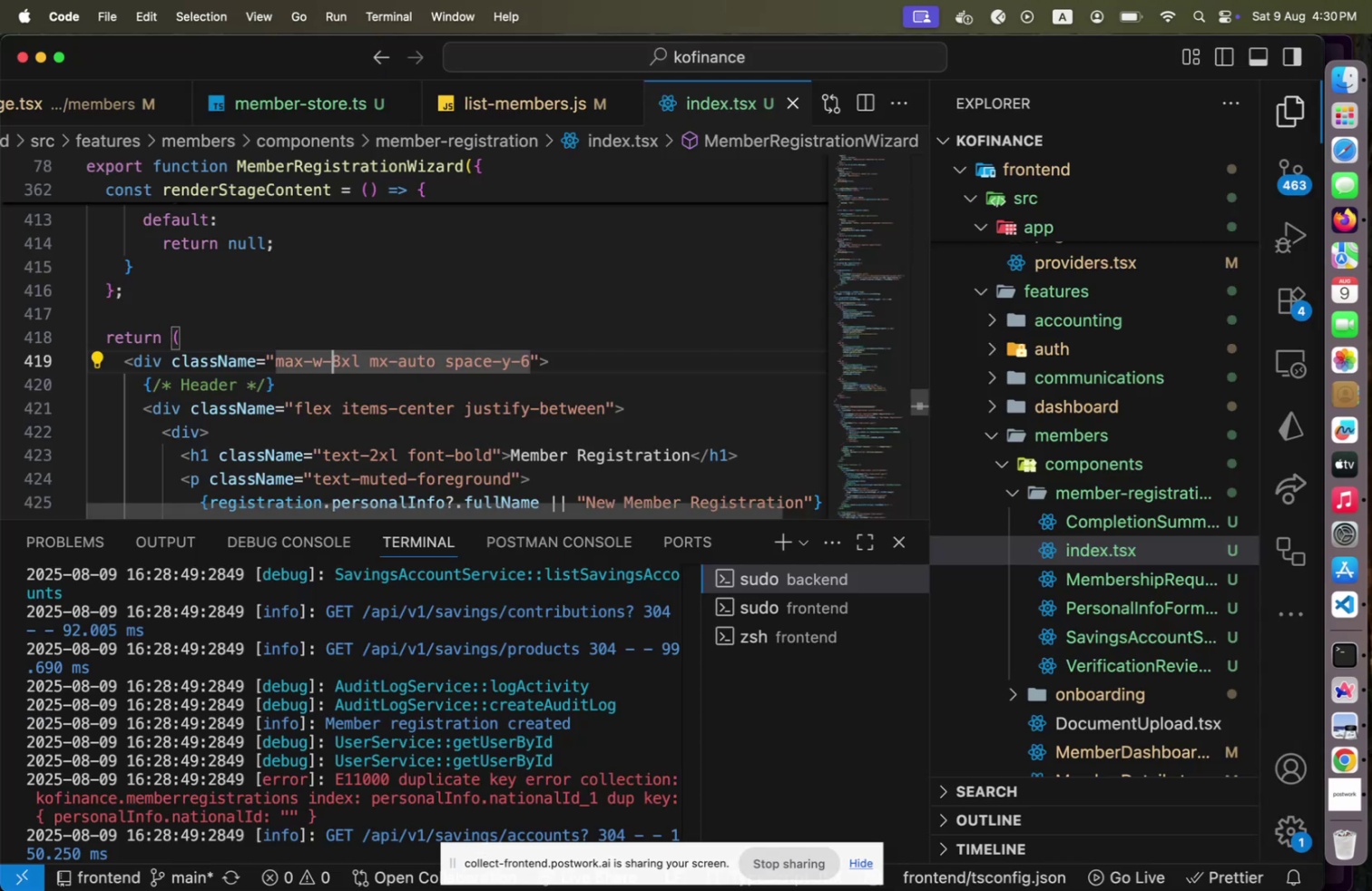 
key(Shift+ArrowRight)
 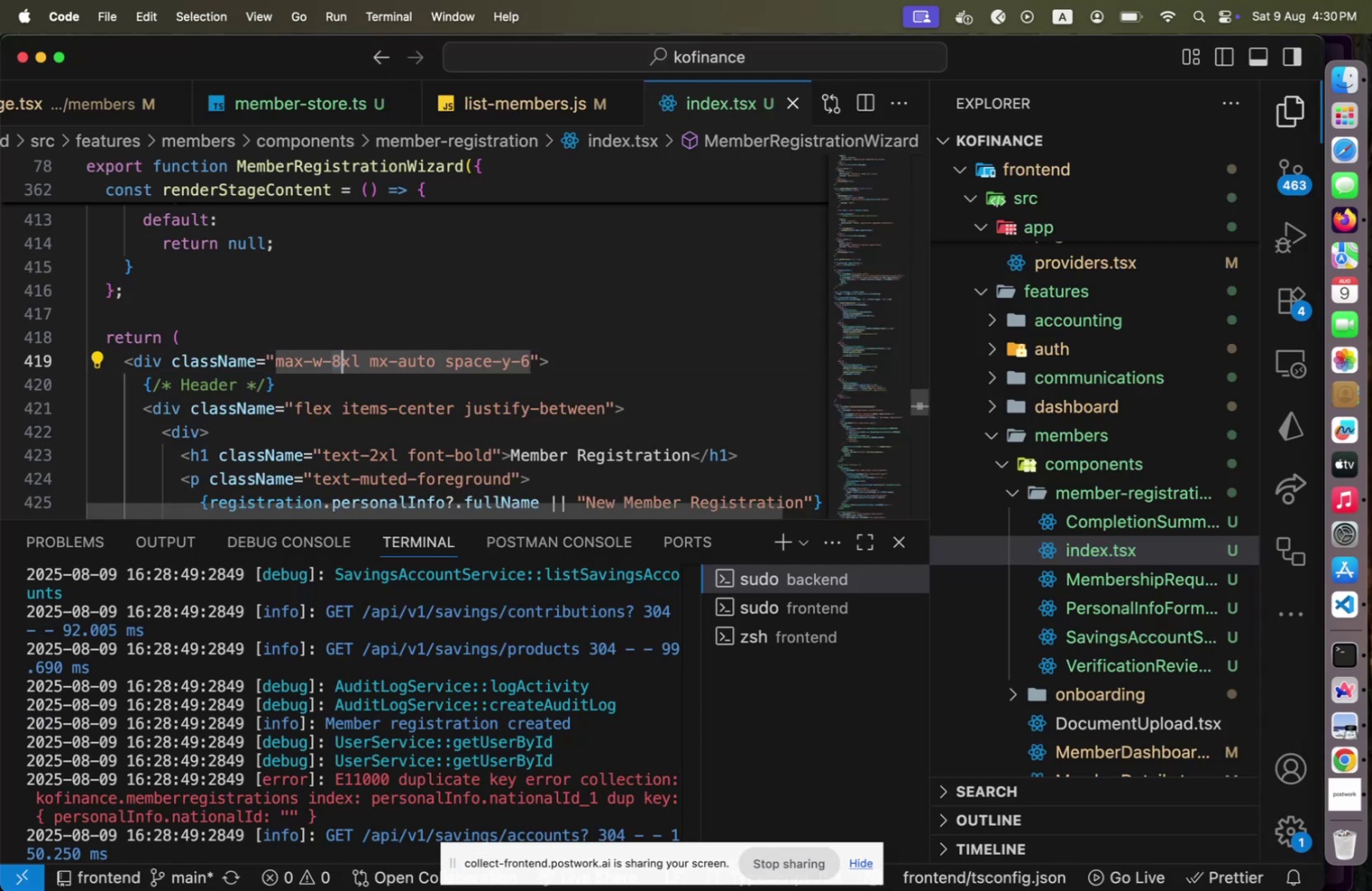 
type(10)
 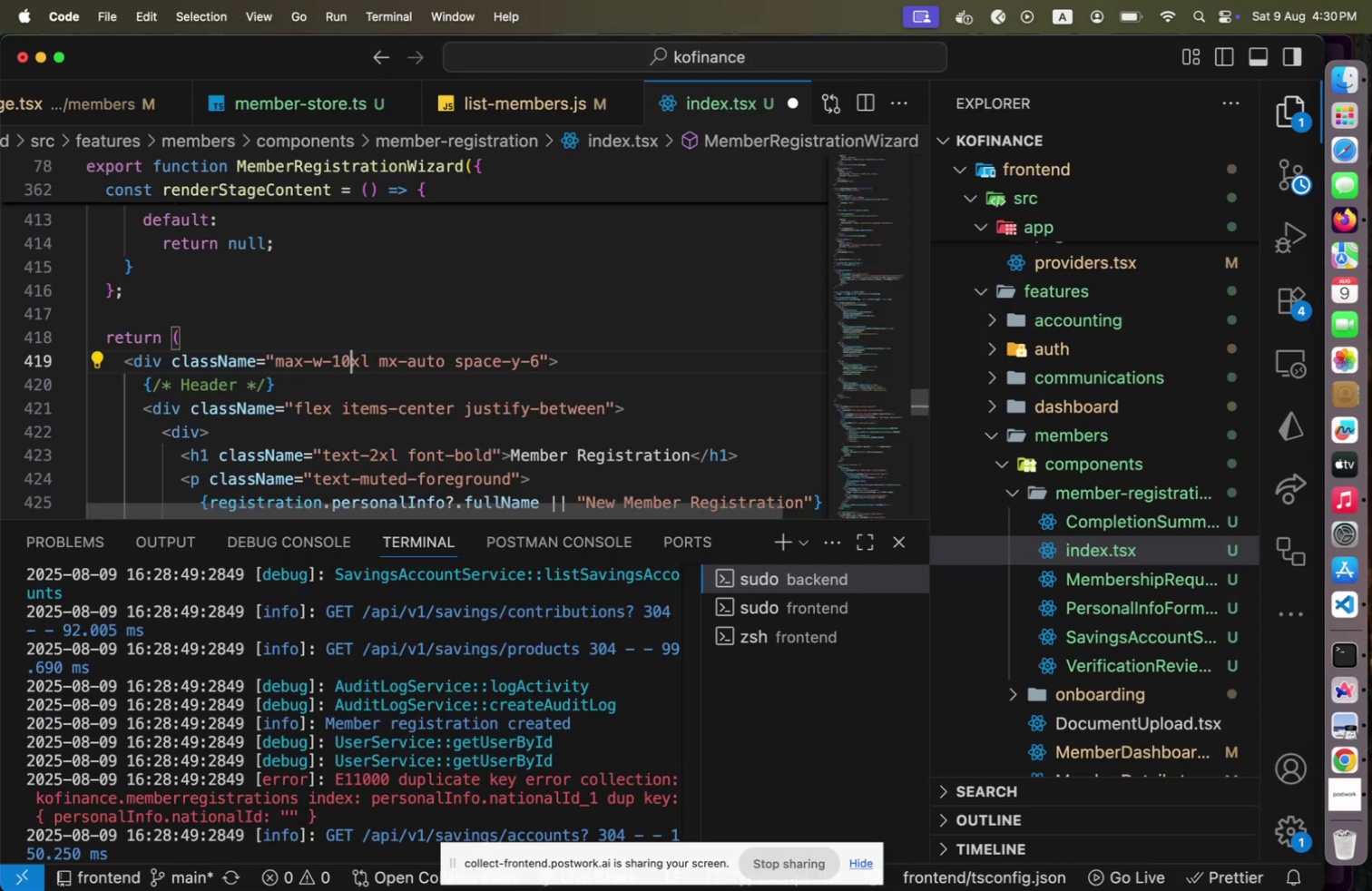 
key(Meta+CommandLeft)
 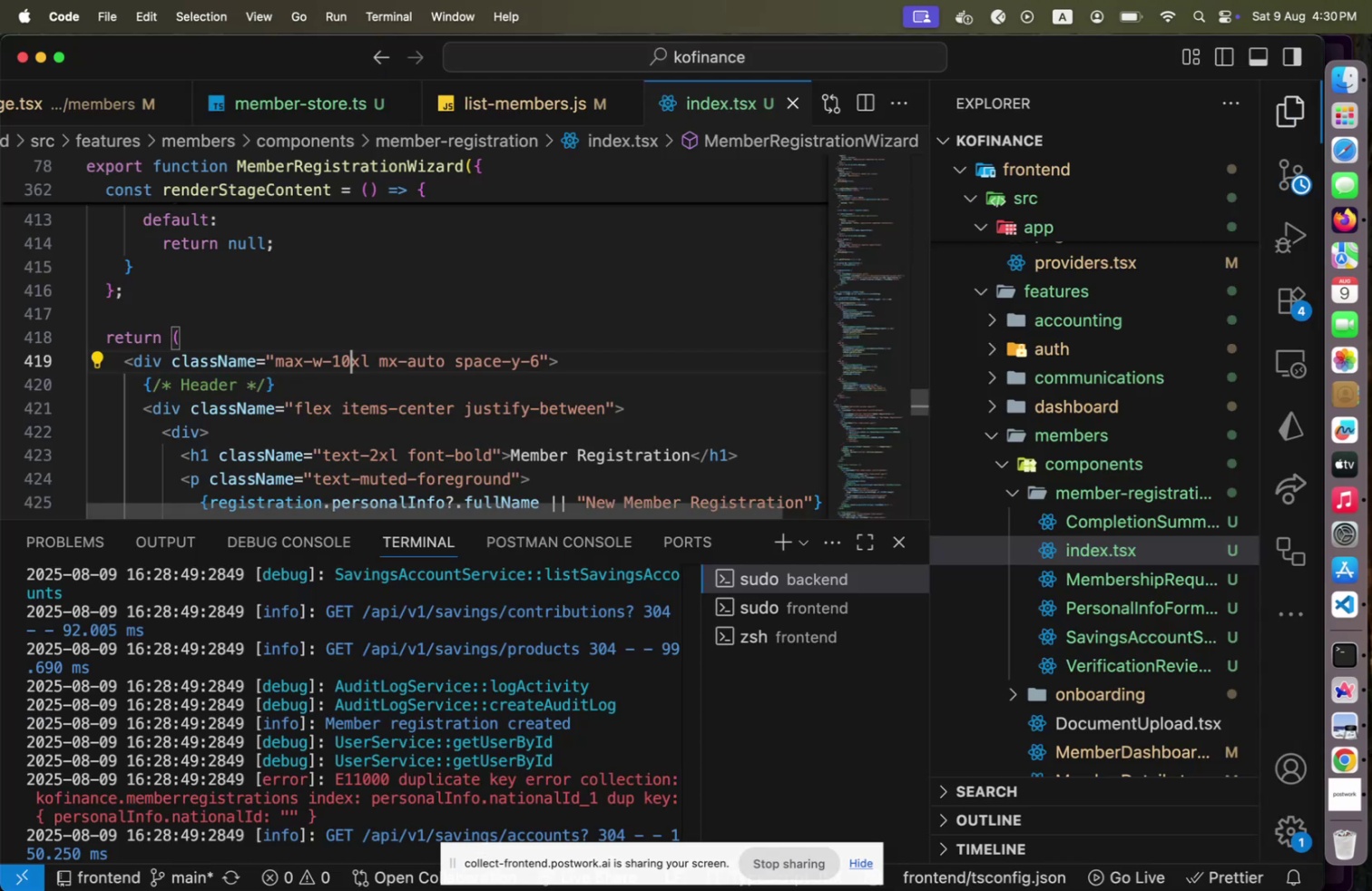 
key(Meta+S)
 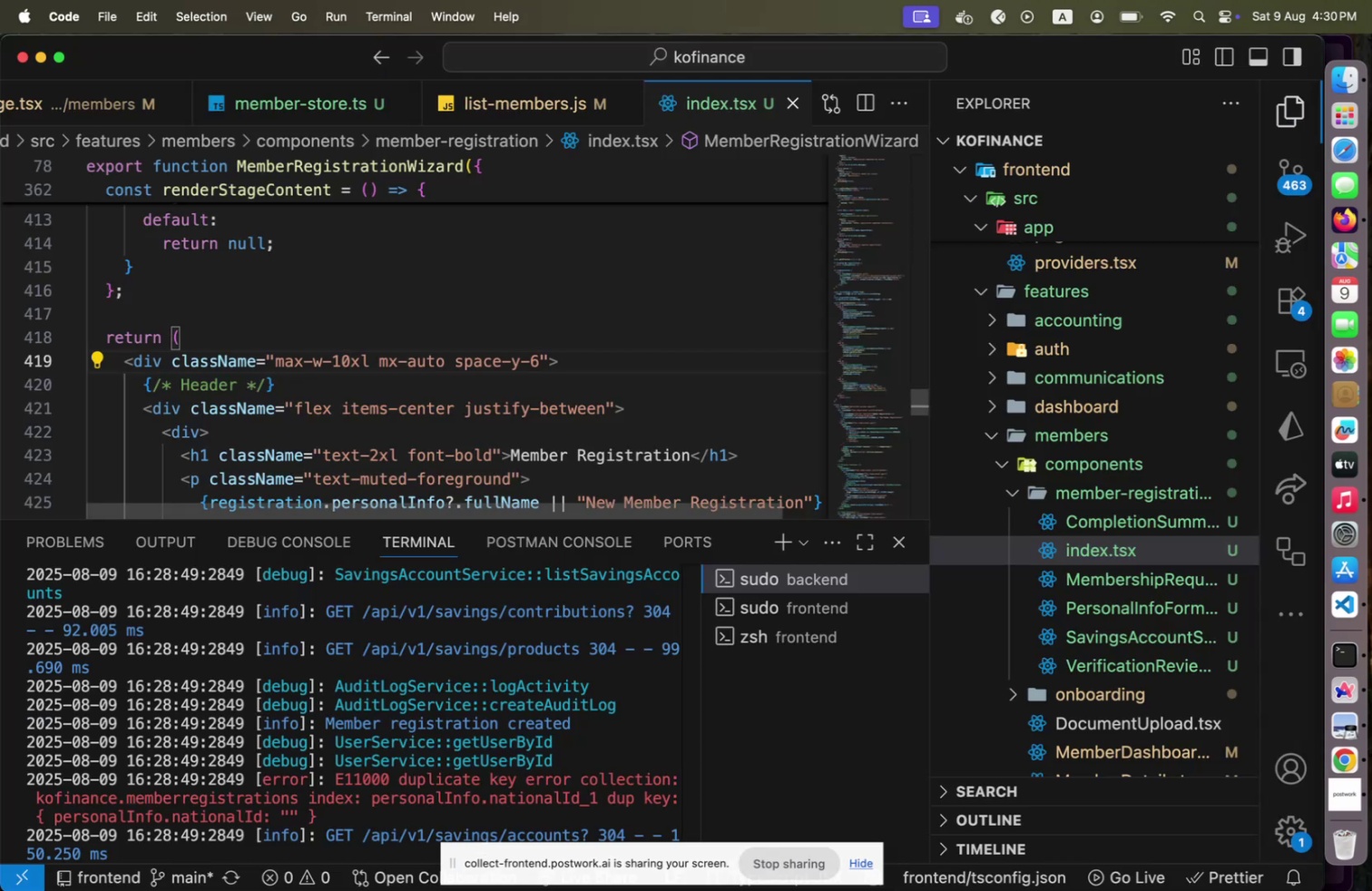 
key(Meta+CommandLeft)
 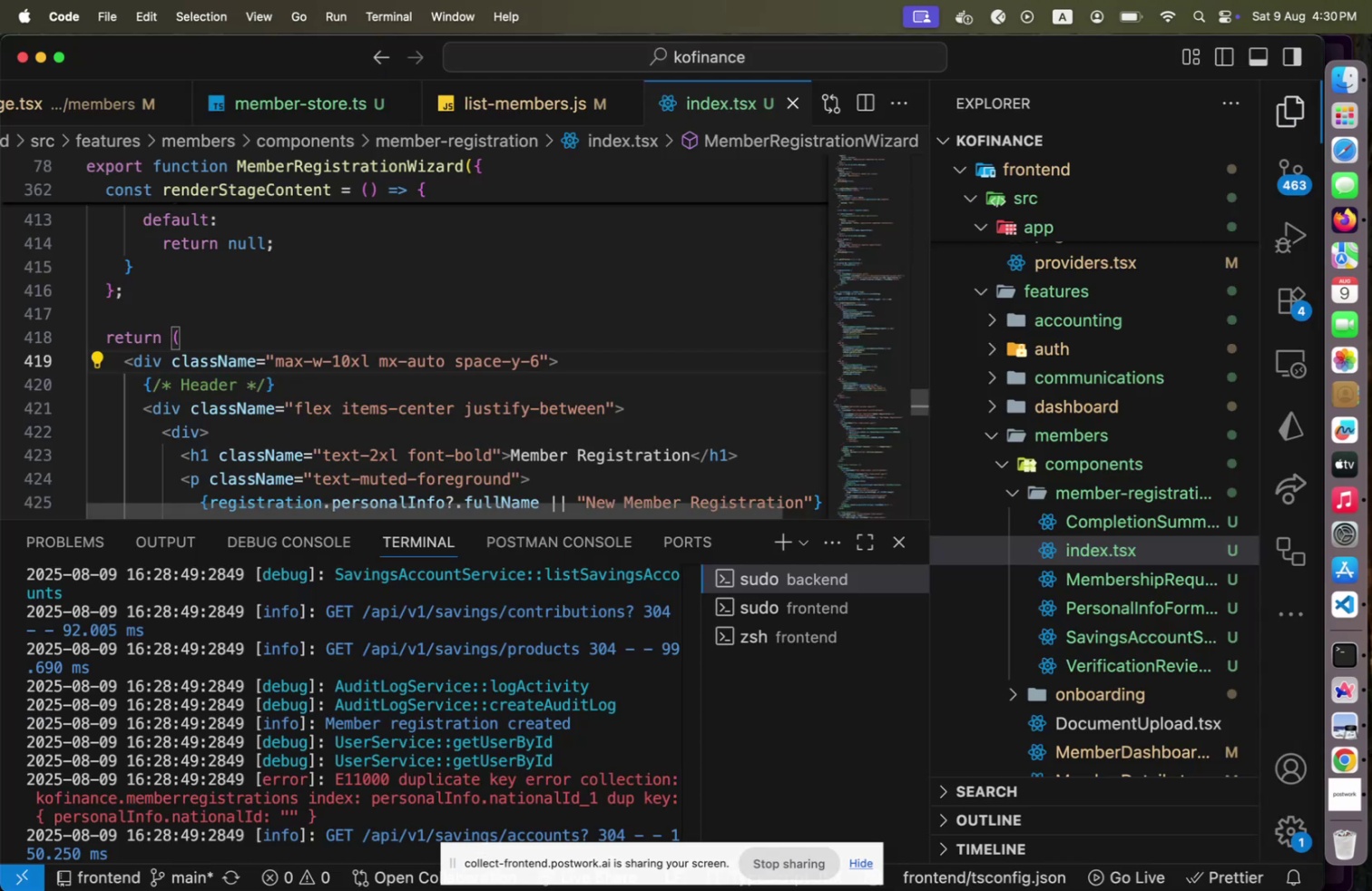 
key(Meta+Tab)
 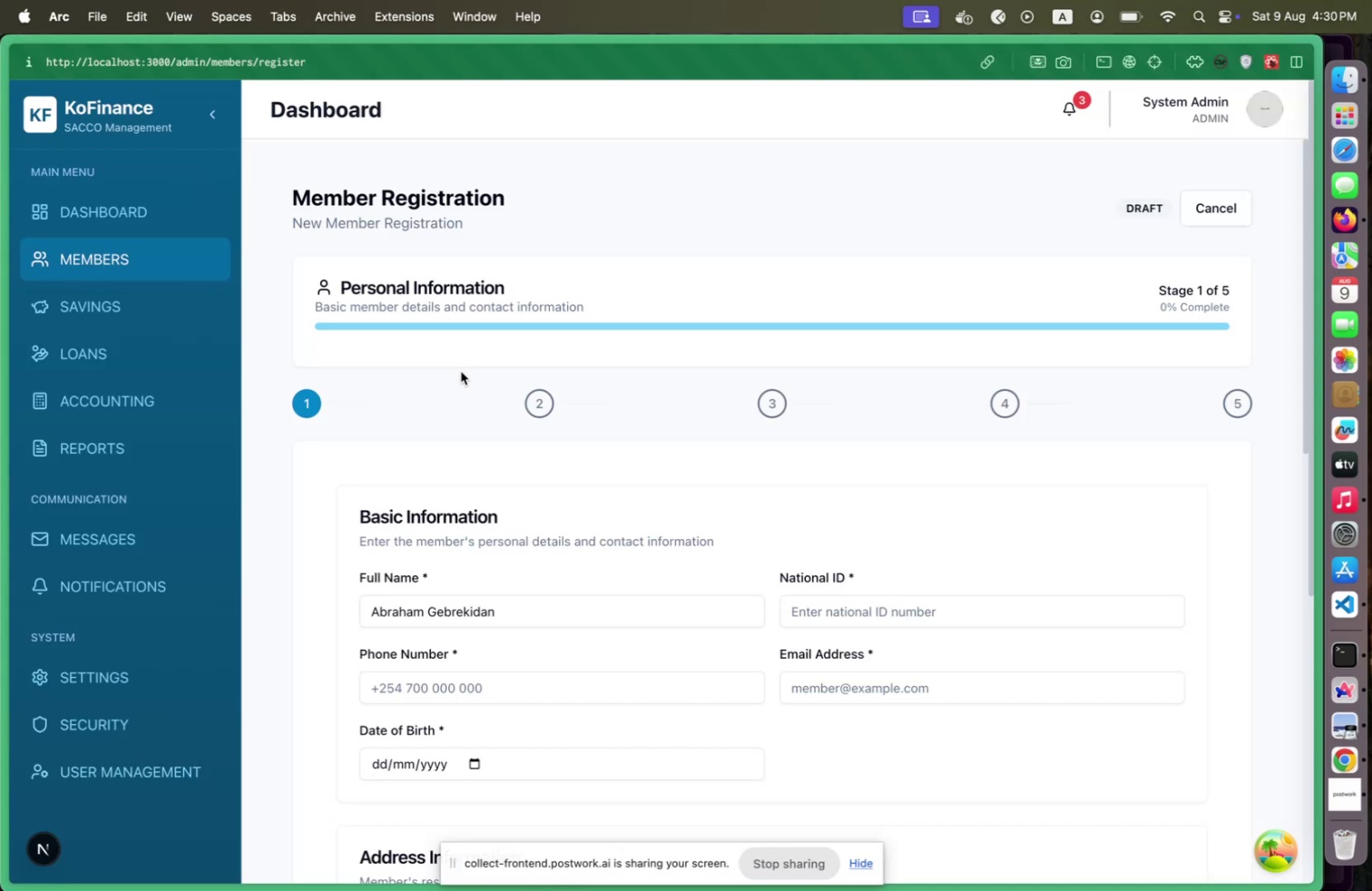 
key(Meta+CommandLeft)
 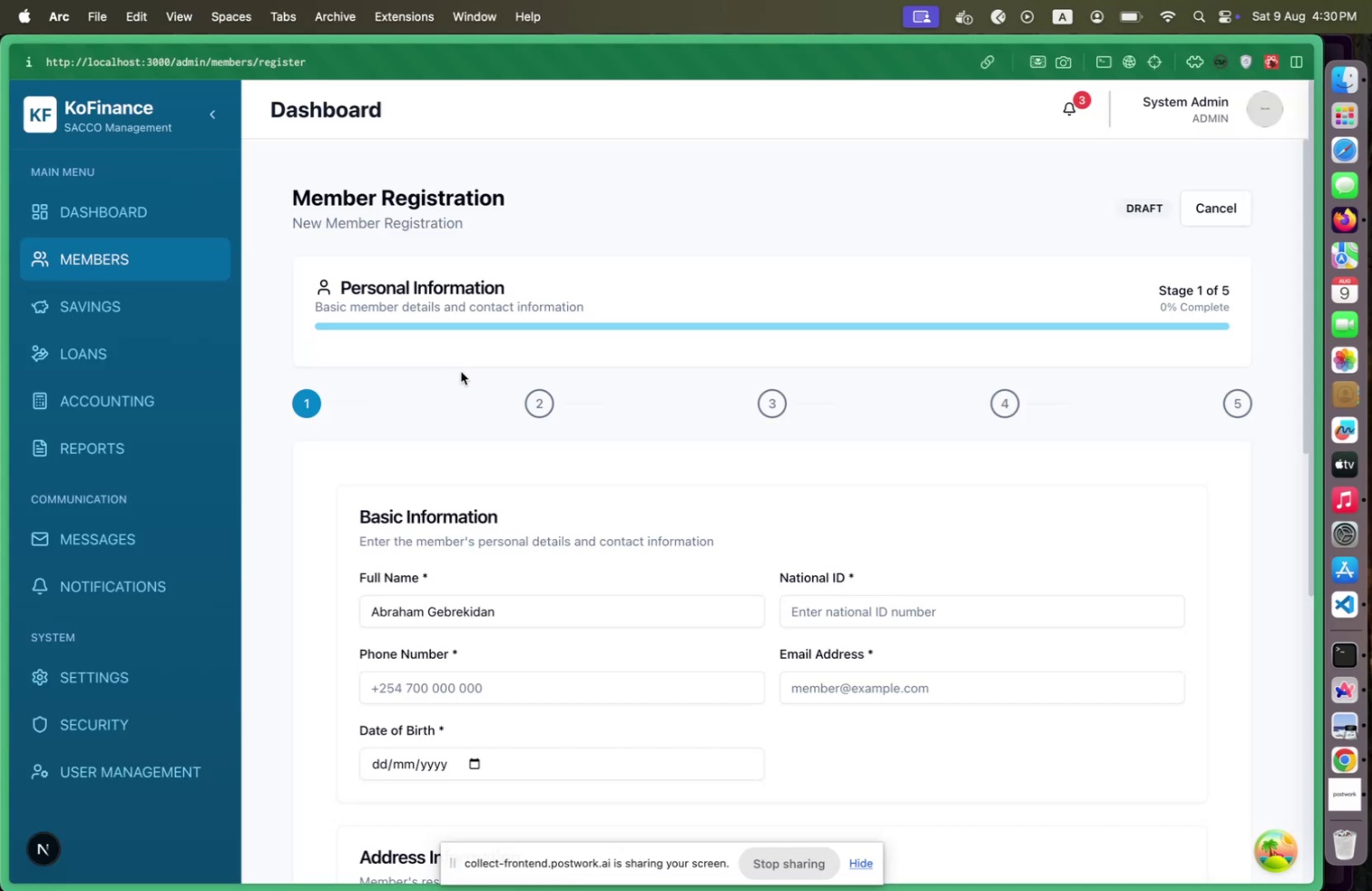 
key(Meta+Tab)
 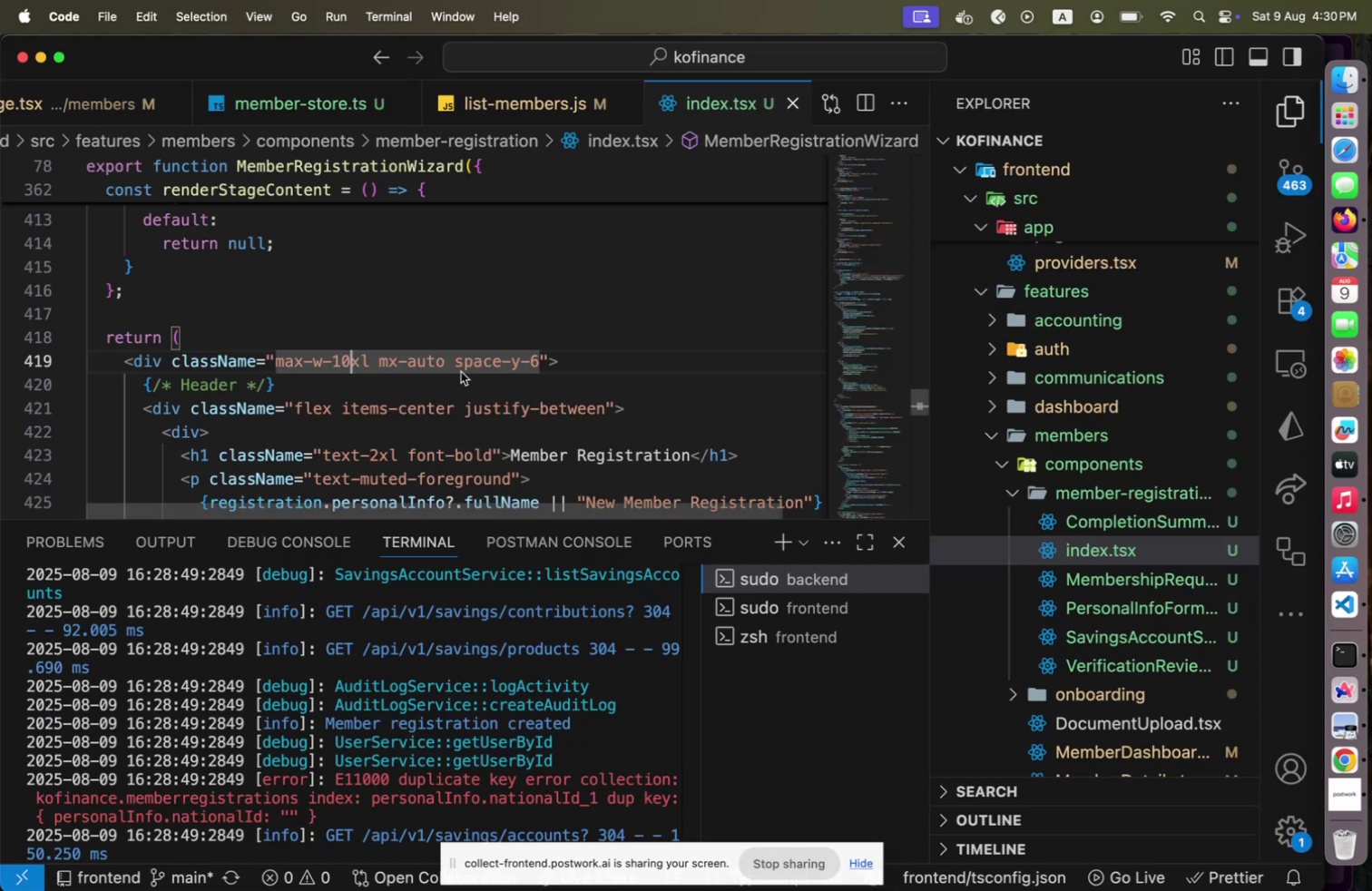 
key(Shift+ArrowLeft)
 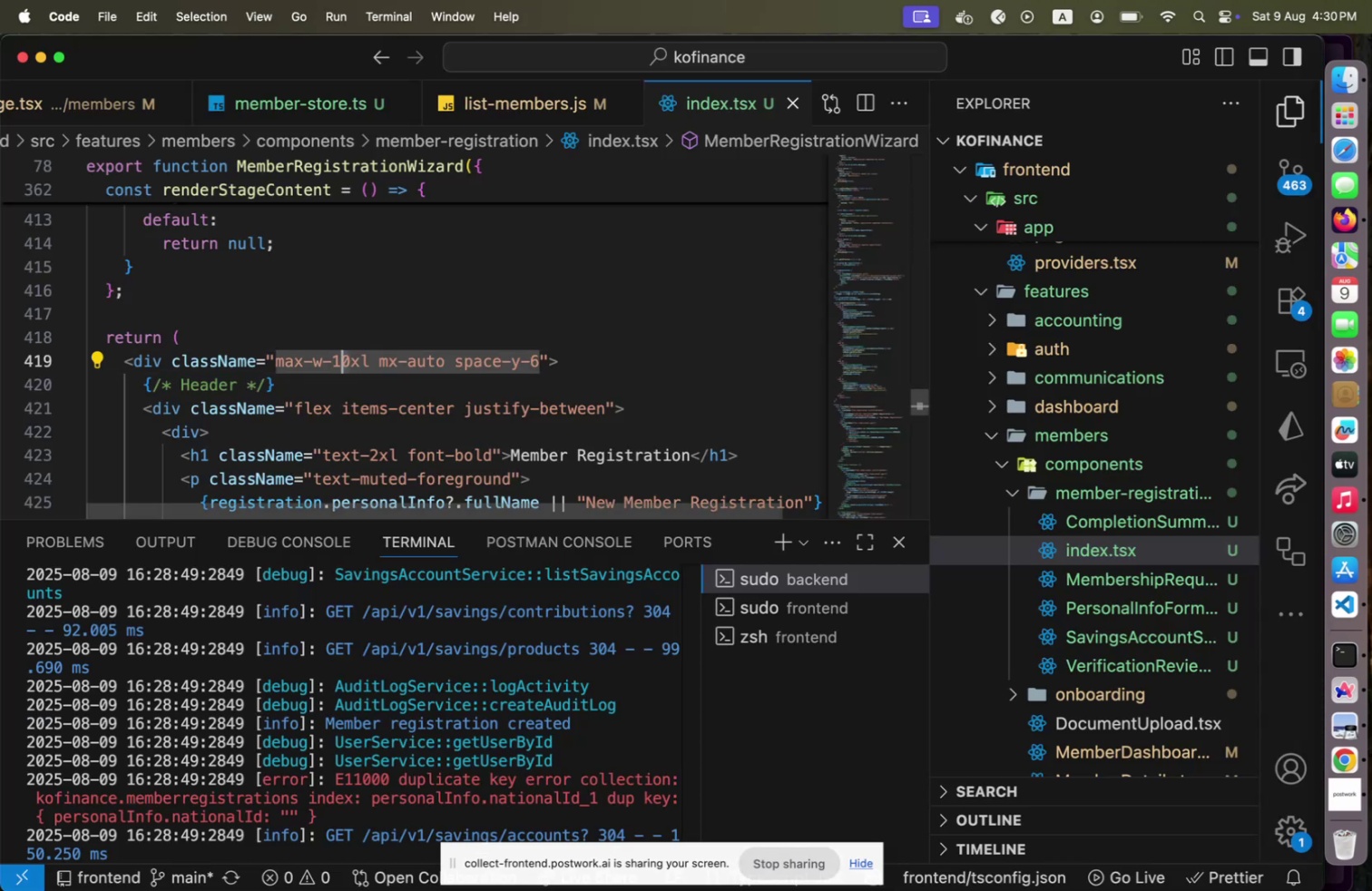 
key(2)
 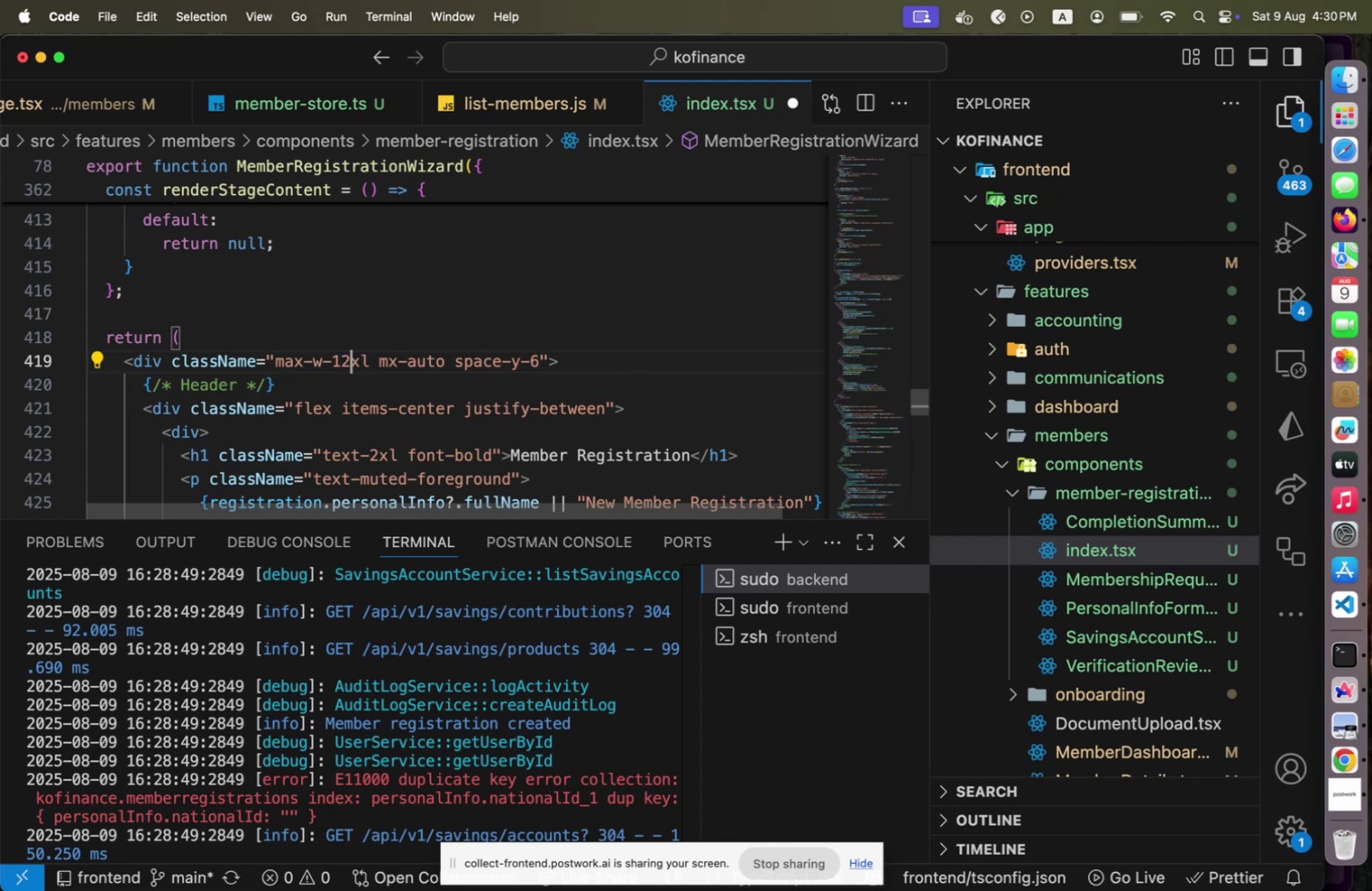 
key(Meta+CommandLeft)
 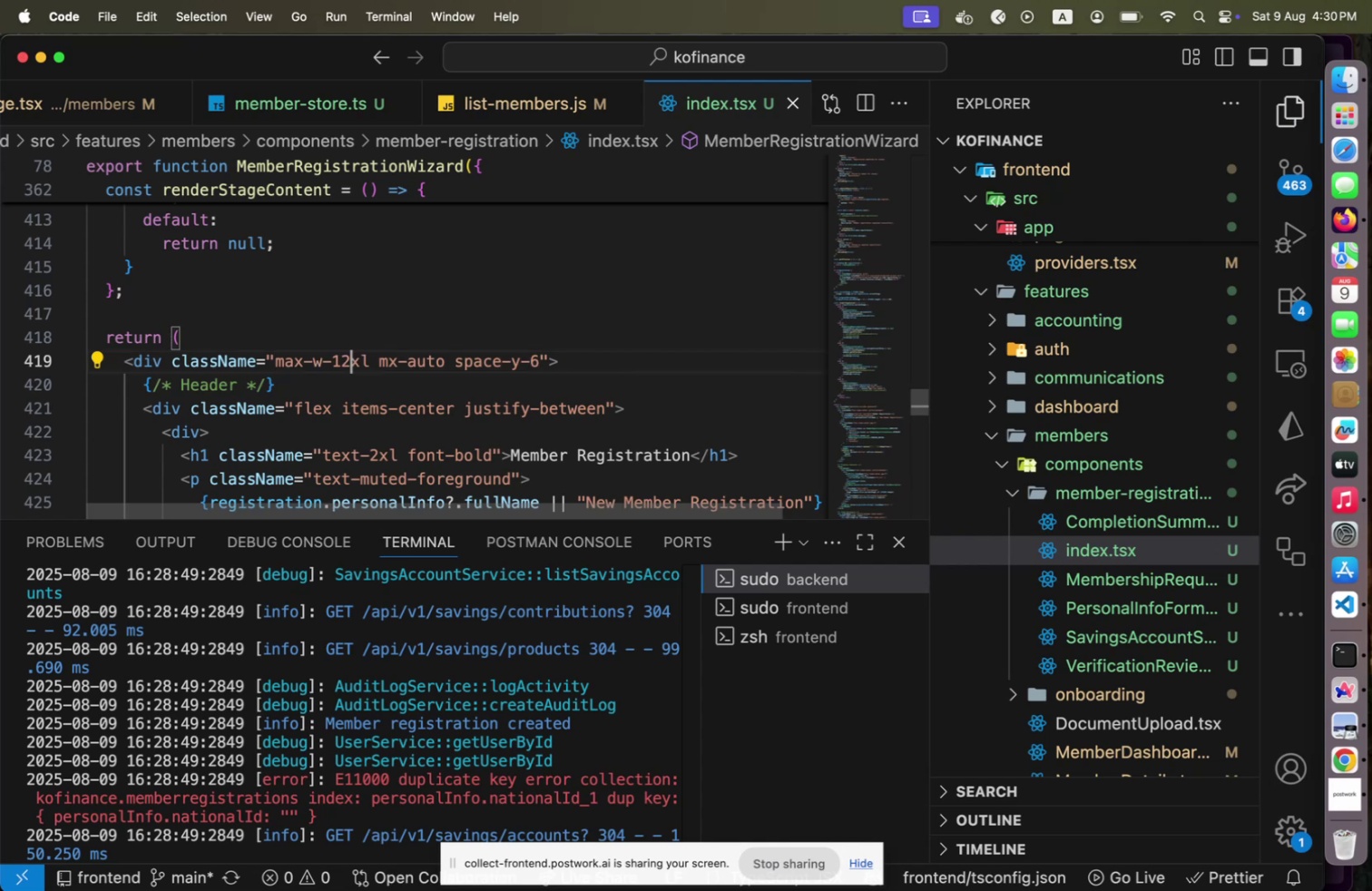 
key(Meta+S)
 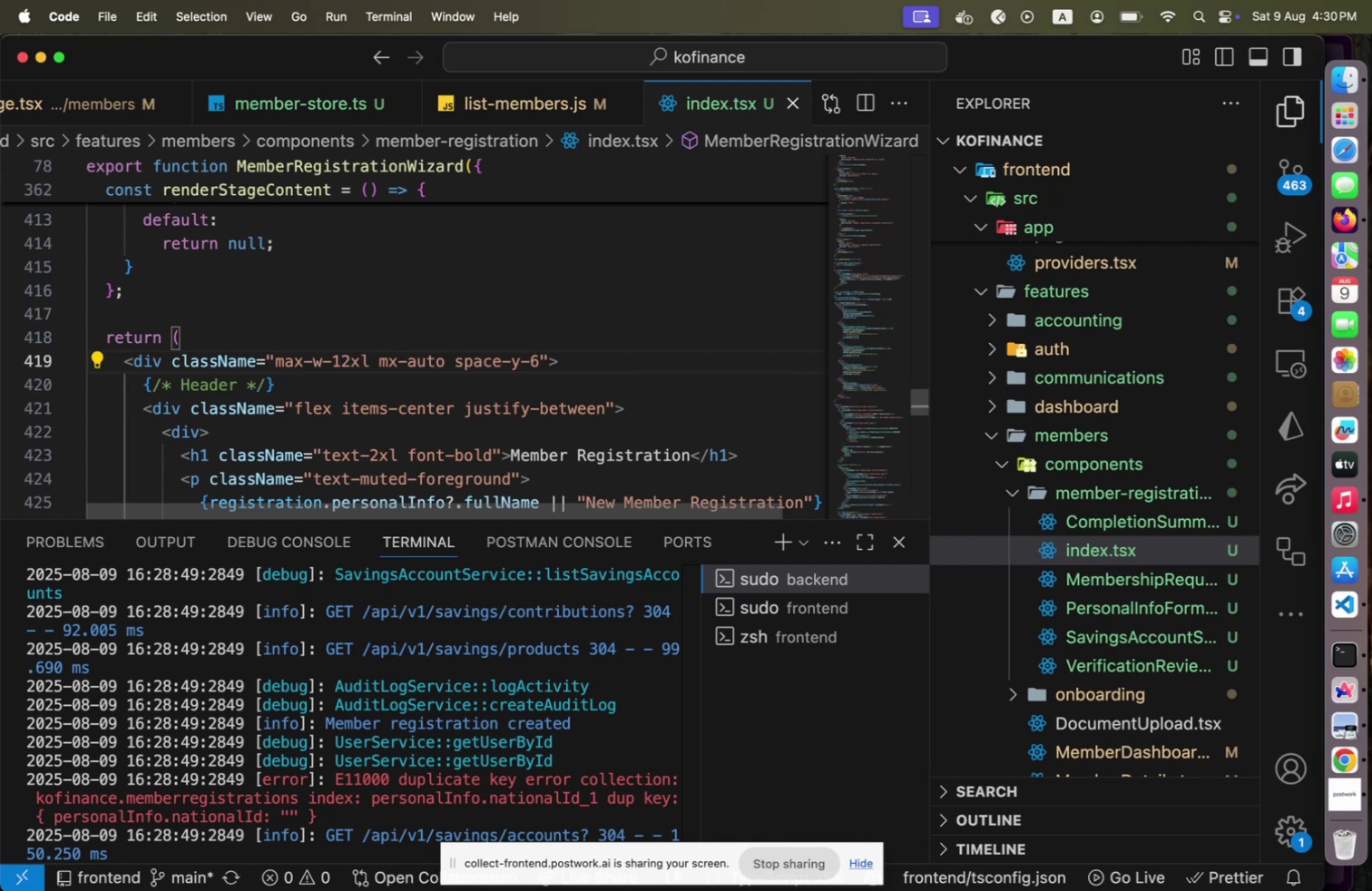 
key(Meta+CommandLeft)
 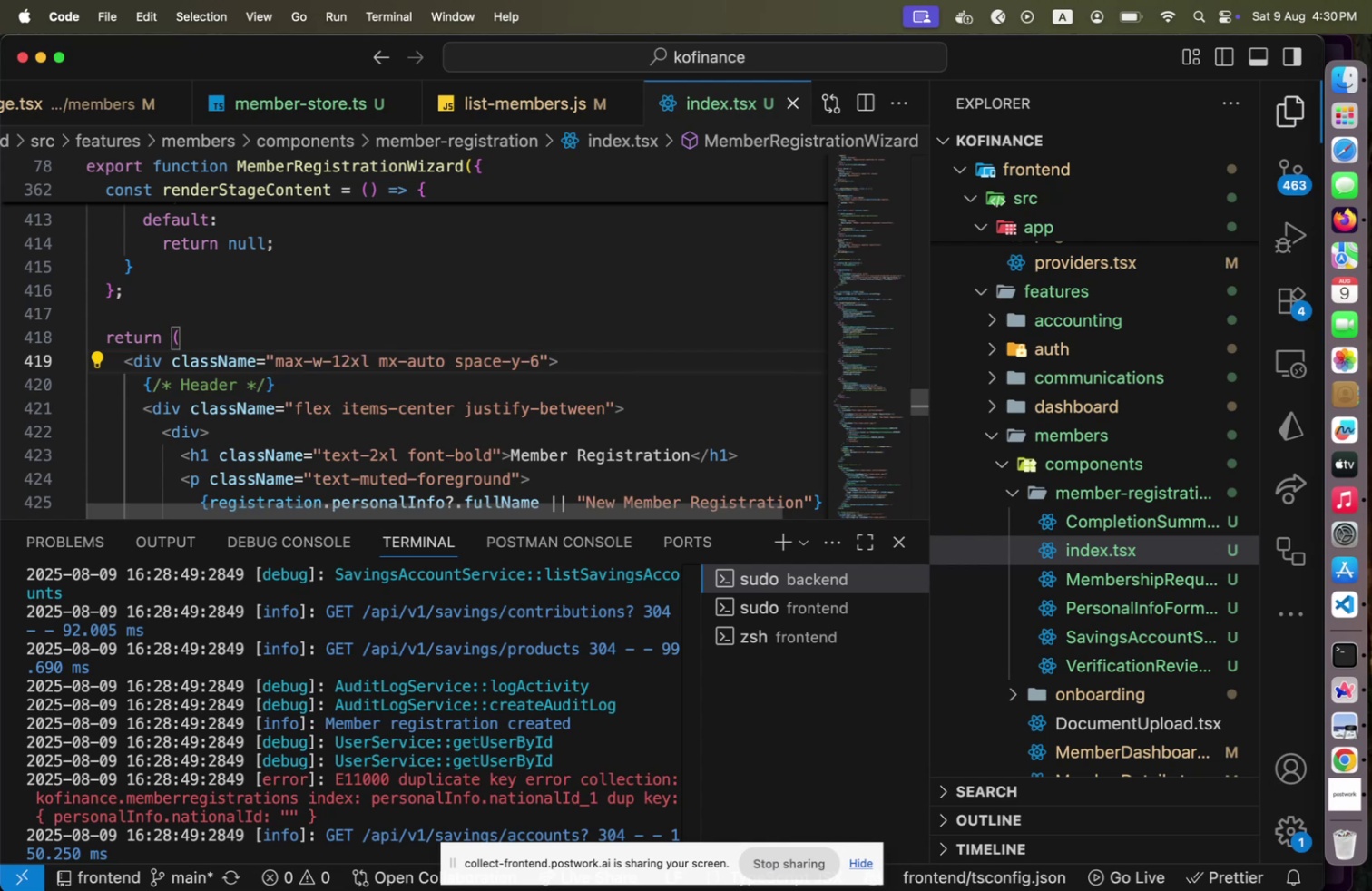 
key(Meta+Tab)
 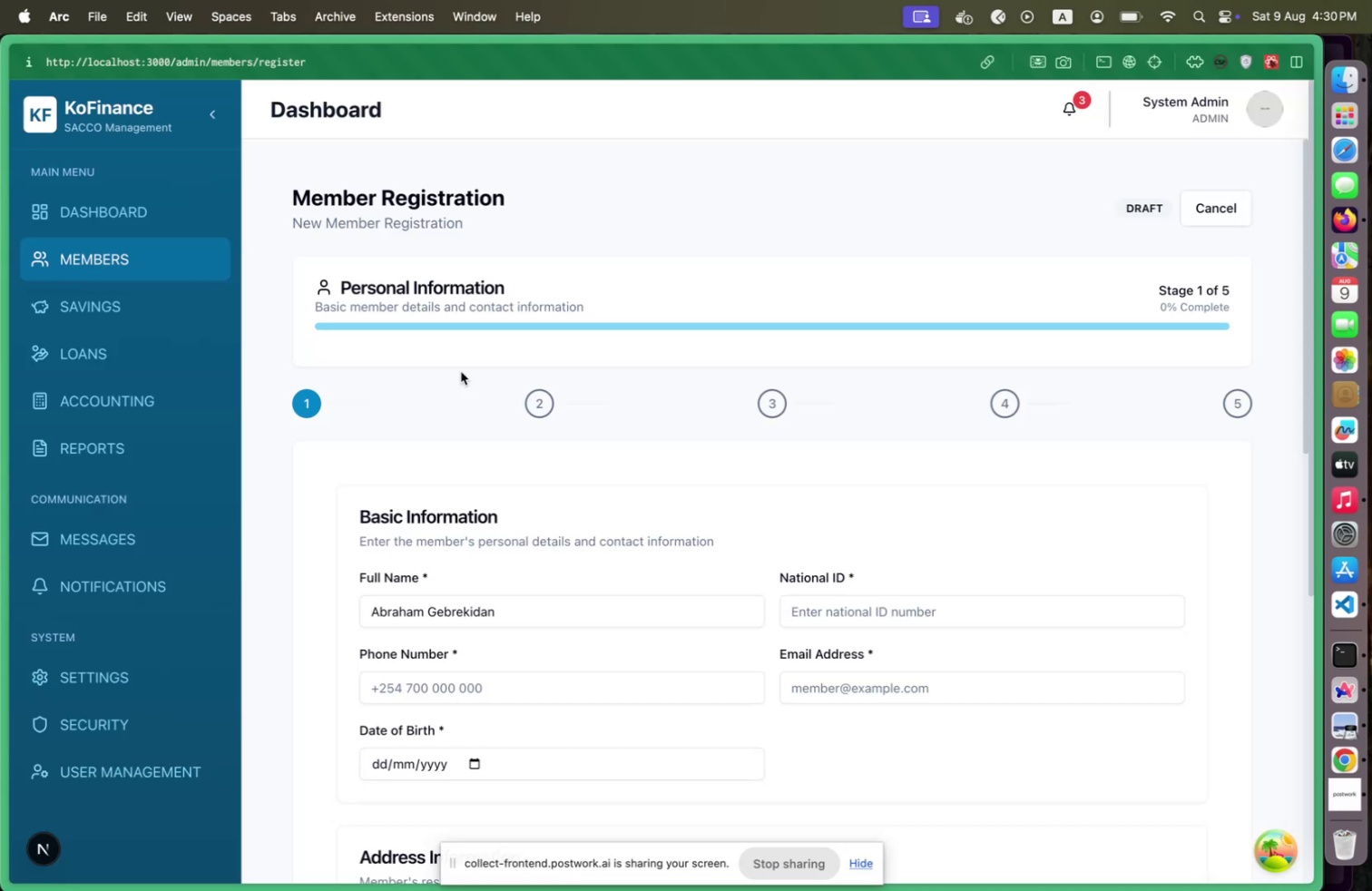 
key(Meta+CommandLeft)
 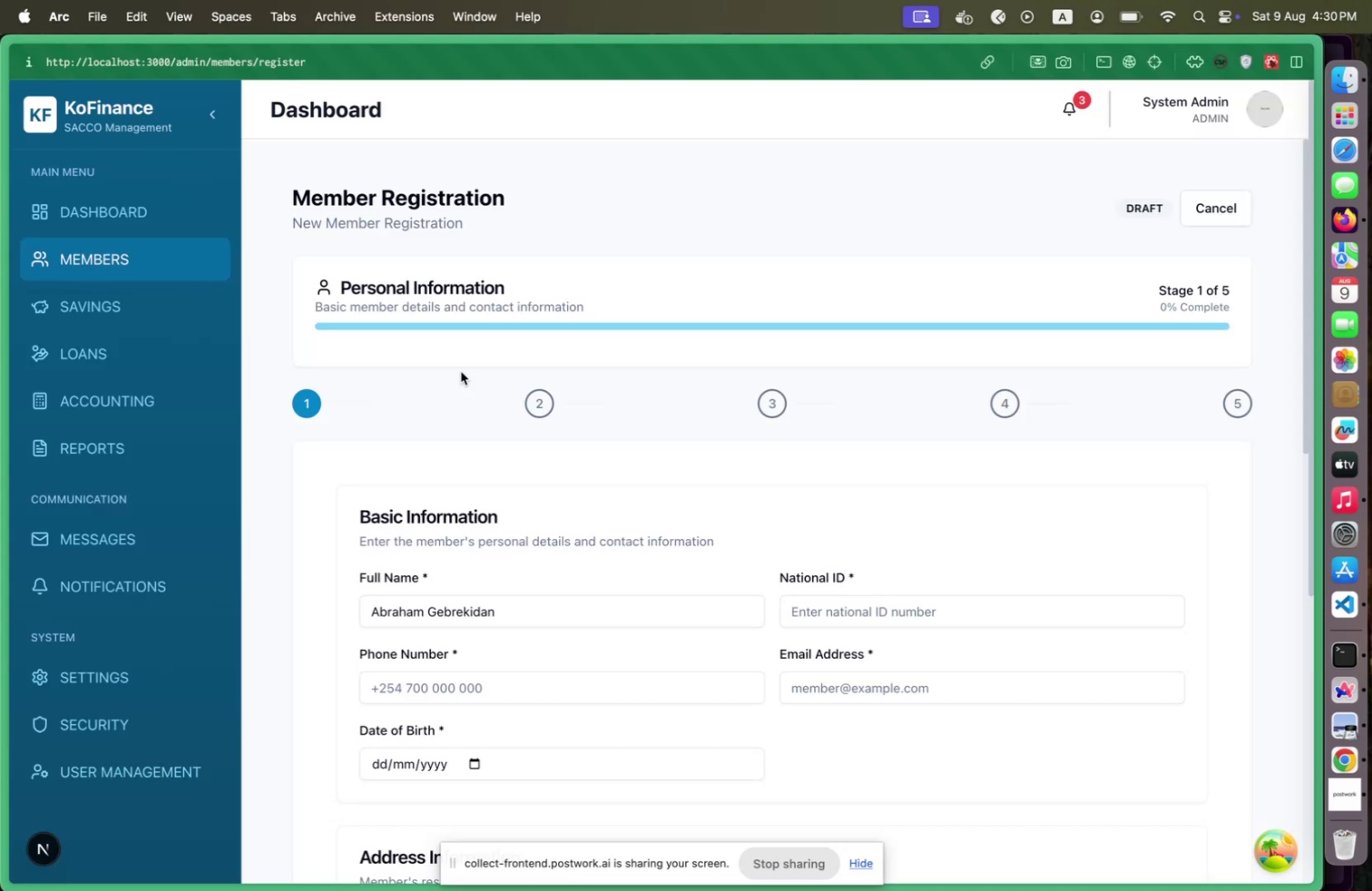 
key(Meta+Tab)
 